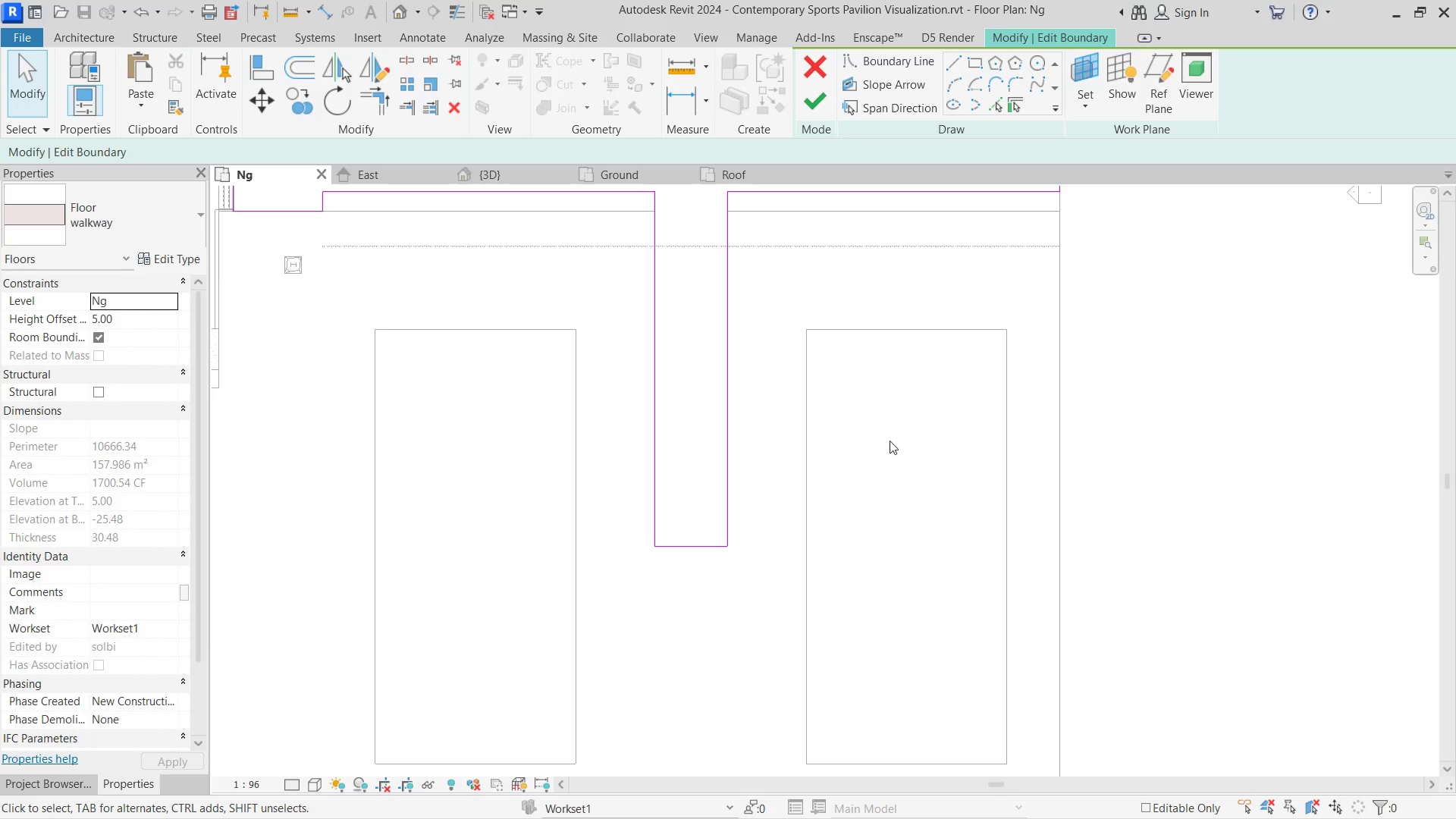 
type(wa)
 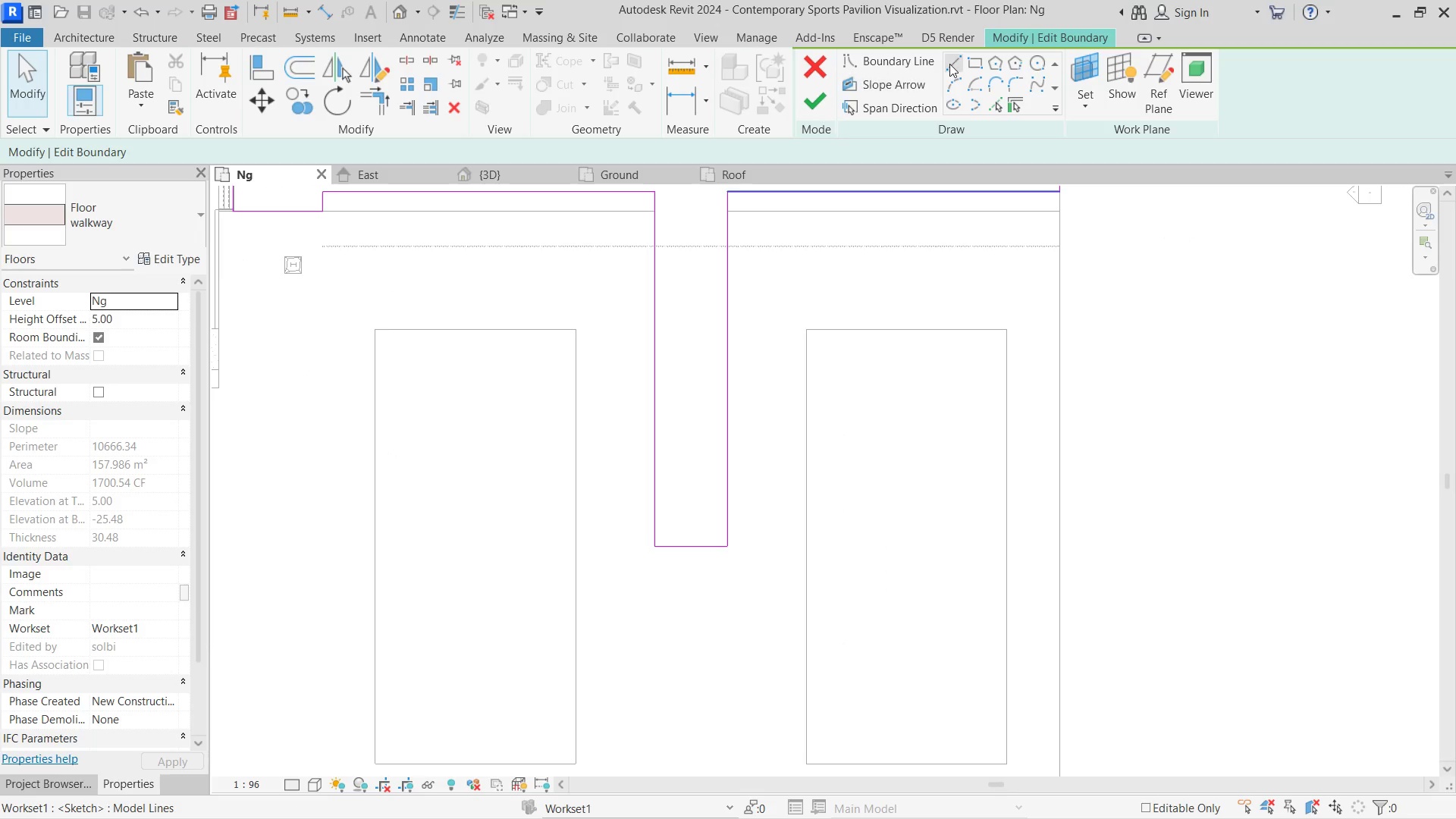 
left_click([952, 62])
 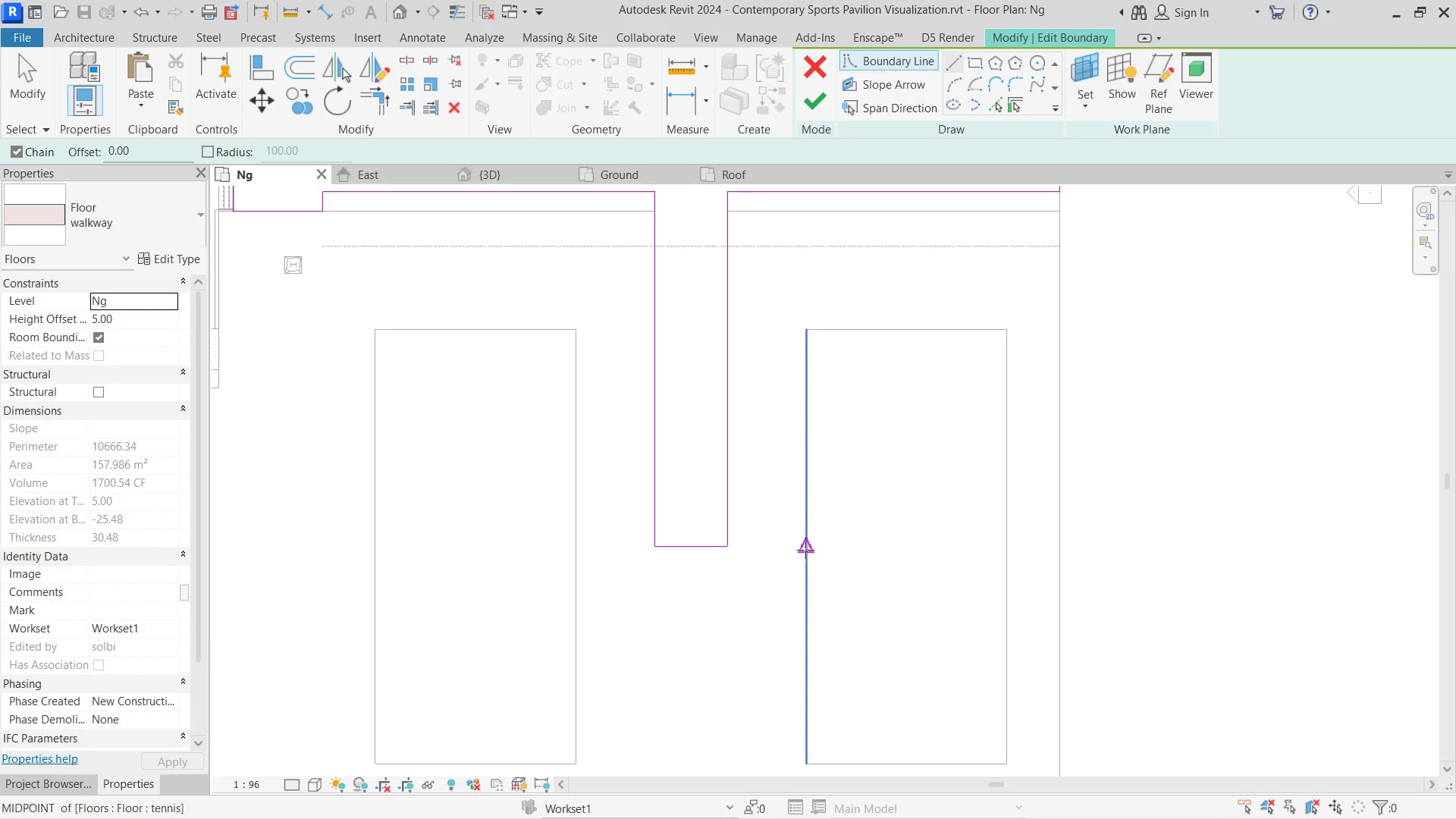 
left_click([808, 546])
 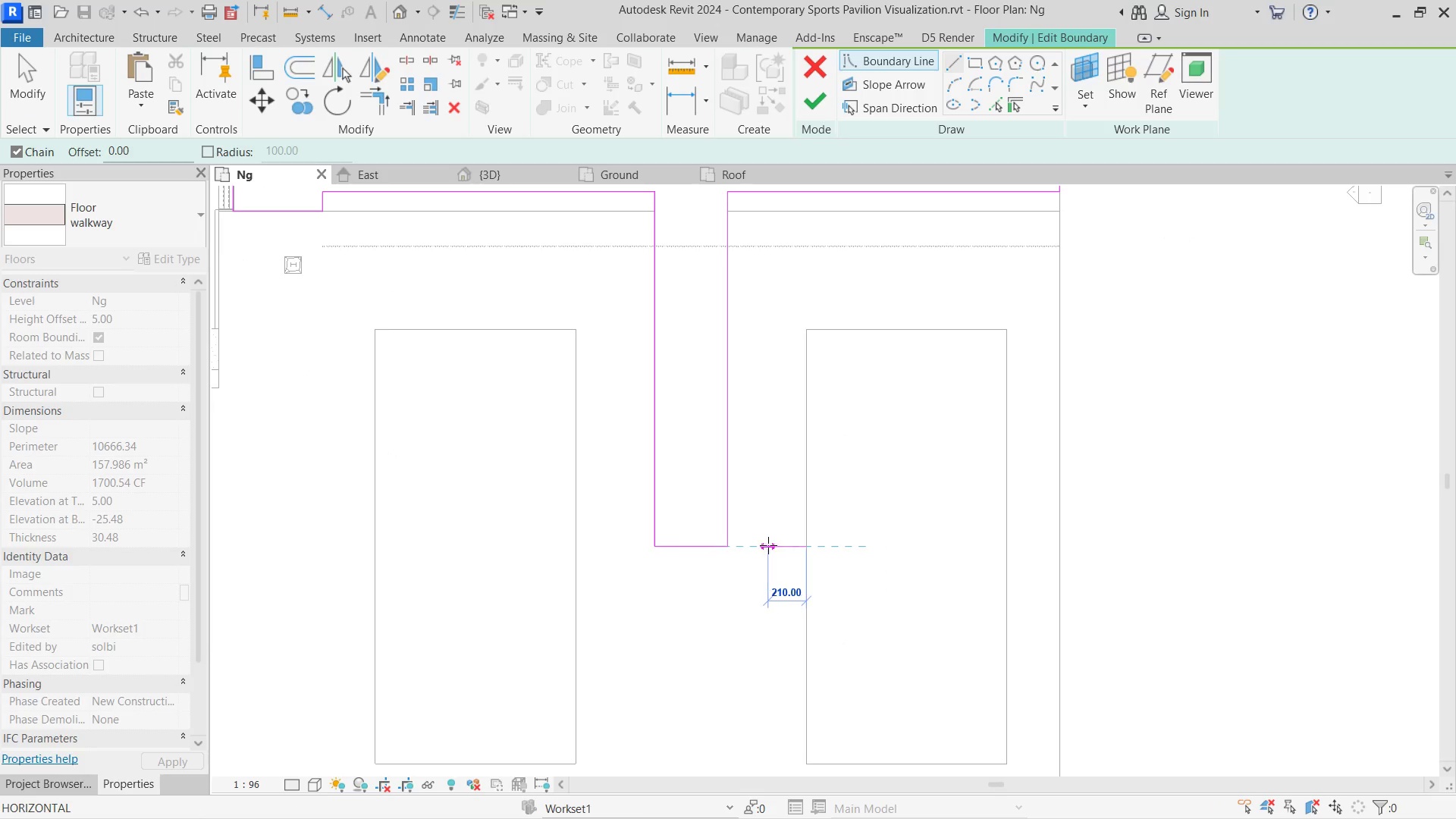 
left_click([768, 545])
 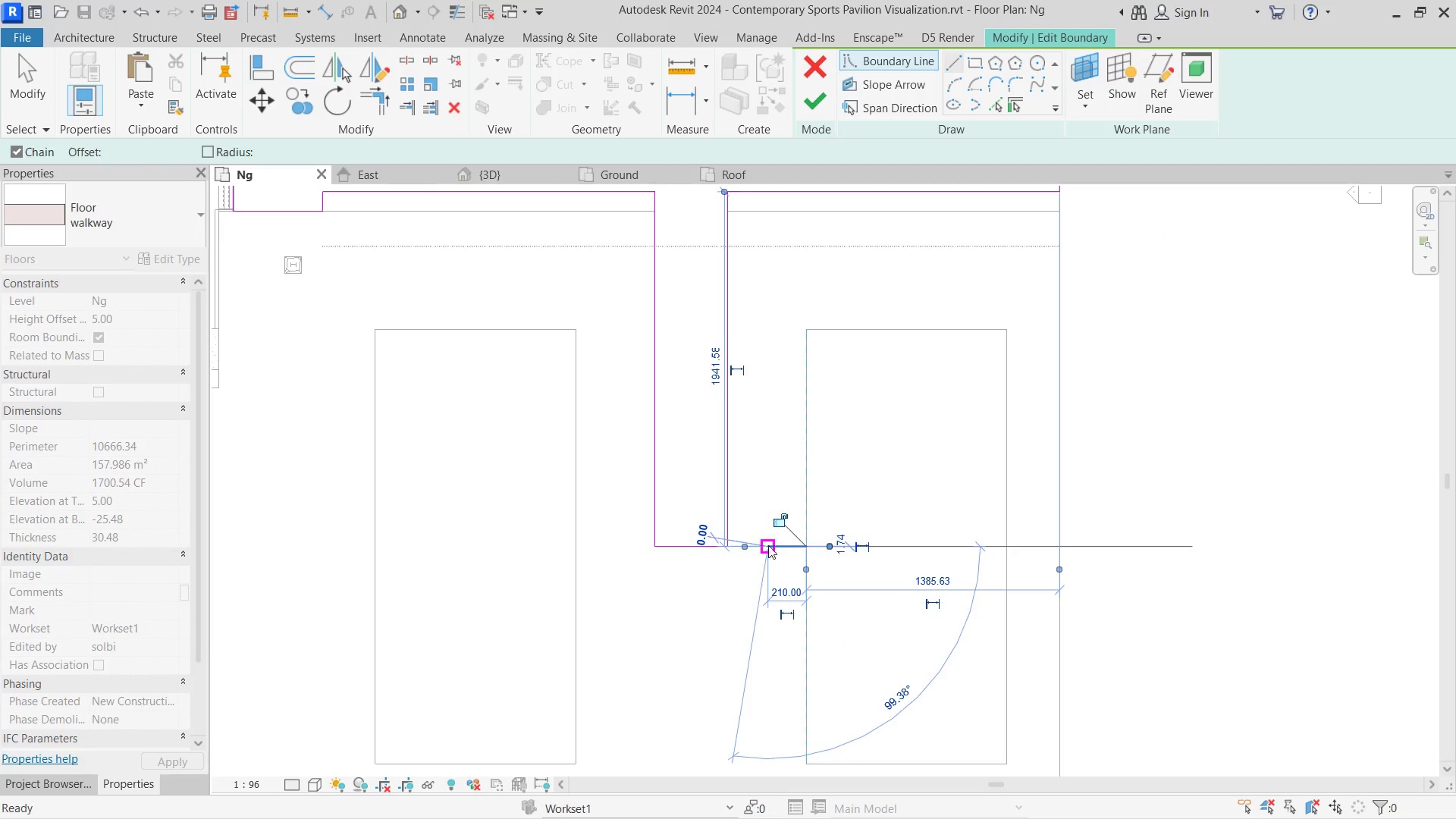 
key(Escape)
 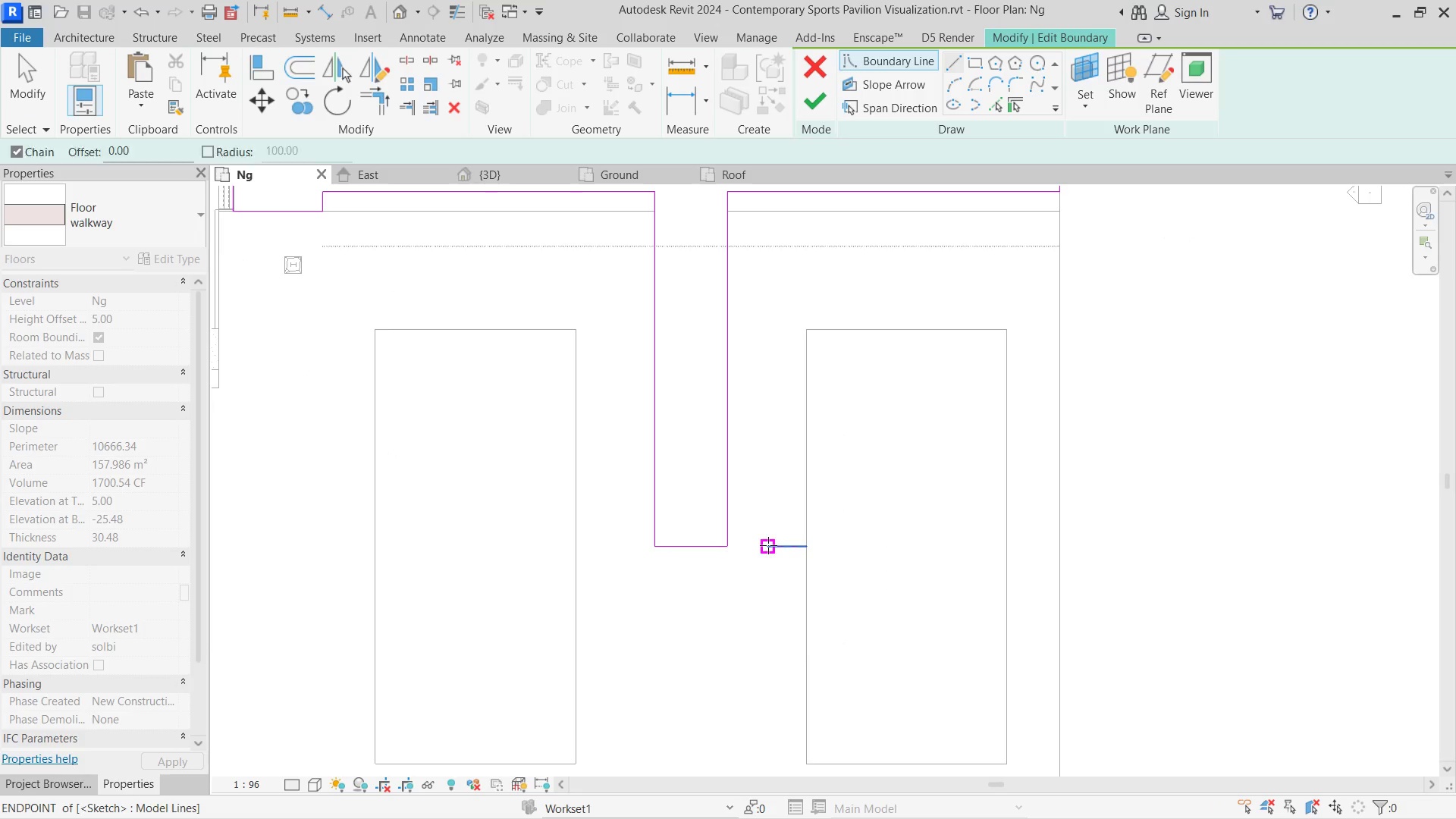 
key(Escape)
 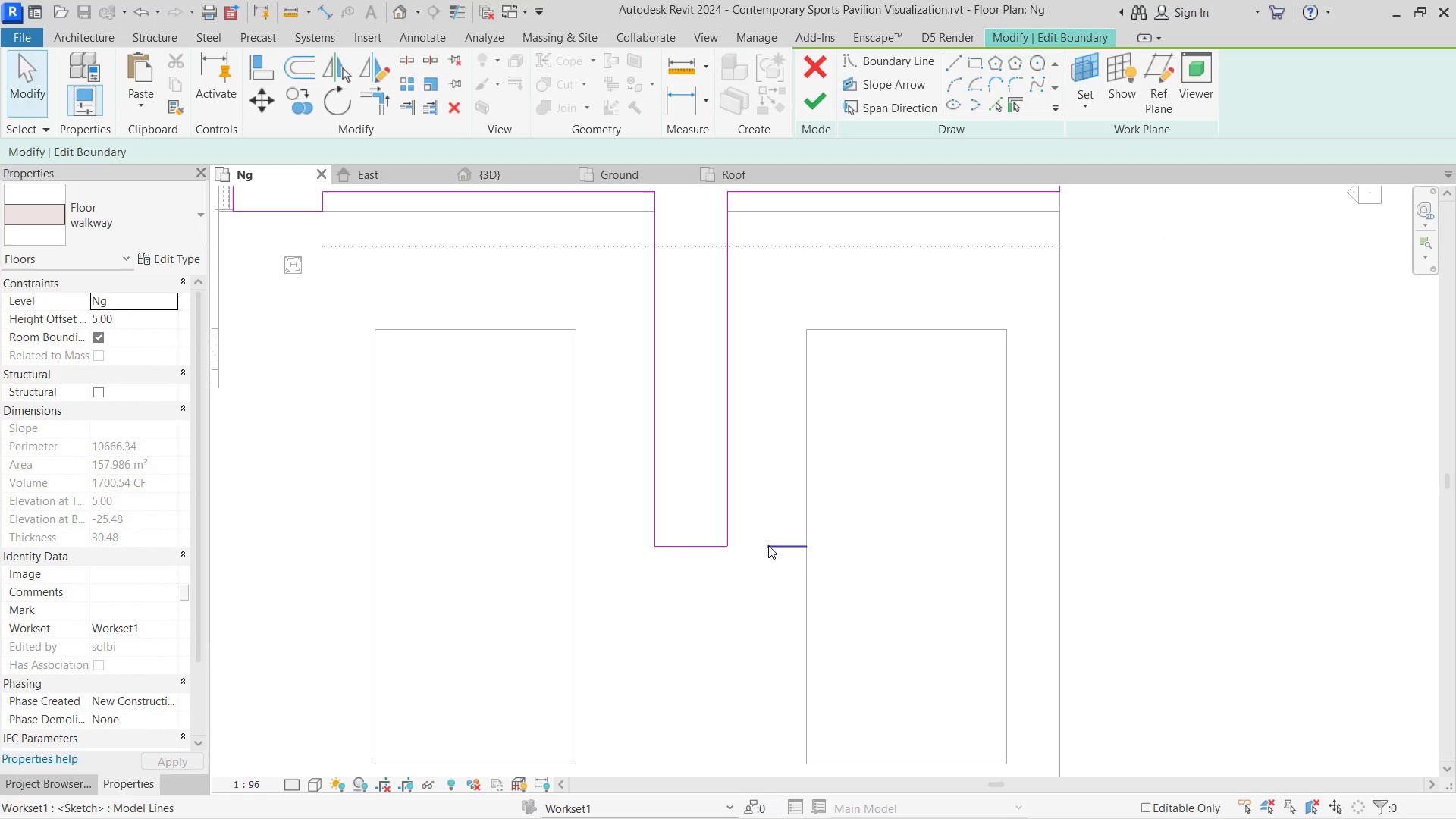 
key(O)
 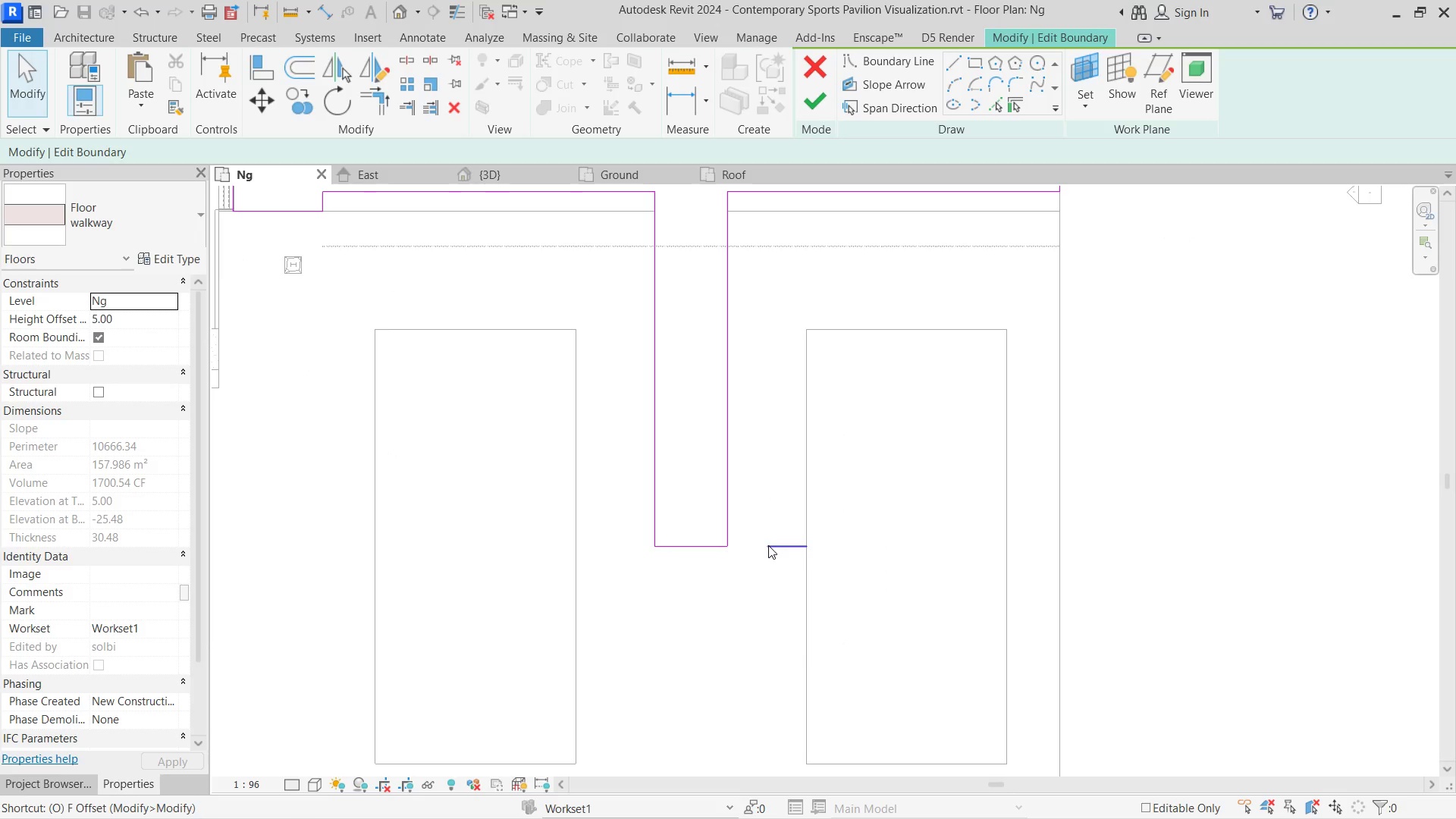 
left_click([773, 538])
 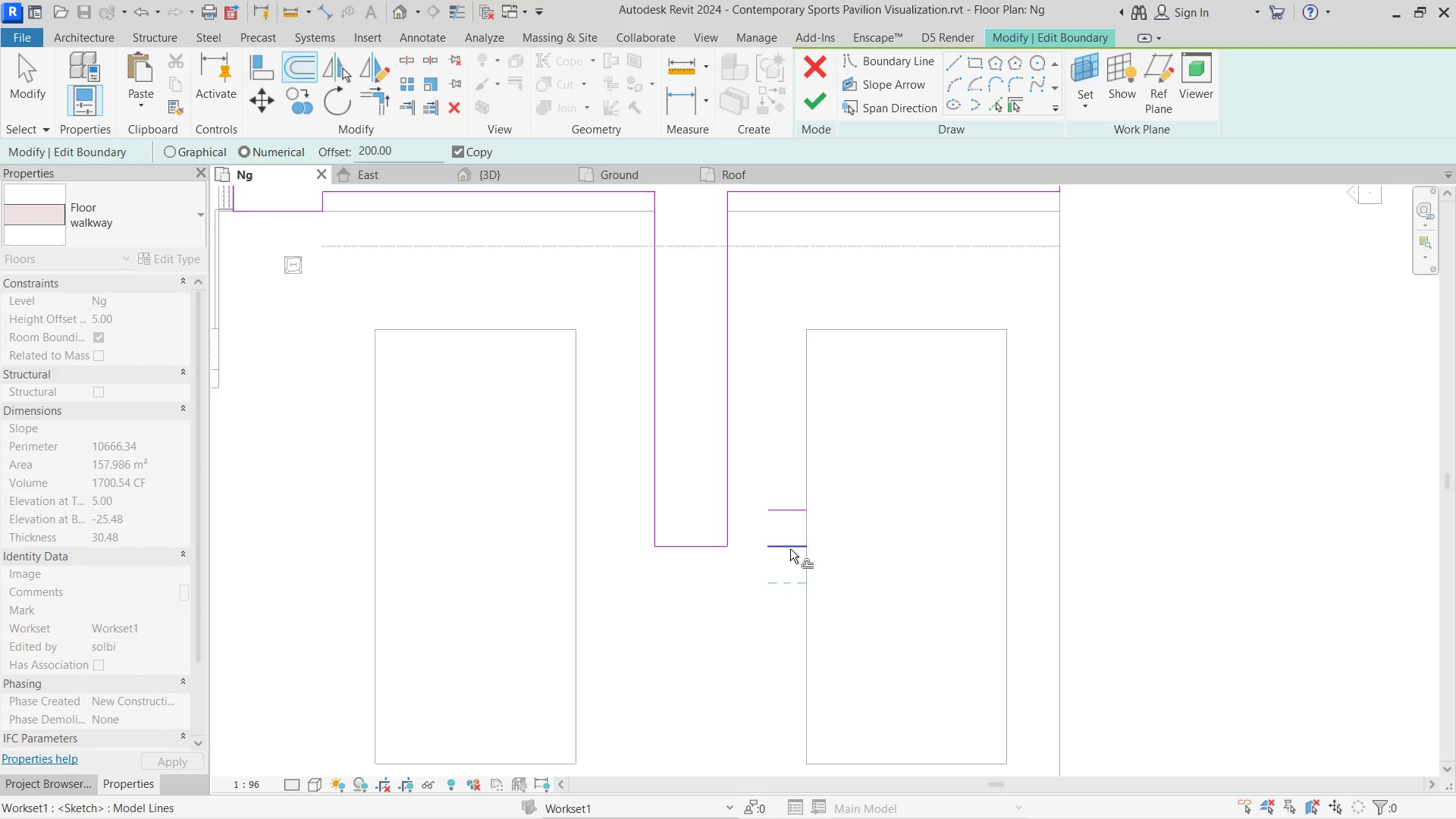 
left_click([790, 544])
 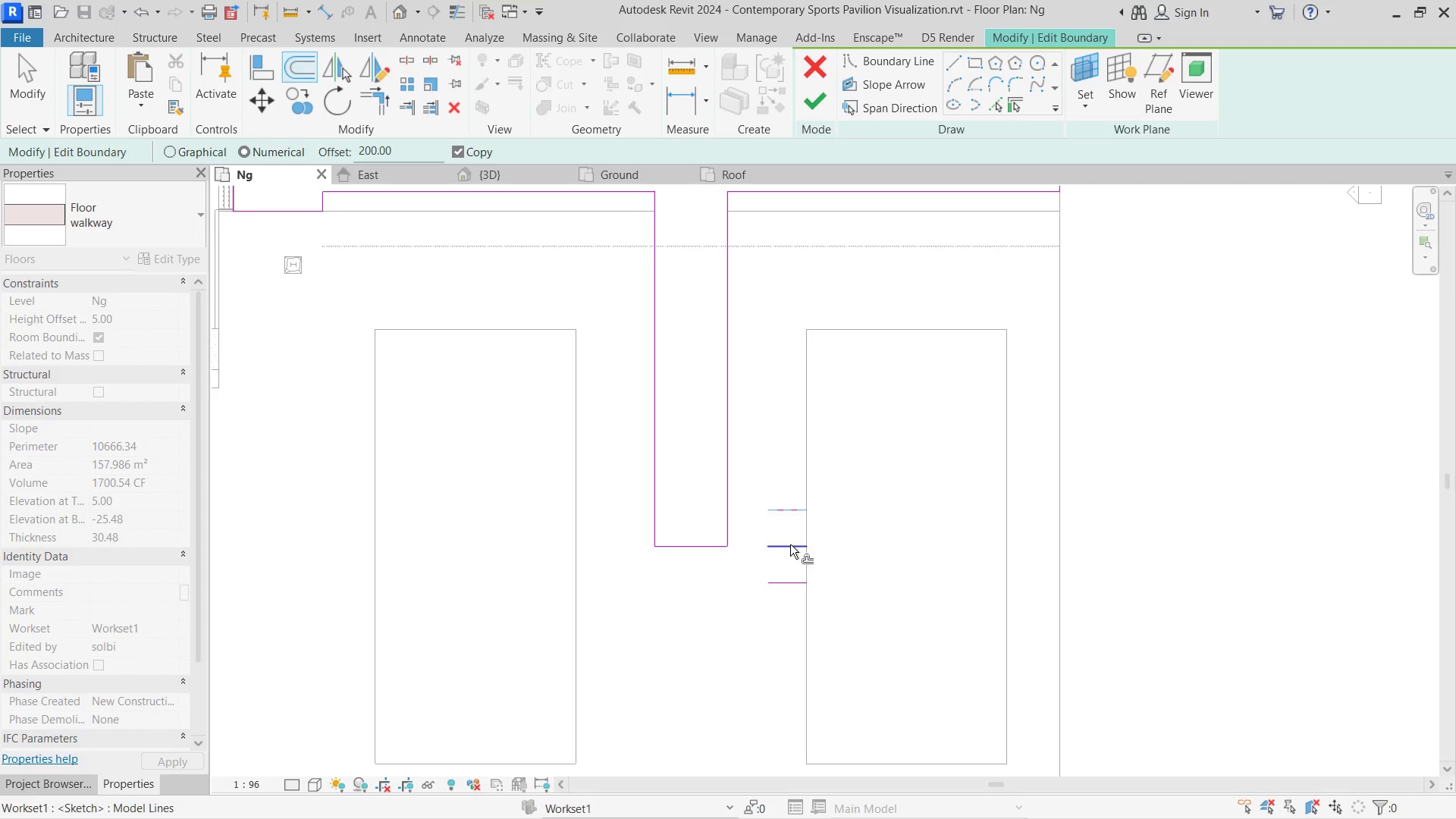 
key(Escape)
 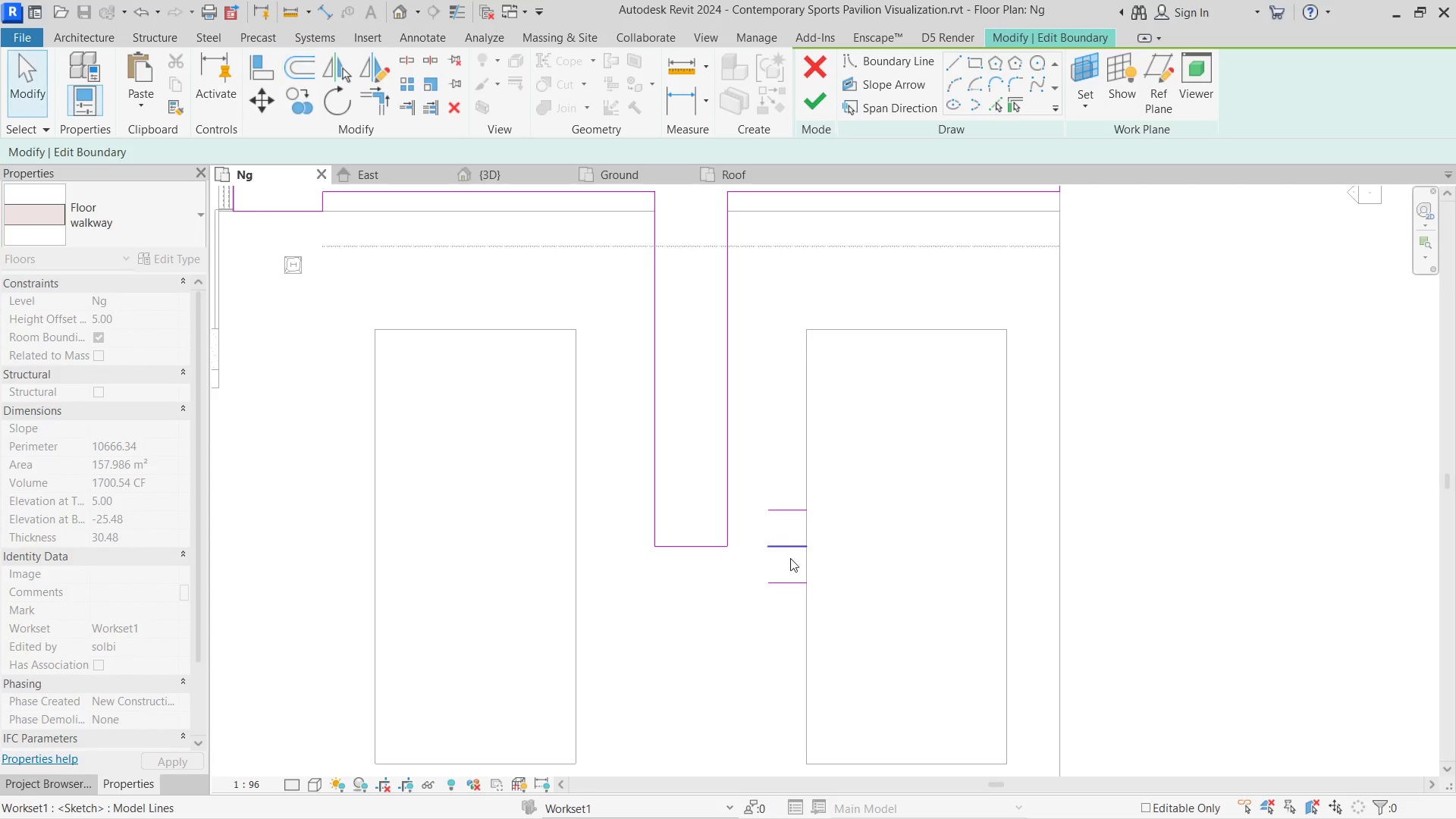 
key(Escape)
 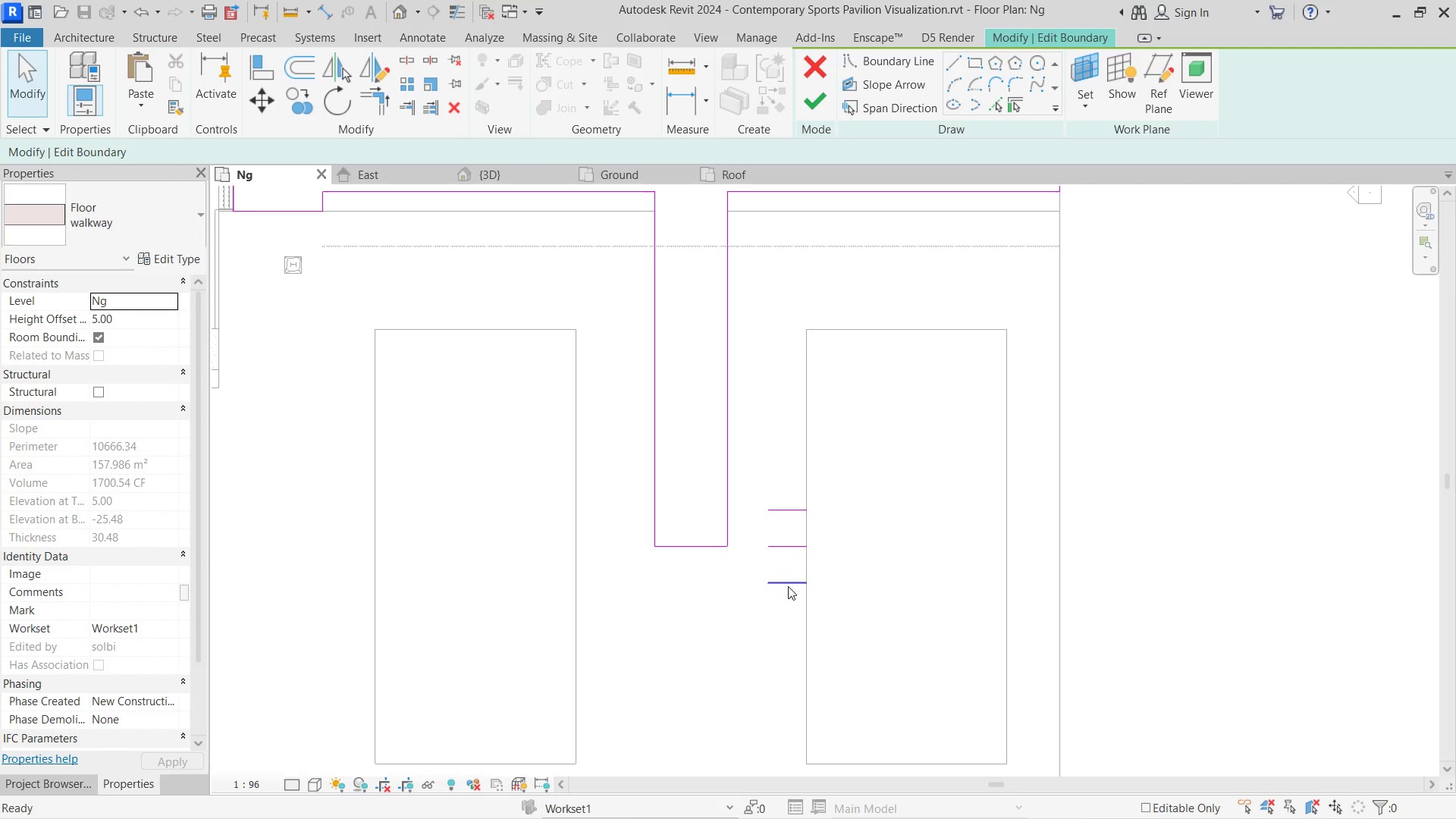 
hold_key(key=Escape, duration=13.72)
 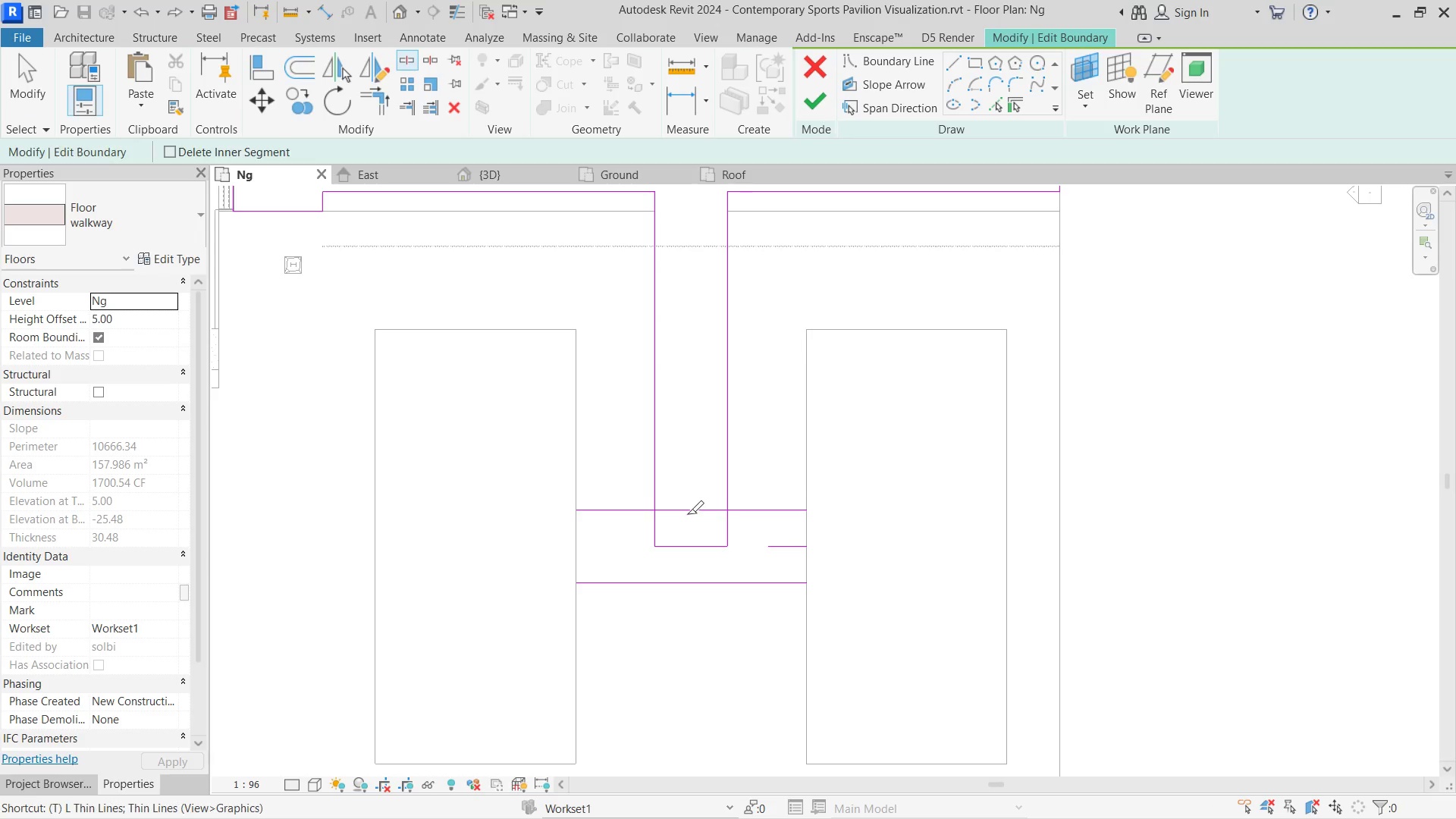 
left_click_drag(start_coordinate=[783, 589], to_coordinate=[780, 589])
 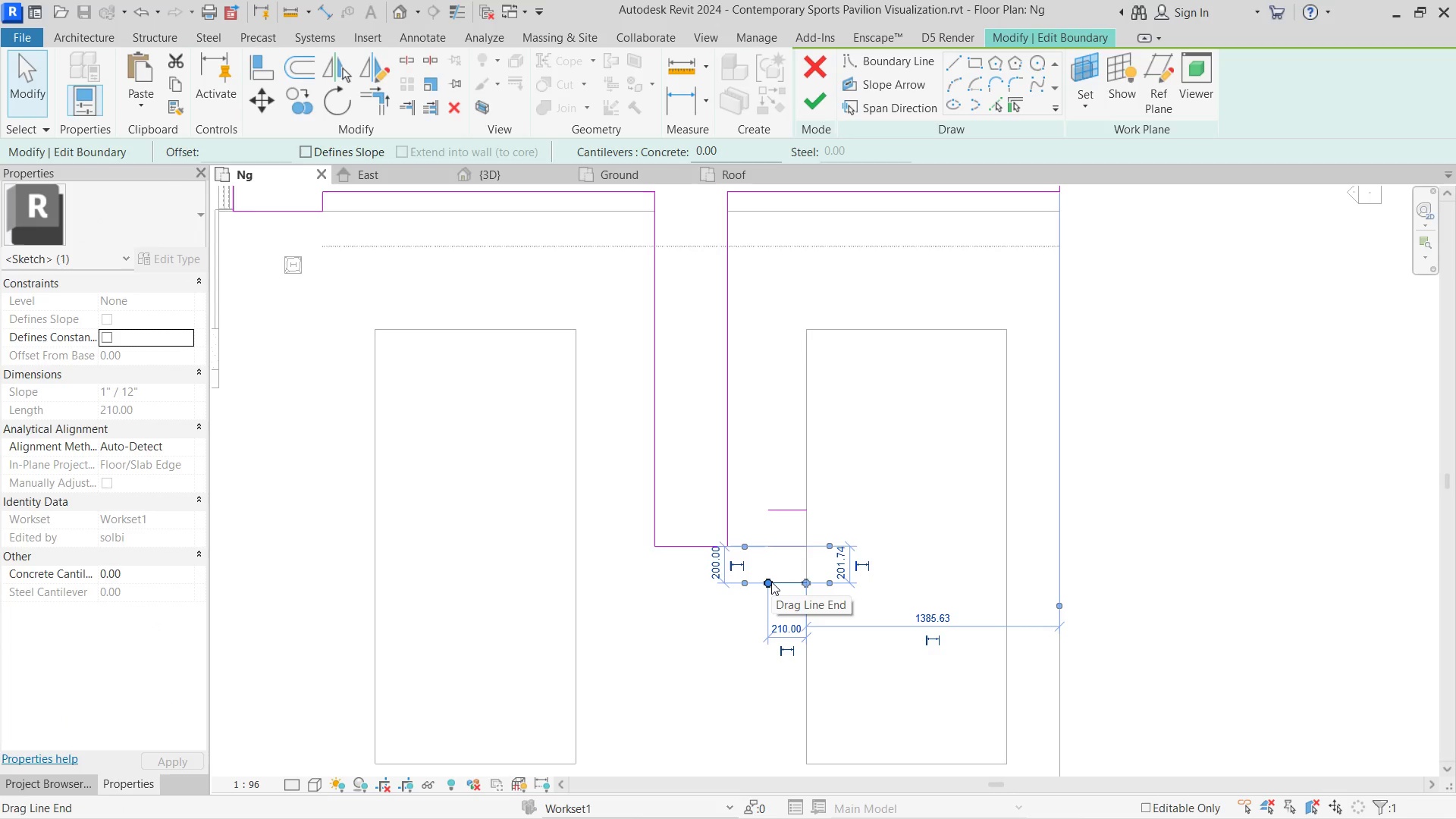 
left_click_drag(start_coordinate=[771, 582], to_coordinate=[572, 585])
 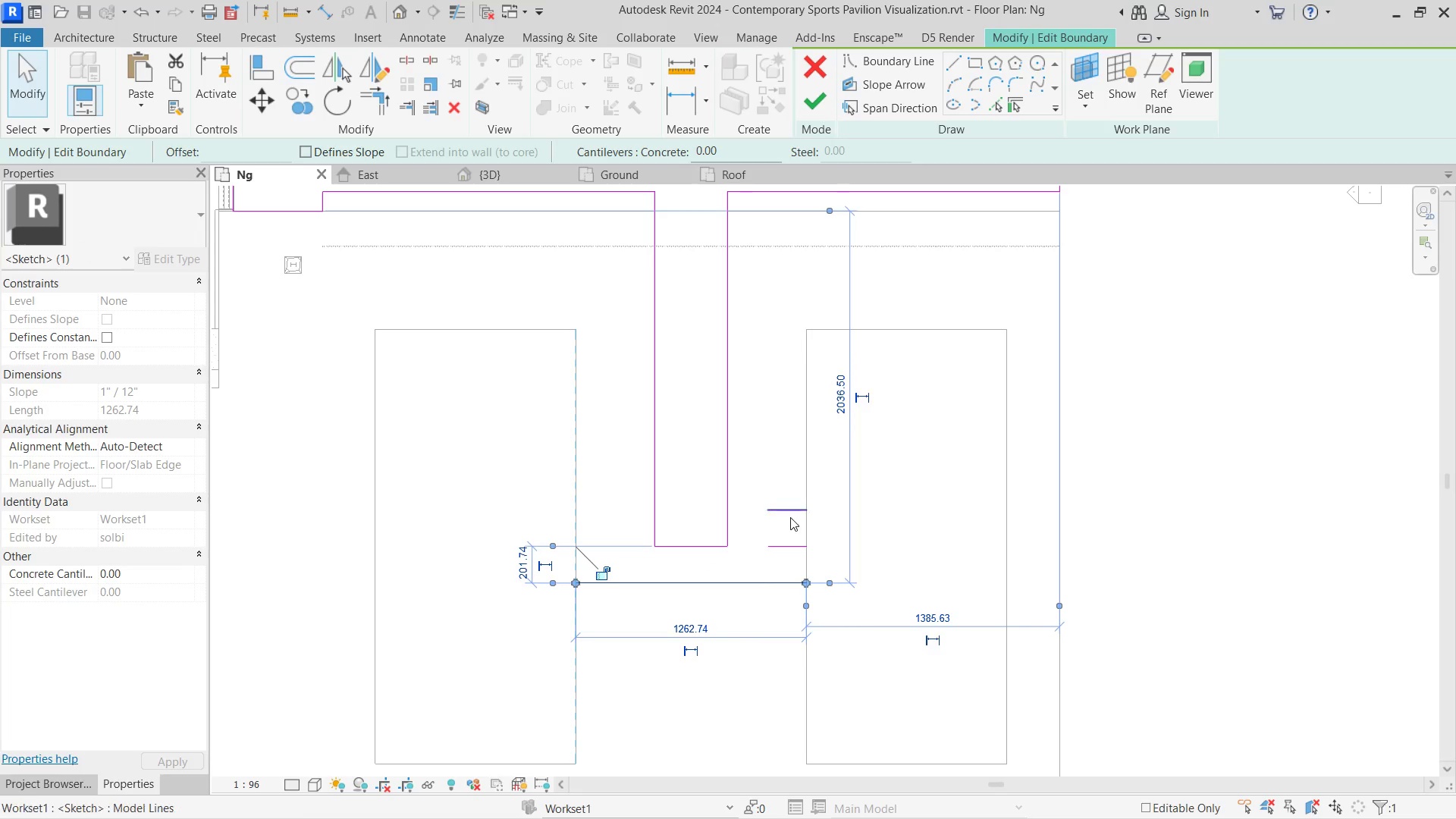 
hold_key(key=ShiftLeft, duration=1.11)
 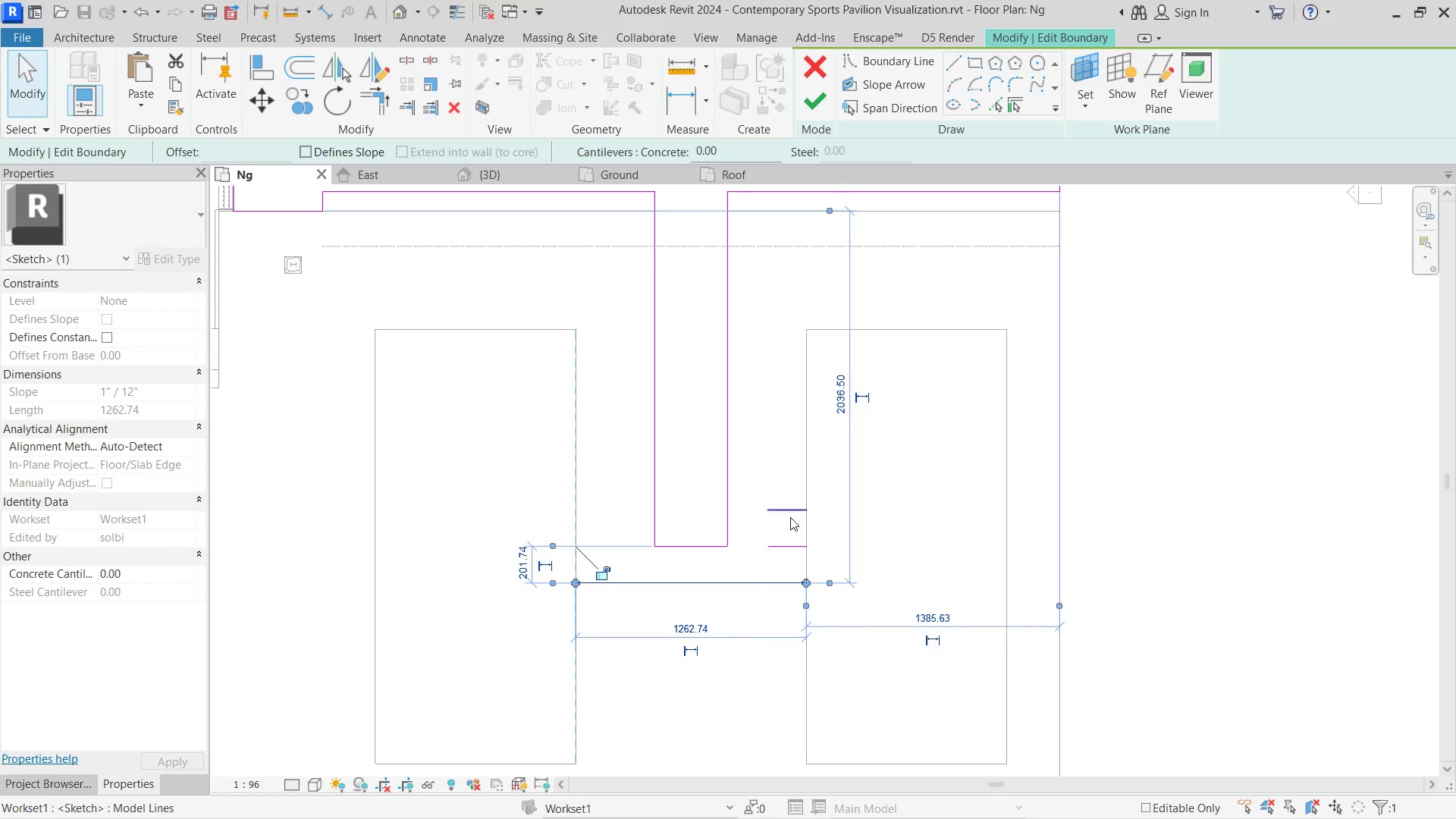 
left_click([790, 517])
 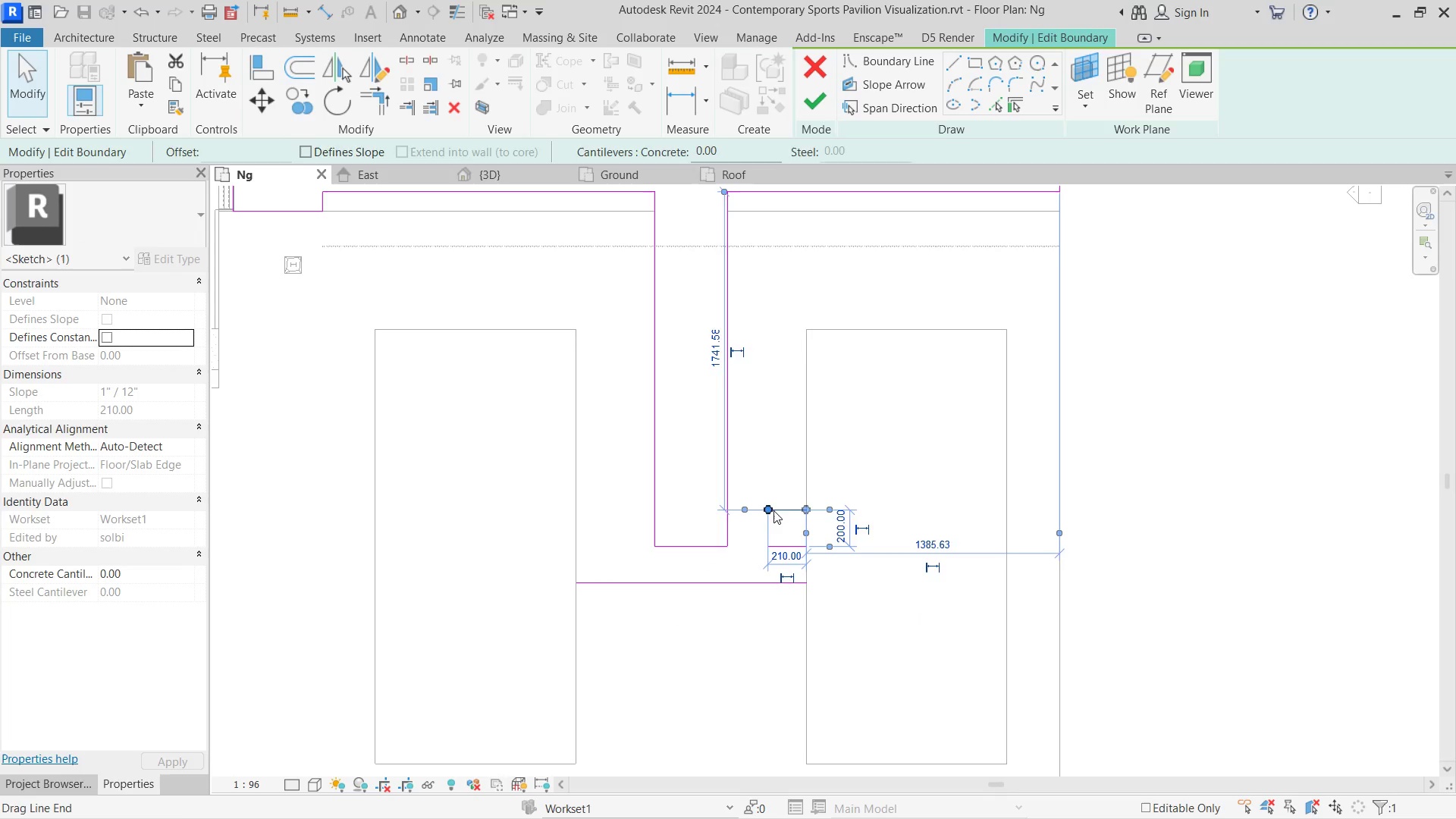 
left_click_drag(start_coordinate=[772, 510], to_coordinate=[573, 504])
 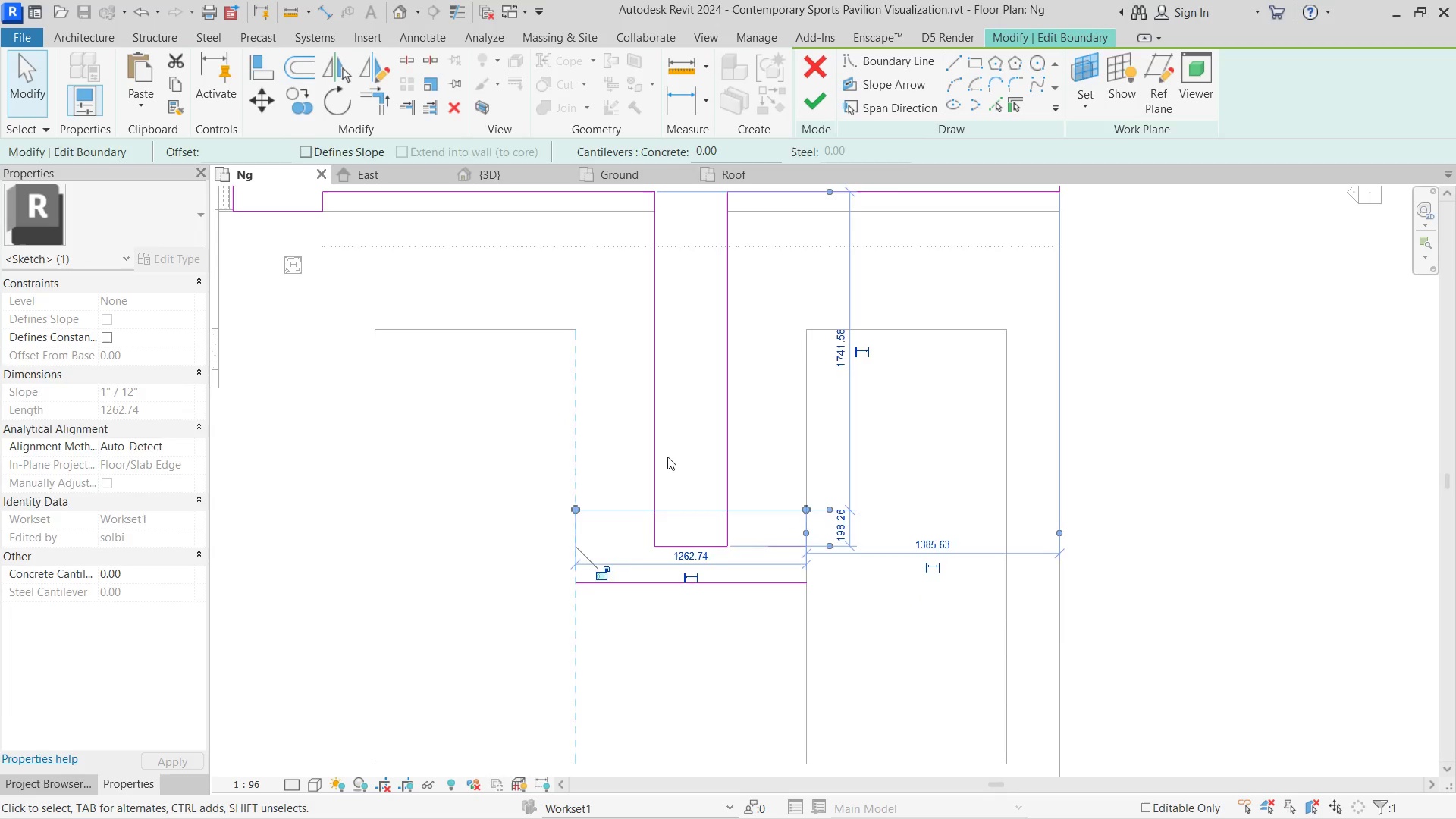 
hold_key(key=ShiftLeft, duration=0.95)
 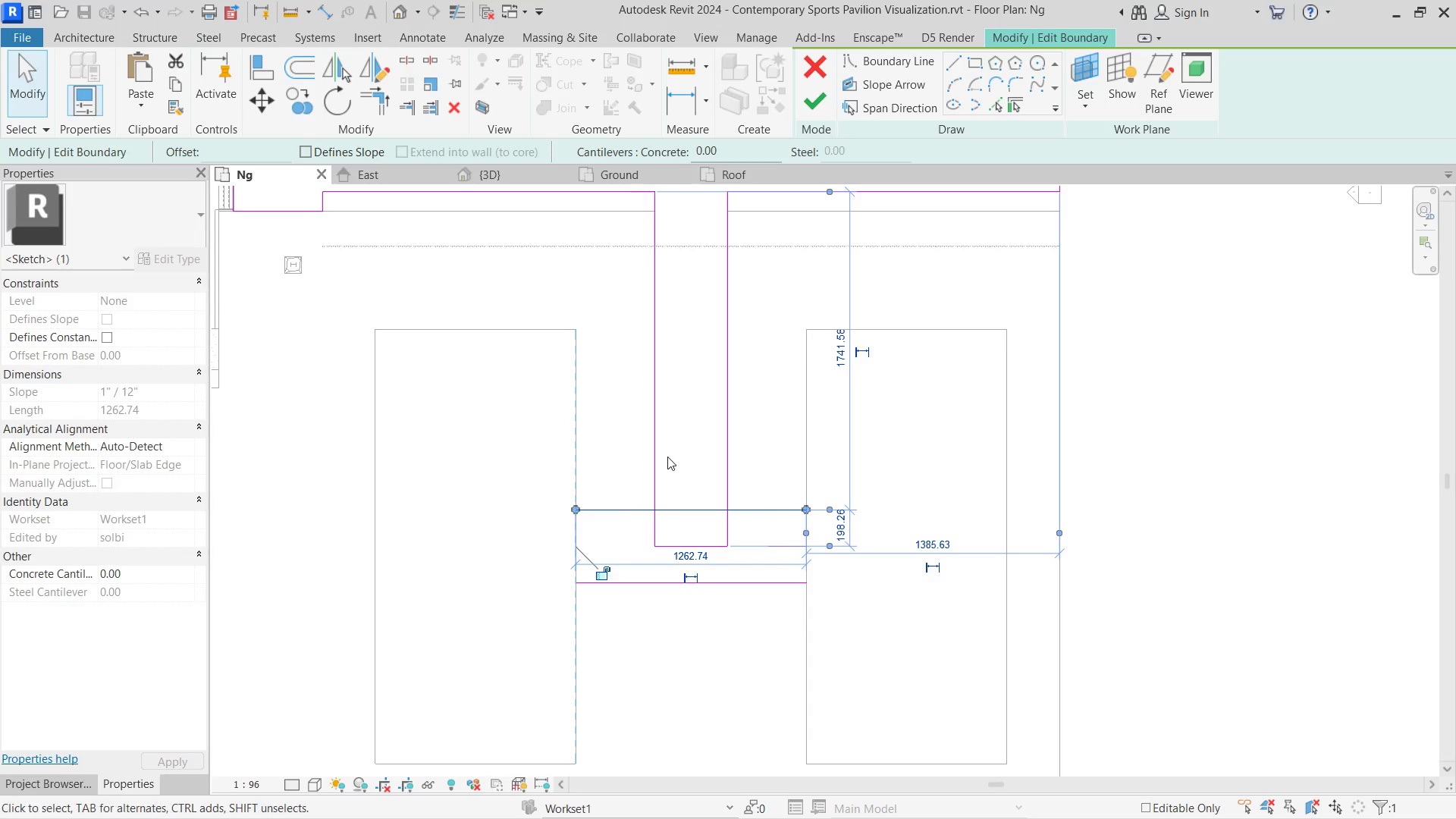 
left_click_drag(start_coordinate=[667, 457], to_coordinate=[658, 457])
 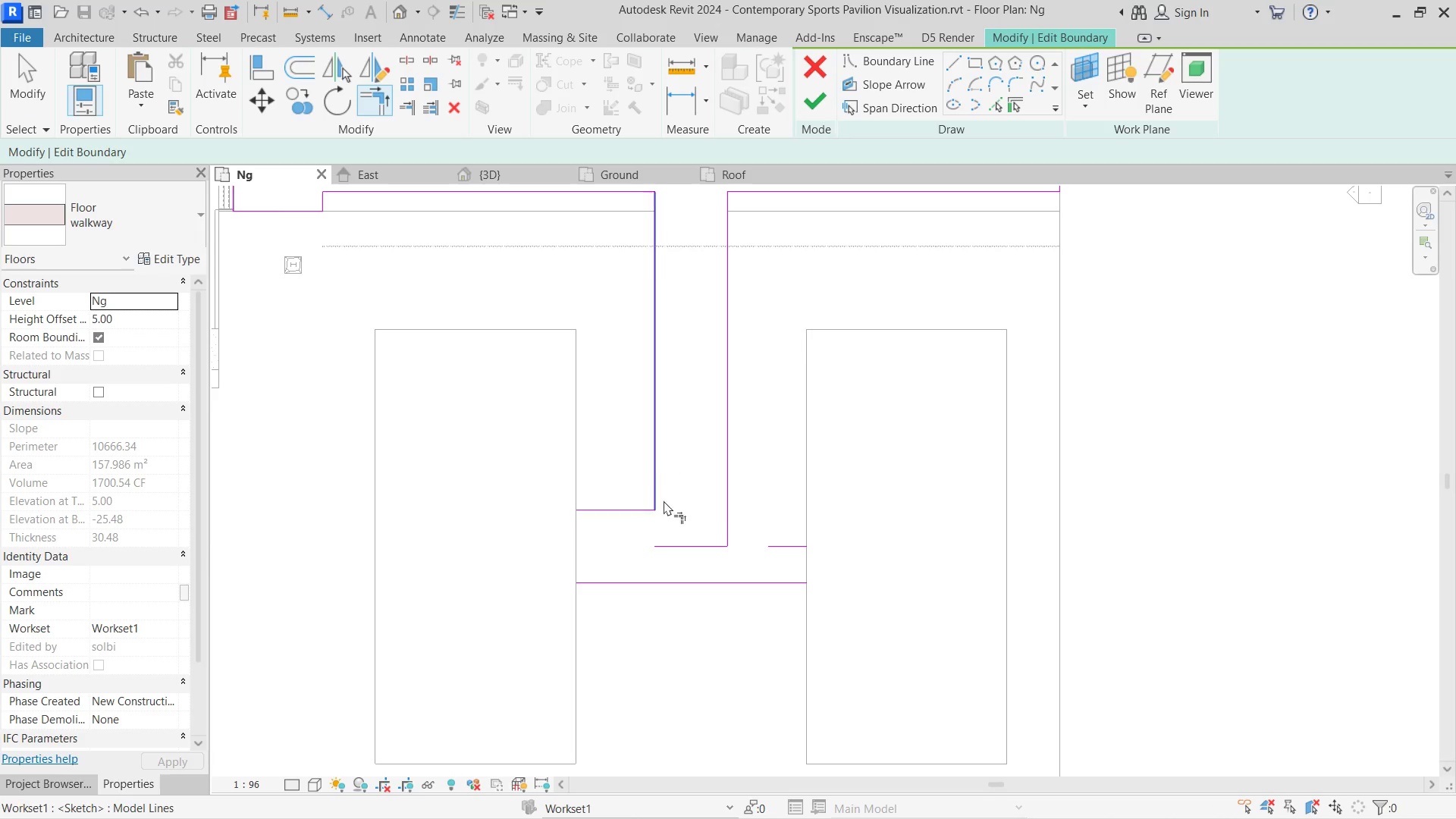 
type(tr)
 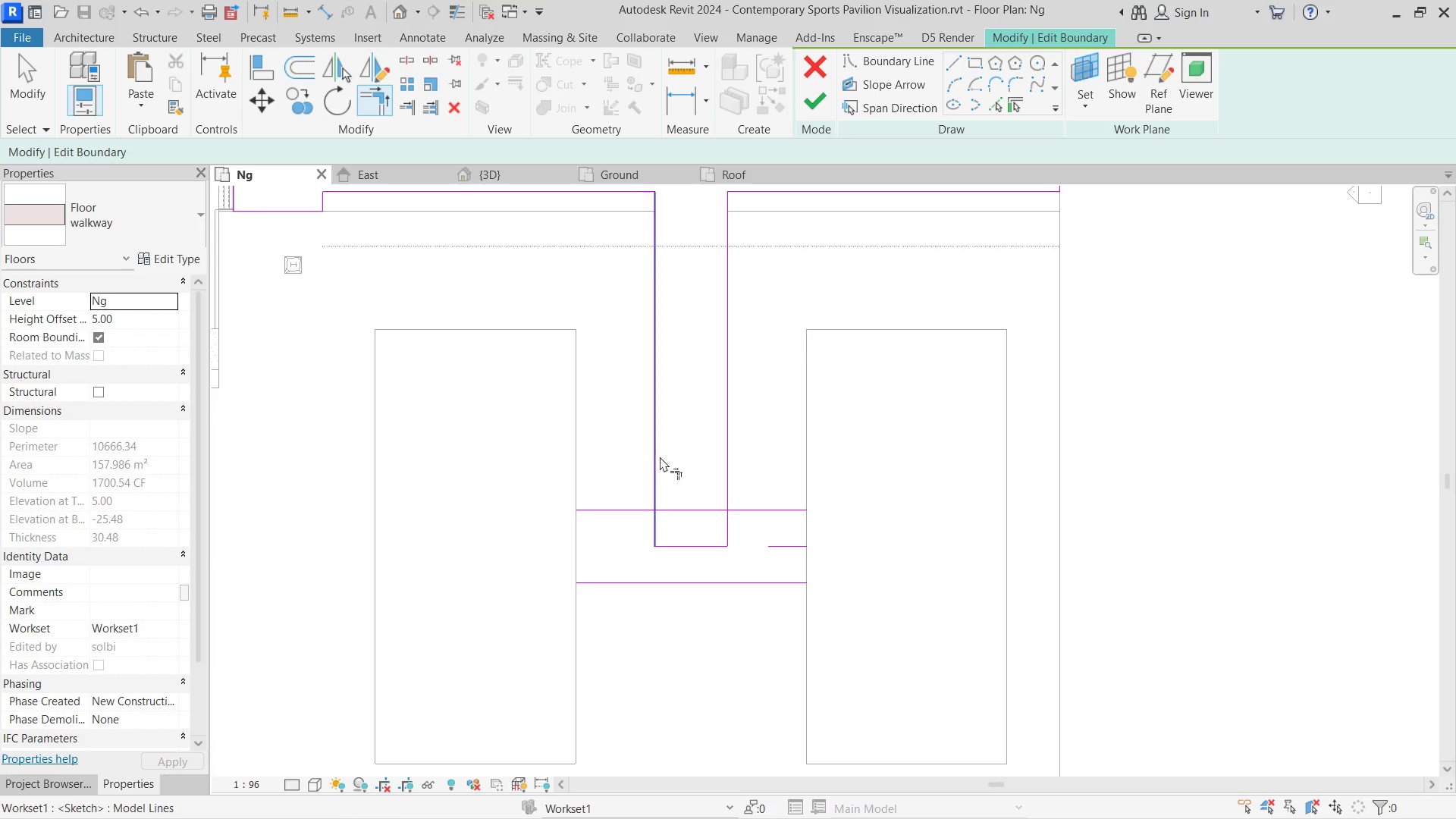 
left_click([658, 457])
 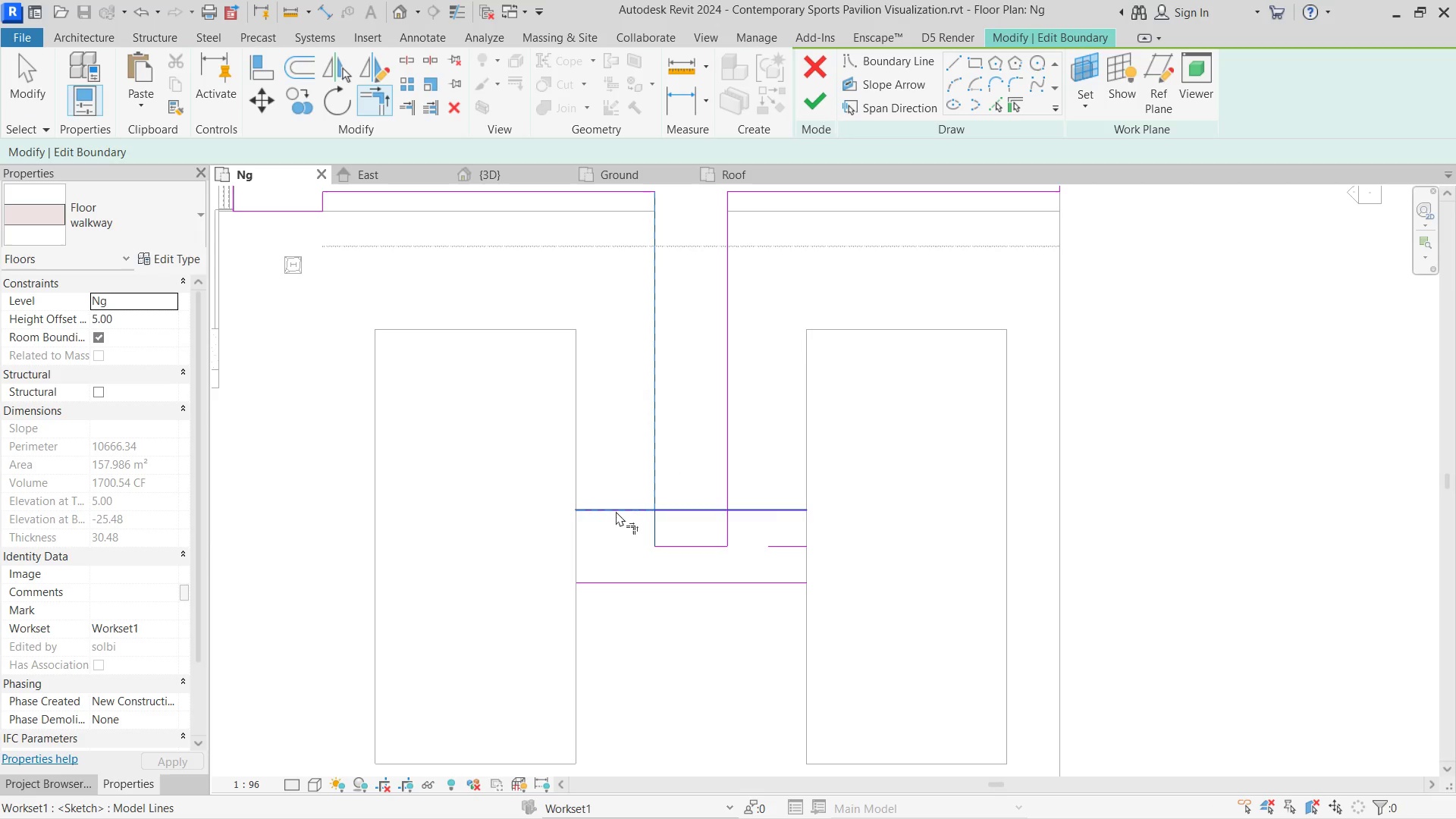 
double_click([616, 511])
 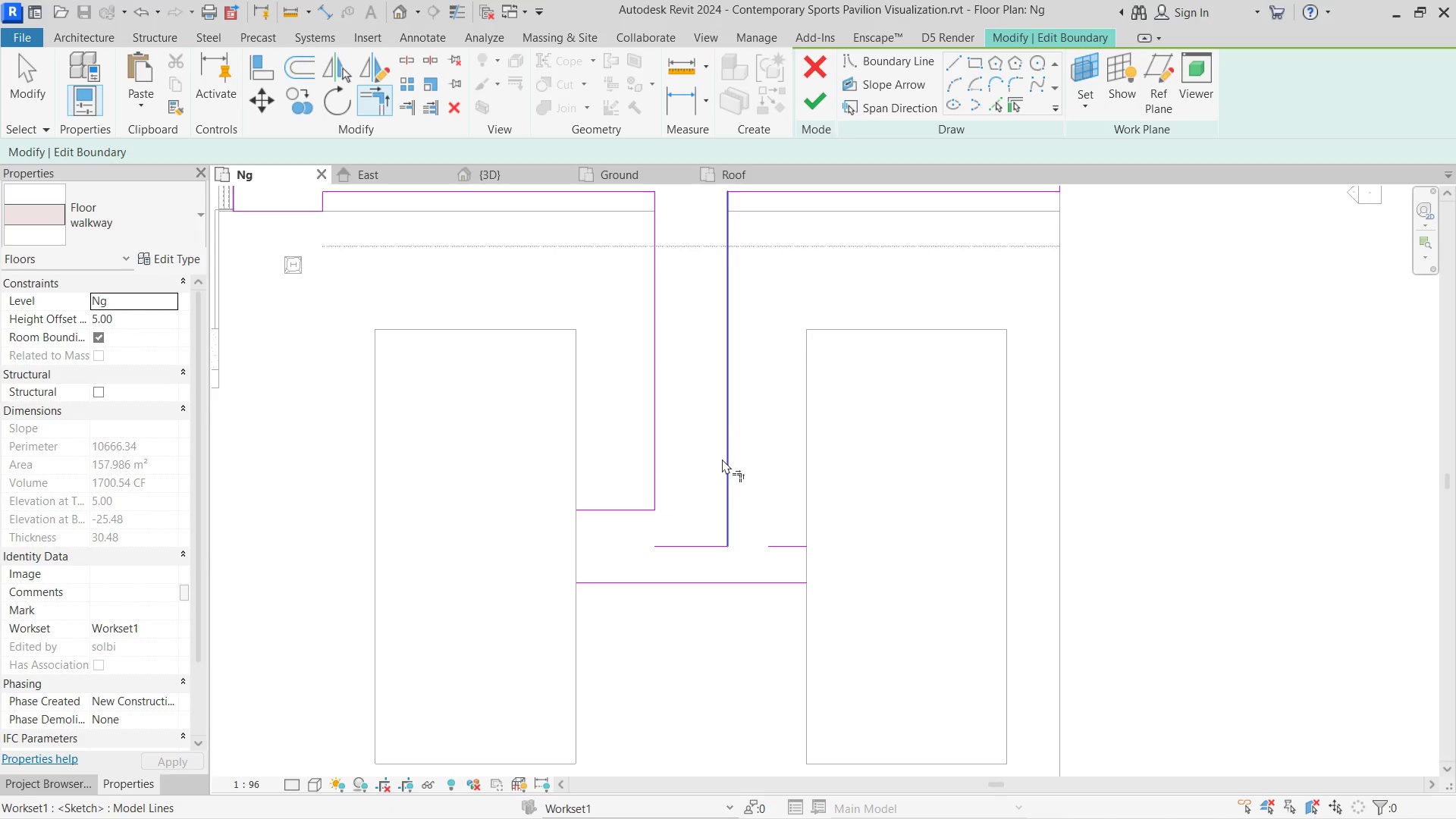 
left_click([722, 459])
 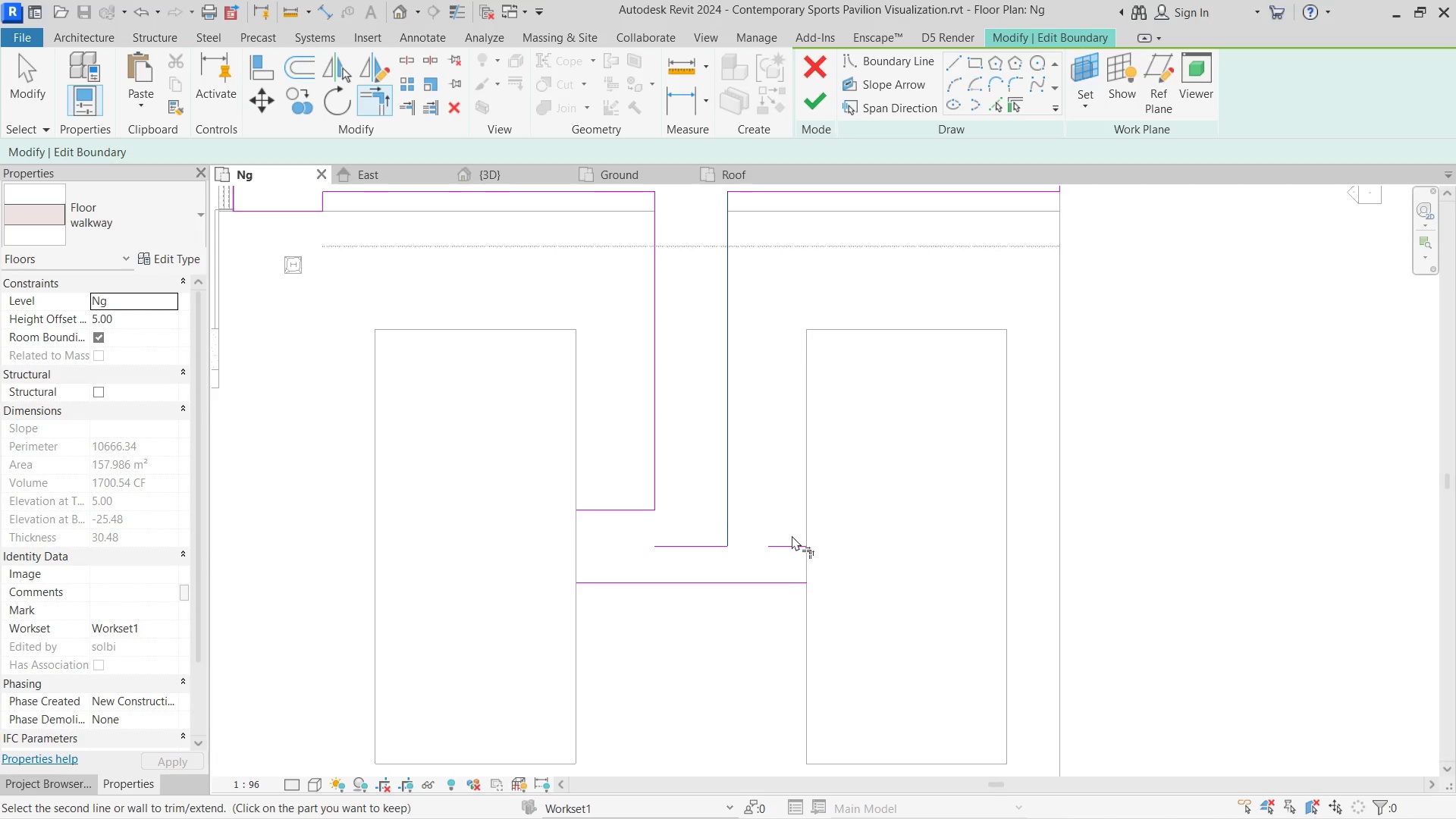 
key(Control+Z)
 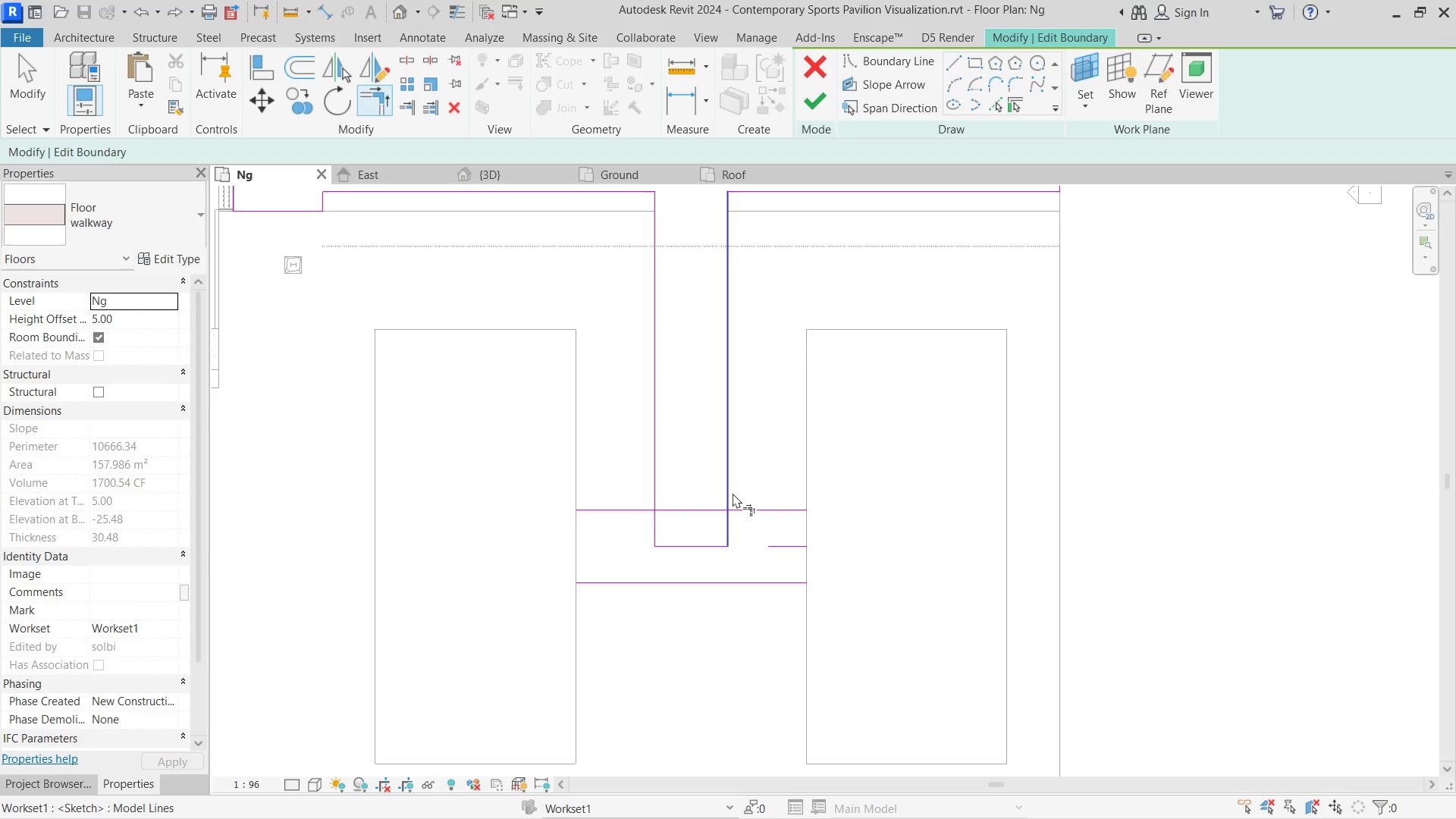 
type(sl)
 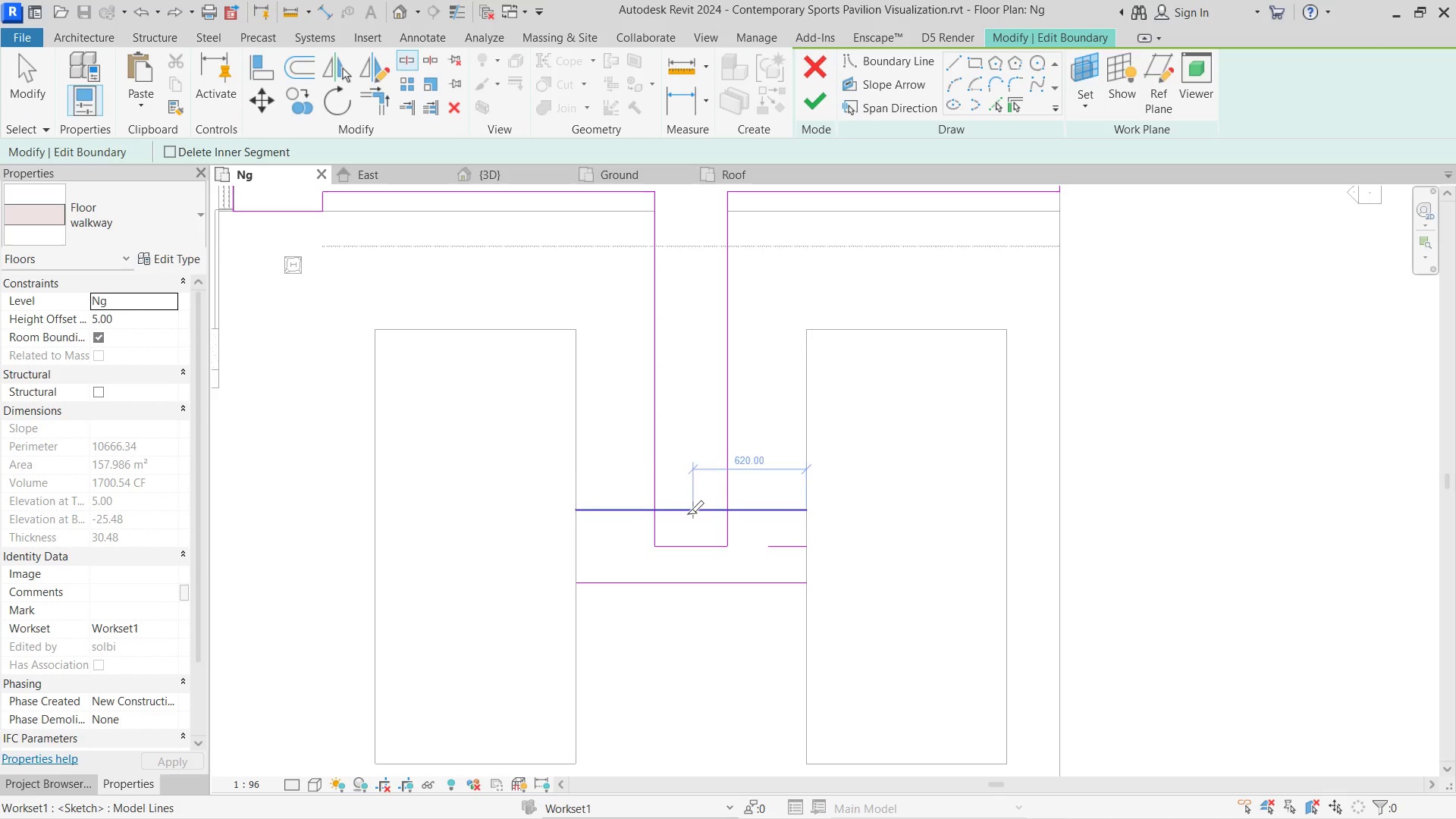 
left_click([687, 514])
 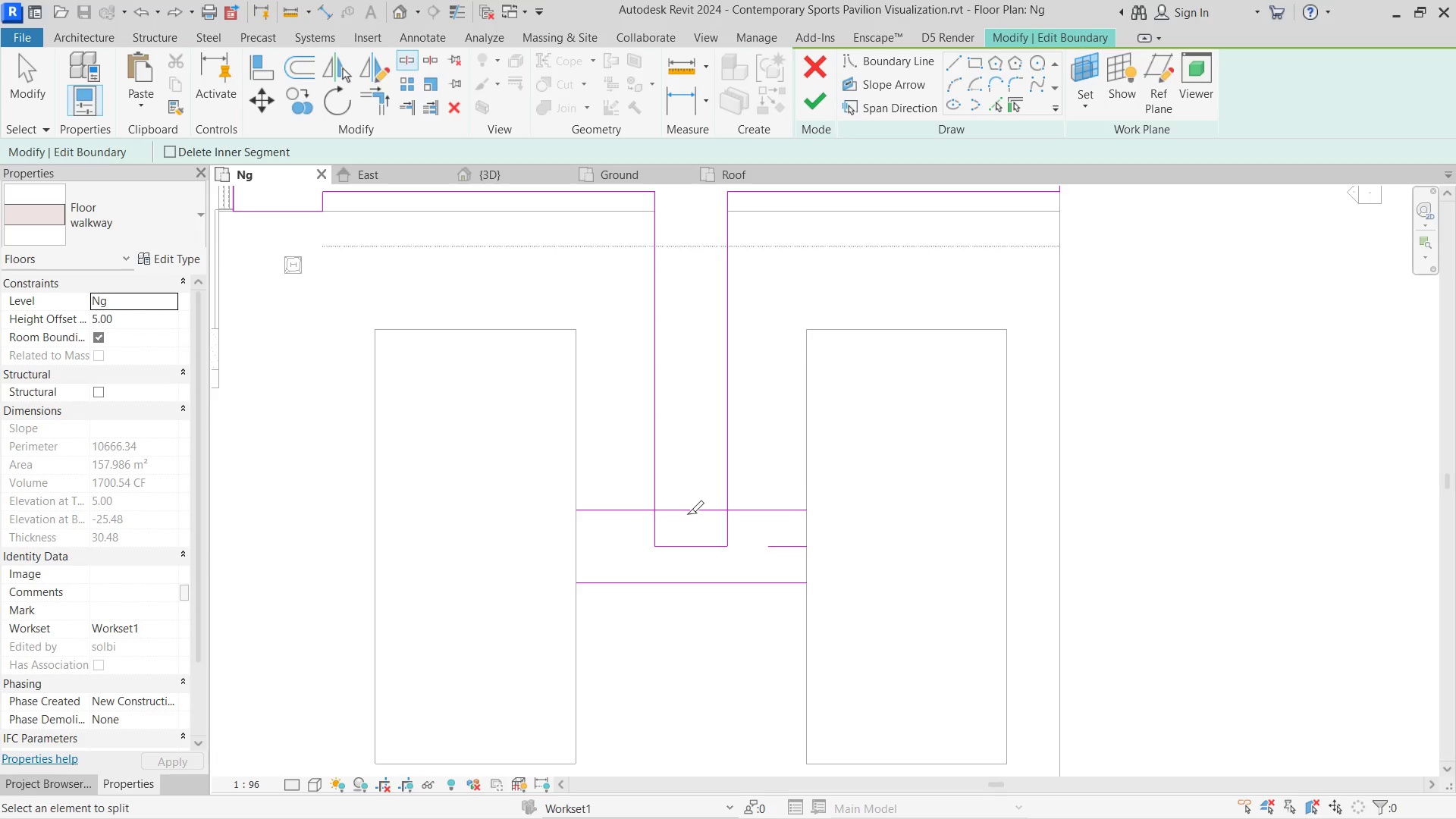 
key(T)
 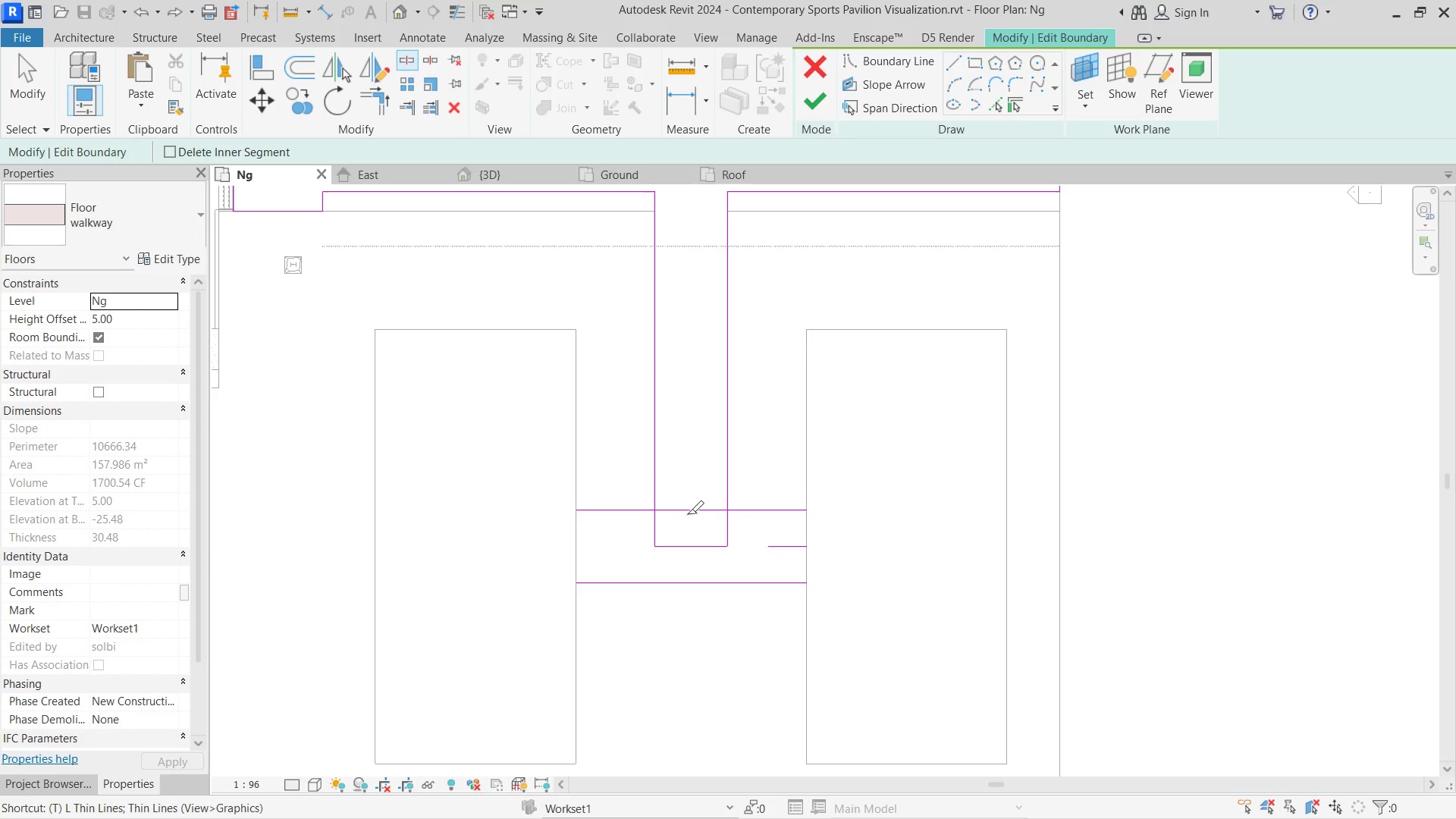 
double_click([627, 503])
 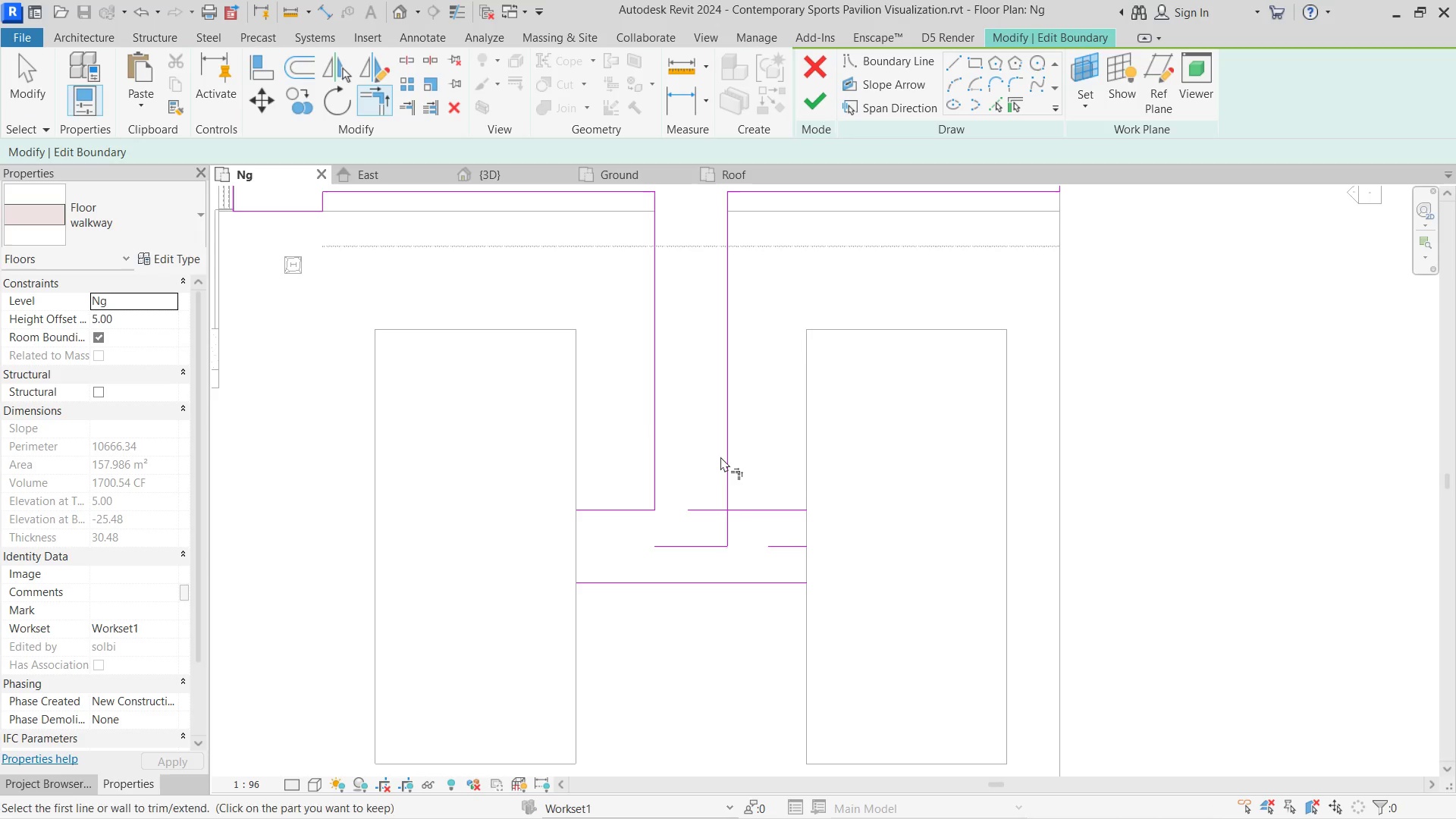 
left_click([720, 457])
 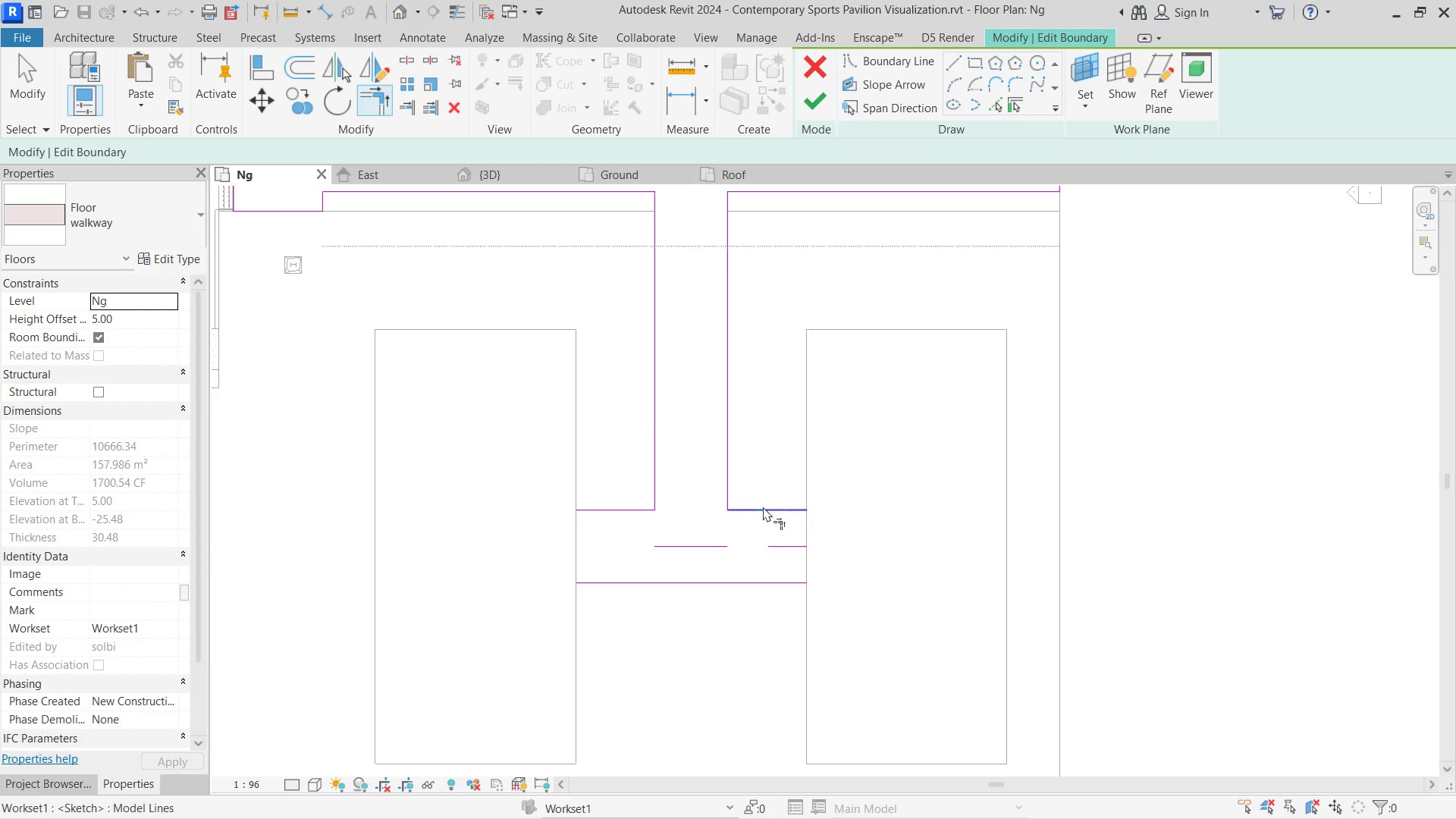 
key(Escape)
 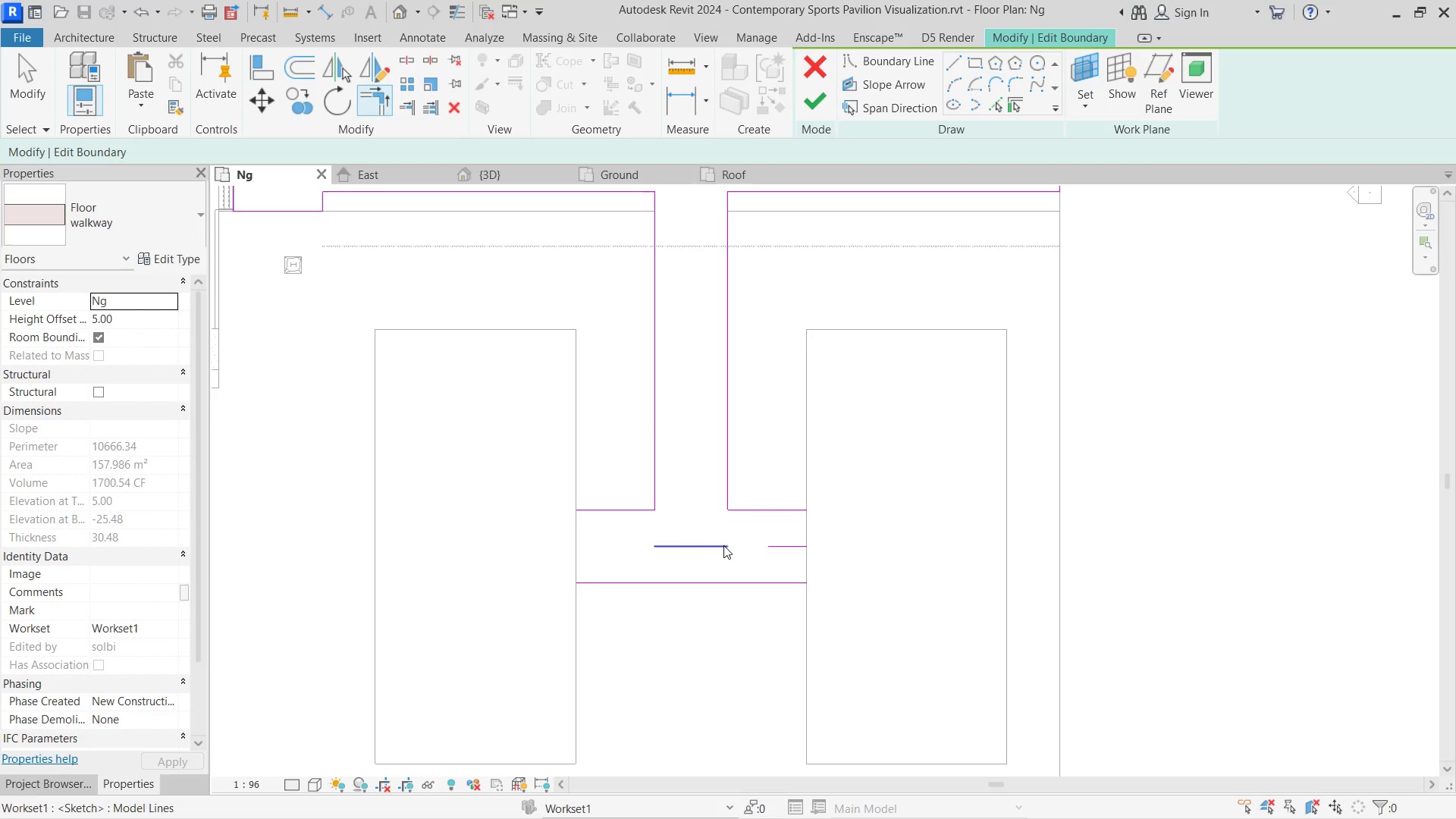 
key(Escape)
 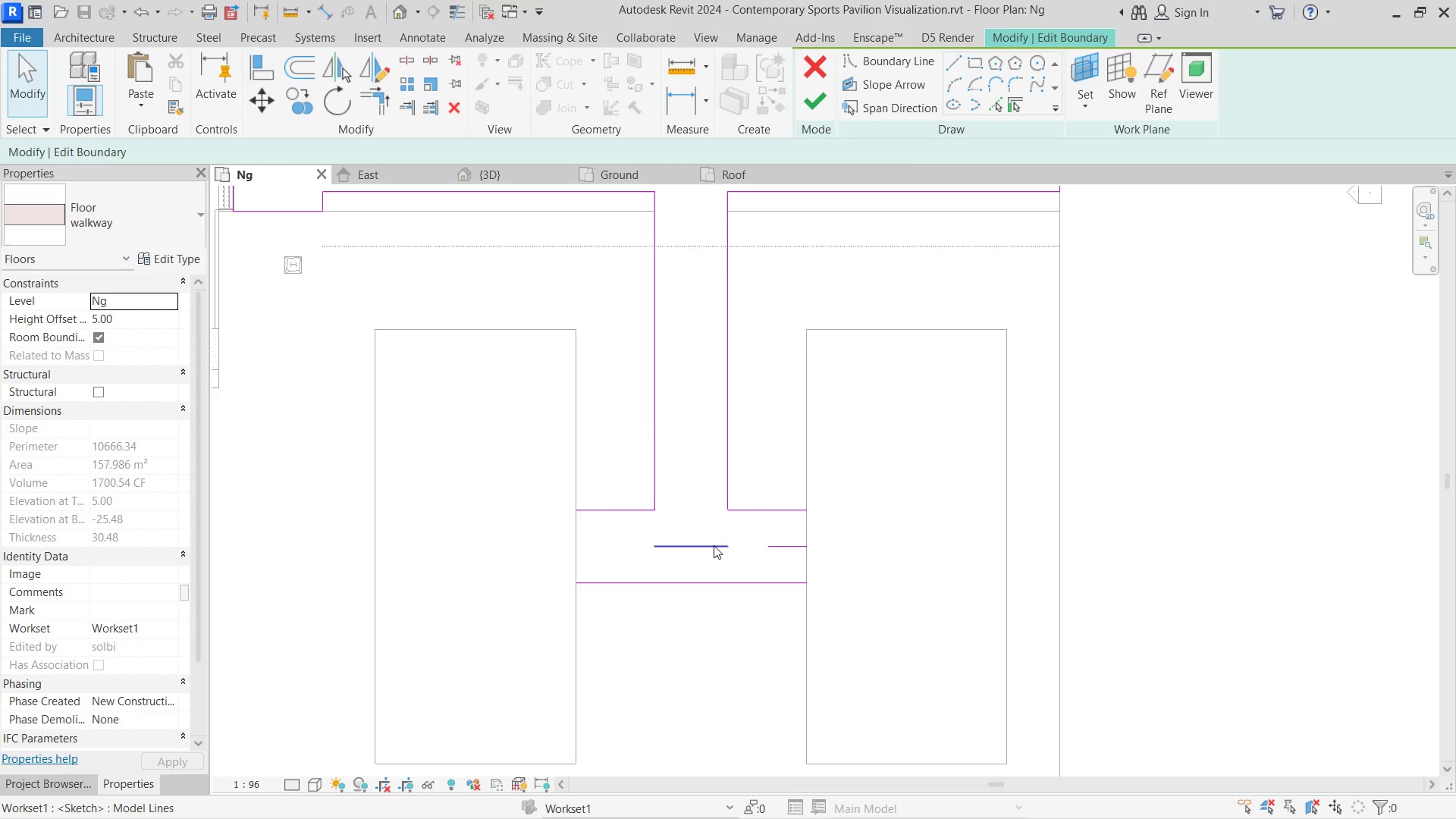 
left_click([714, 545])
 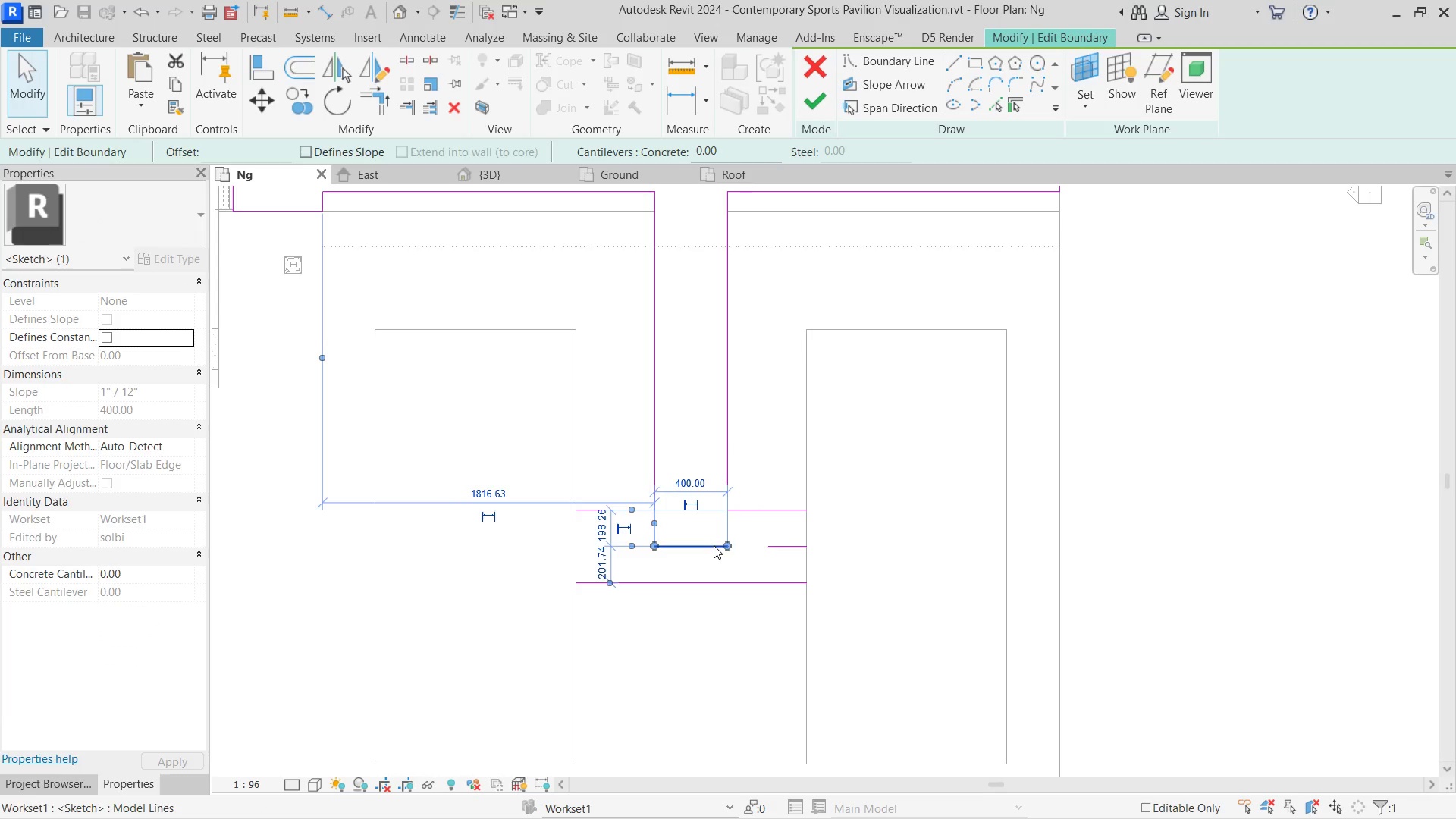 
hold_key(key=Delete, duration=0.84)
 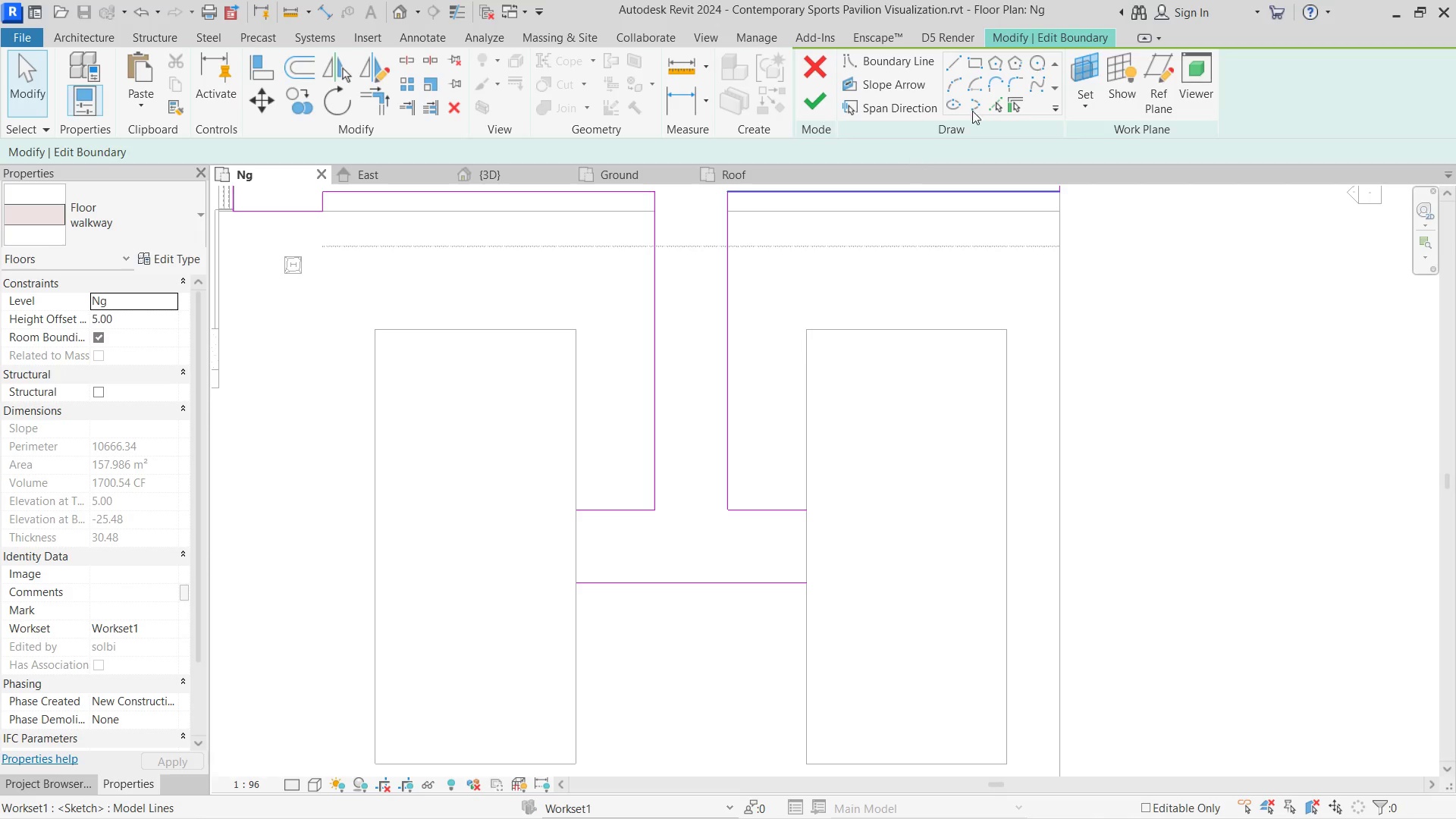 
left_click([793, 554])
 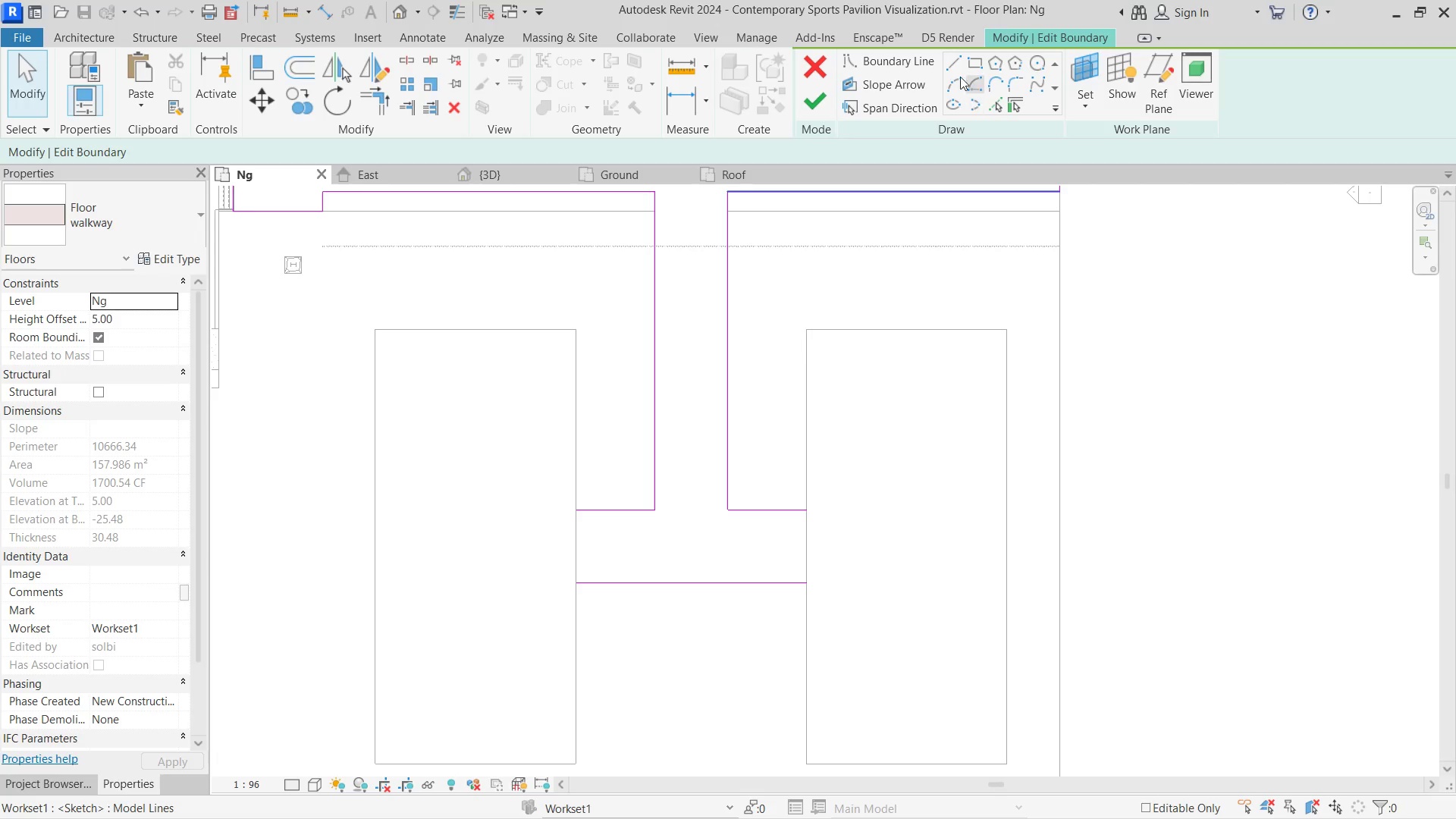 
left_click([957, 67])
 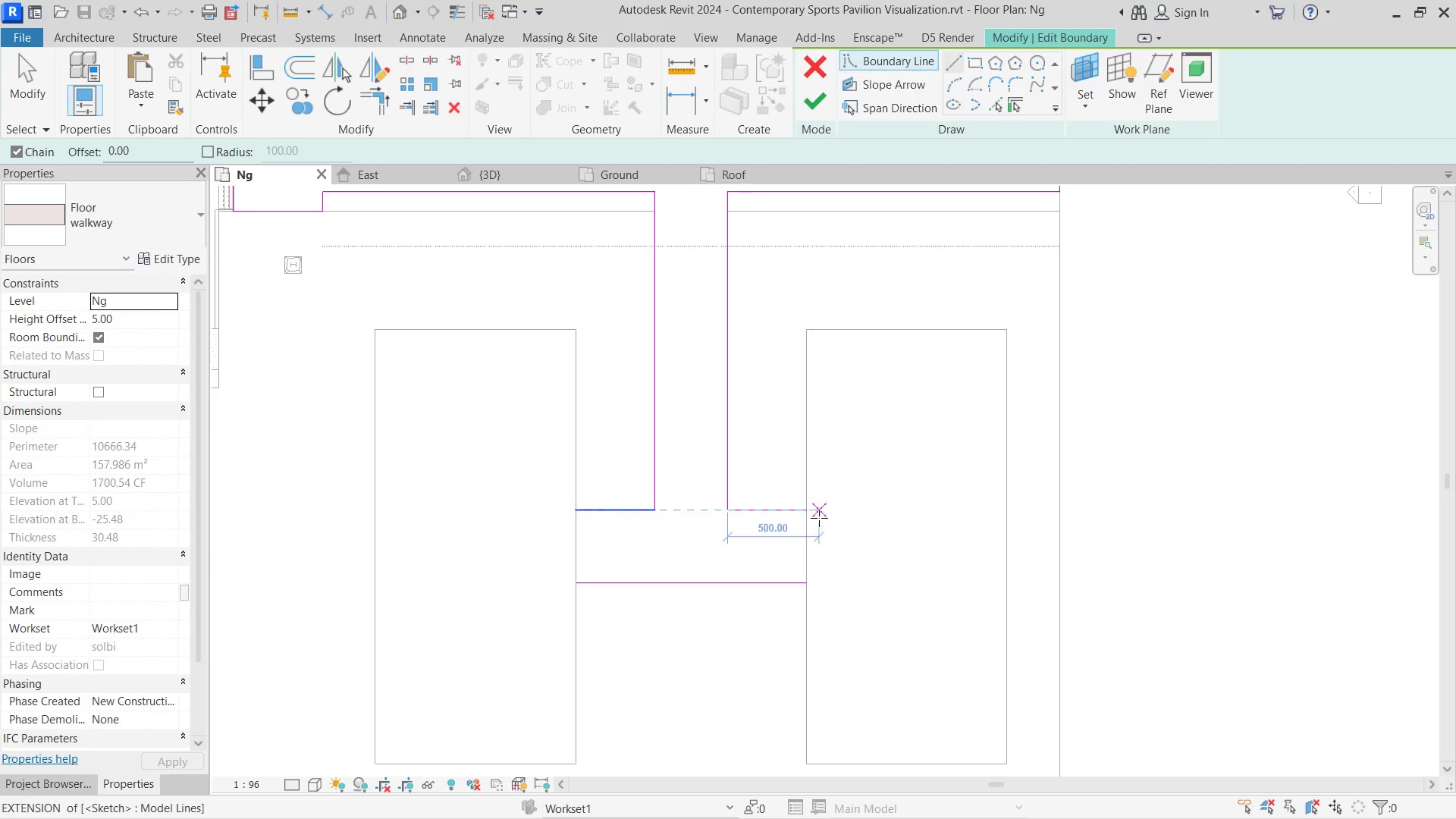 
left_click_drag(start_coordinate=[811, 518], to_coordinate=[806, 522])
 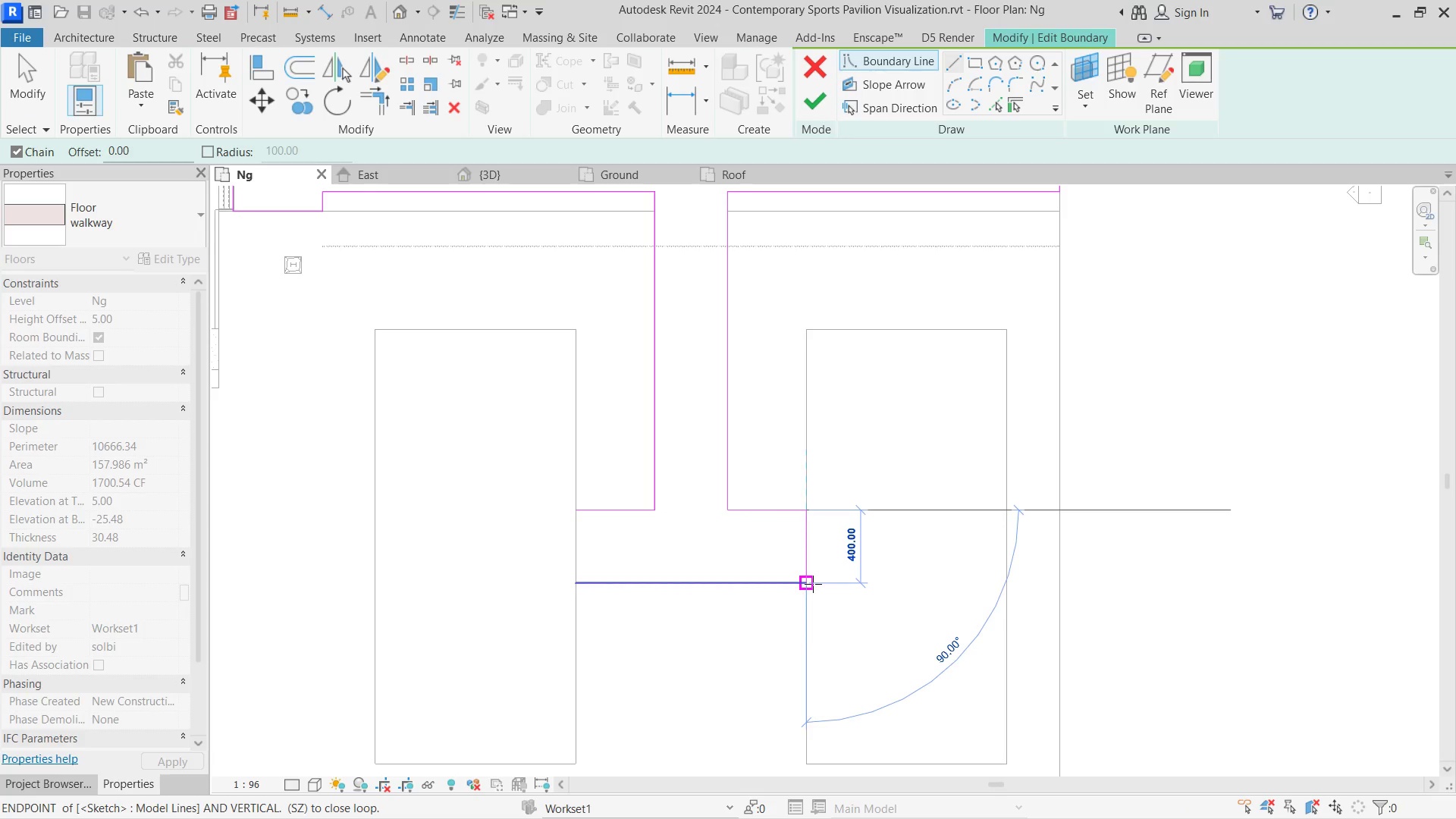 
left_click([813, 584])
 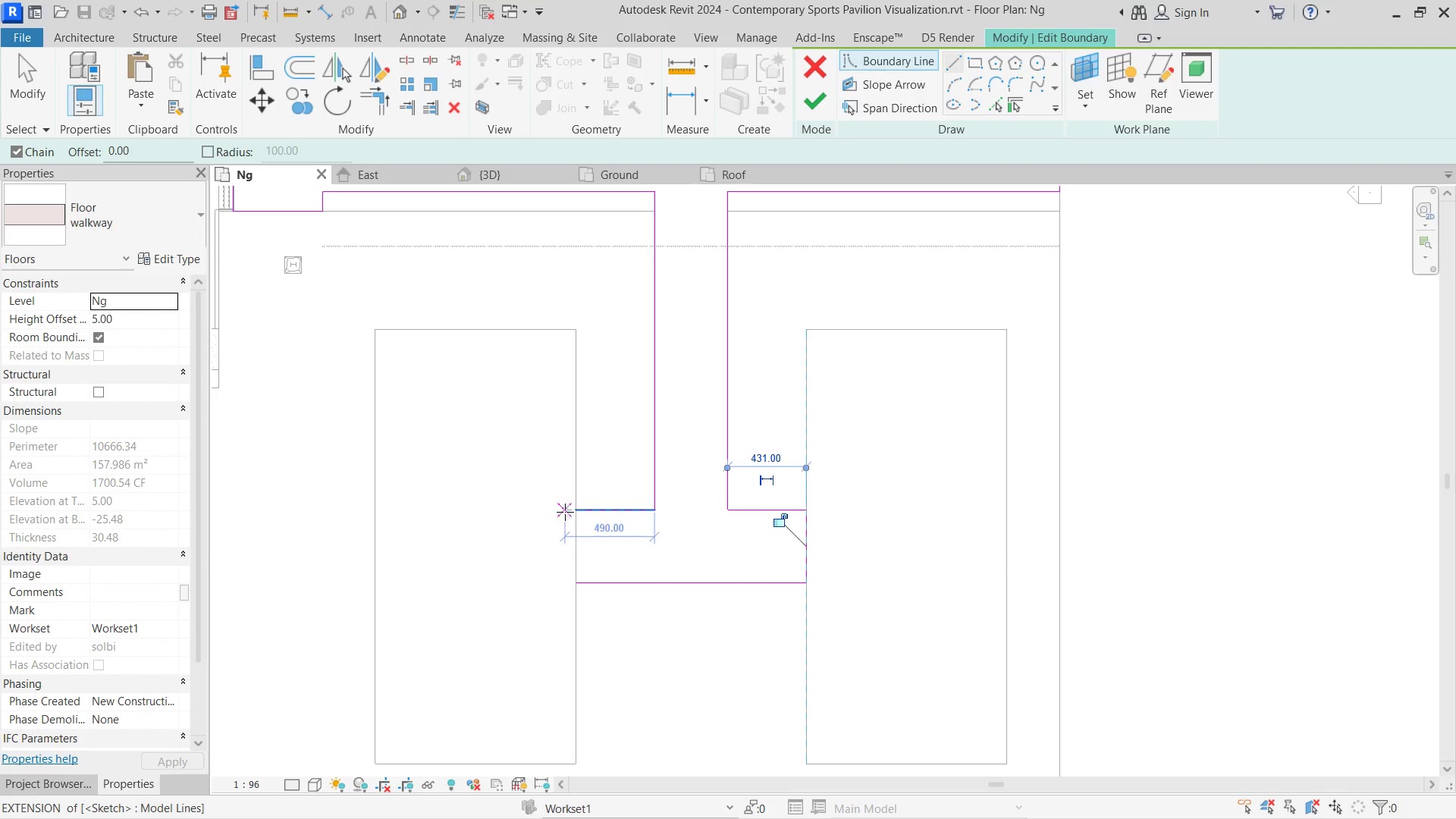 
left_click([578, 507])
 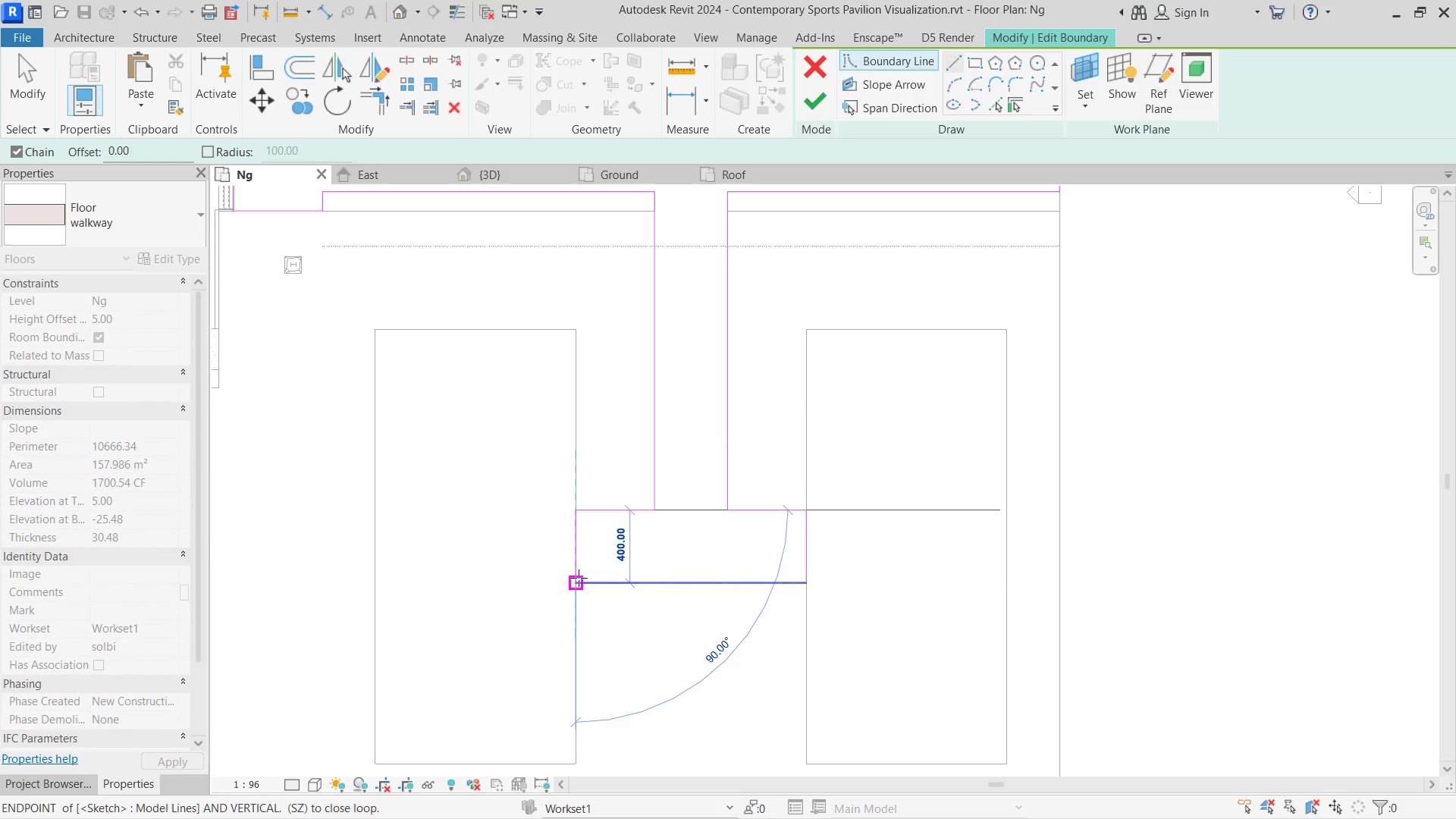 
left_click([579, 578])
 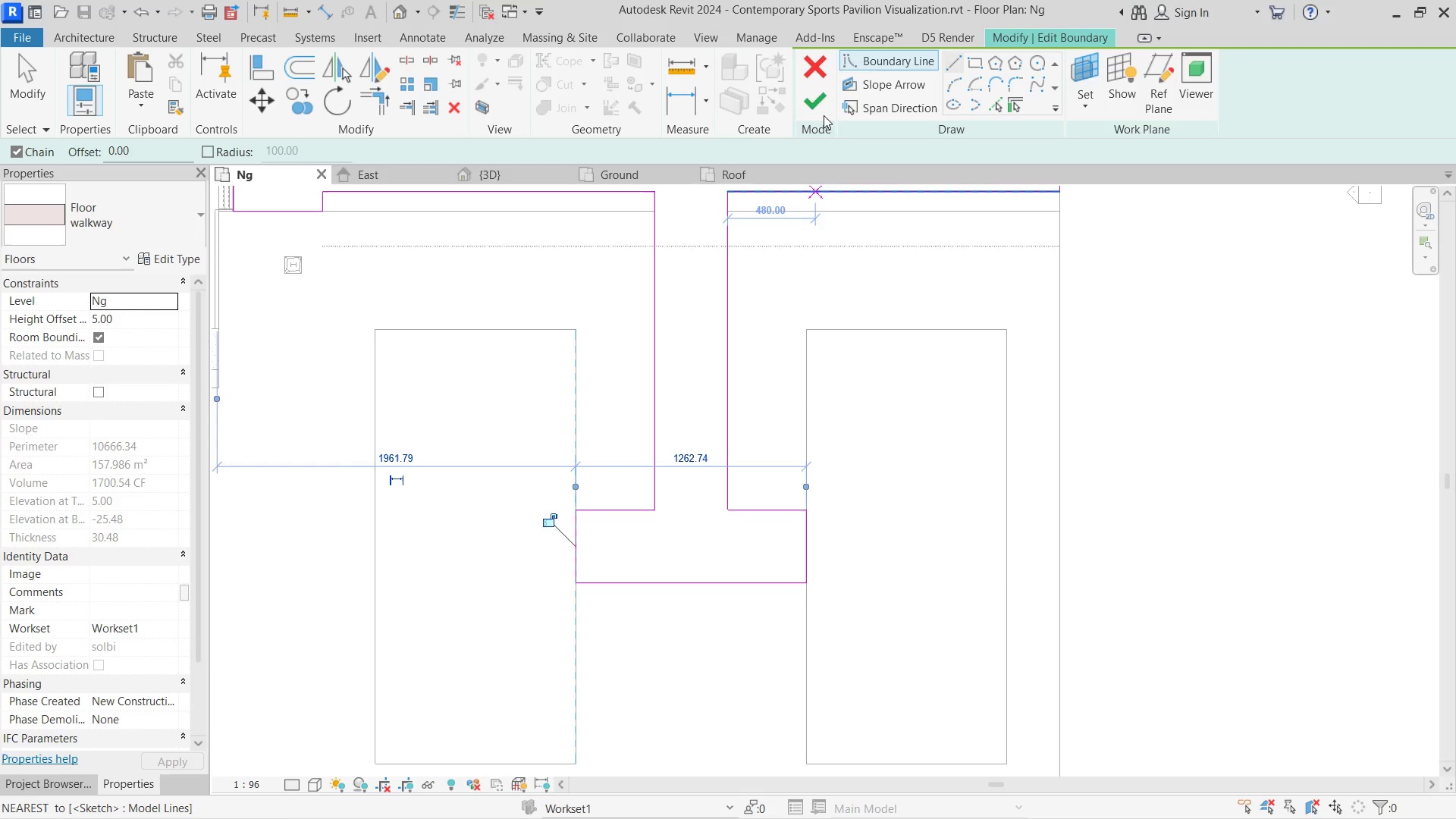 
left_click([817, 106])
 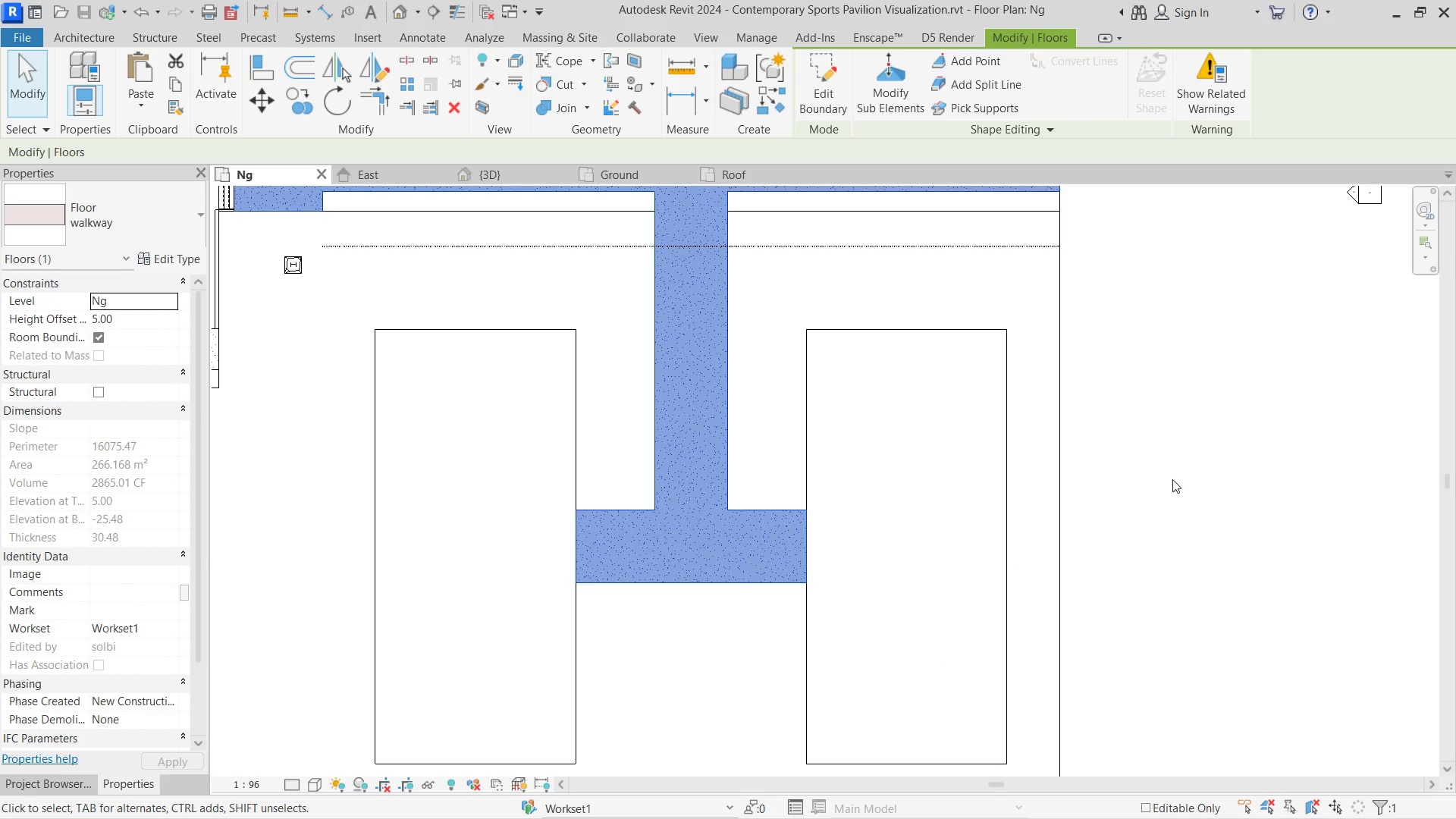 
left_click([1200, 473])
 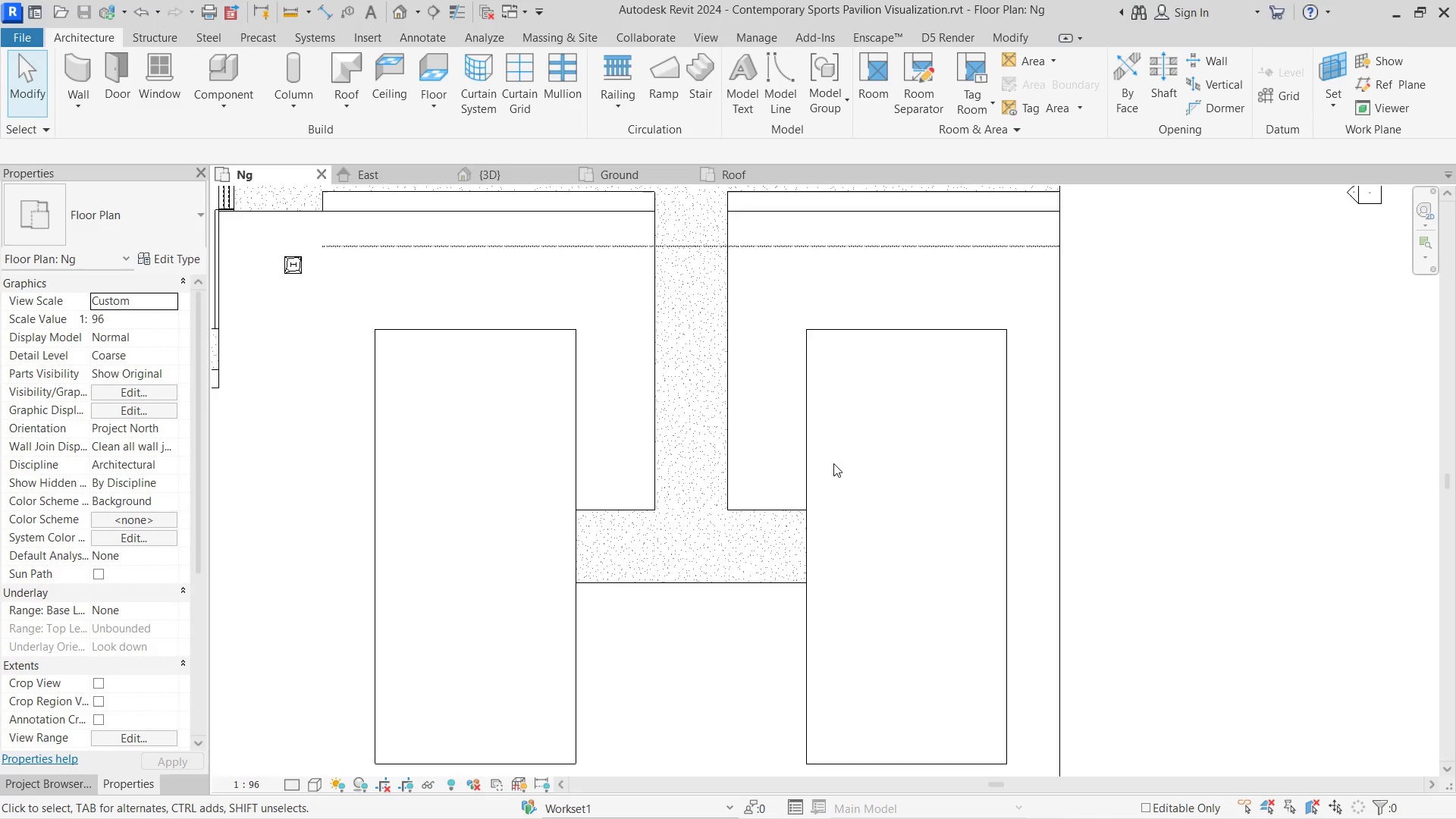 
scroll: coordinate [825, 463], scroll_direction: down, amount: 5.0
 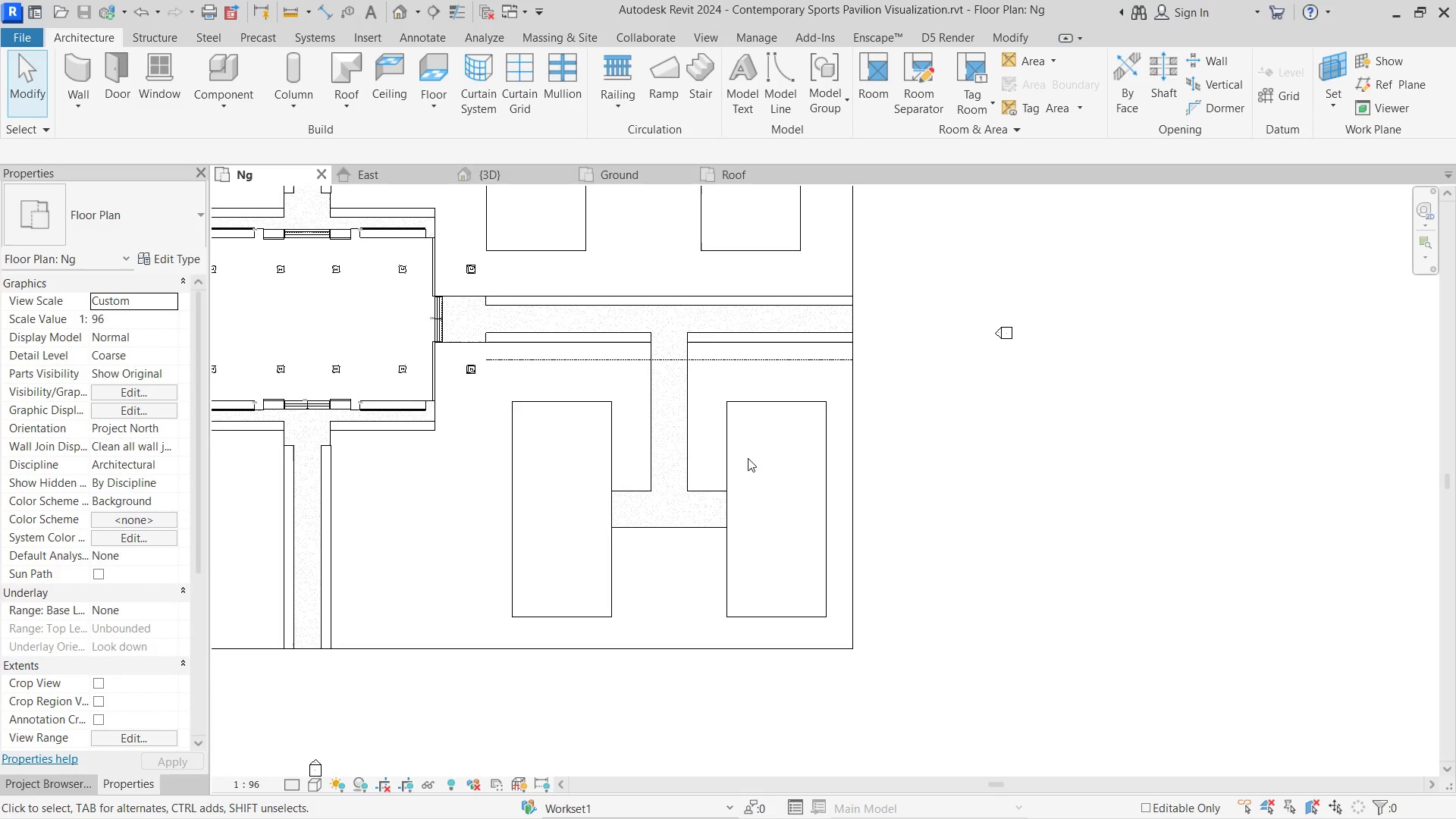 
scroll: coordinate [745, 457], scroll_direction: up, amount: 2.0
 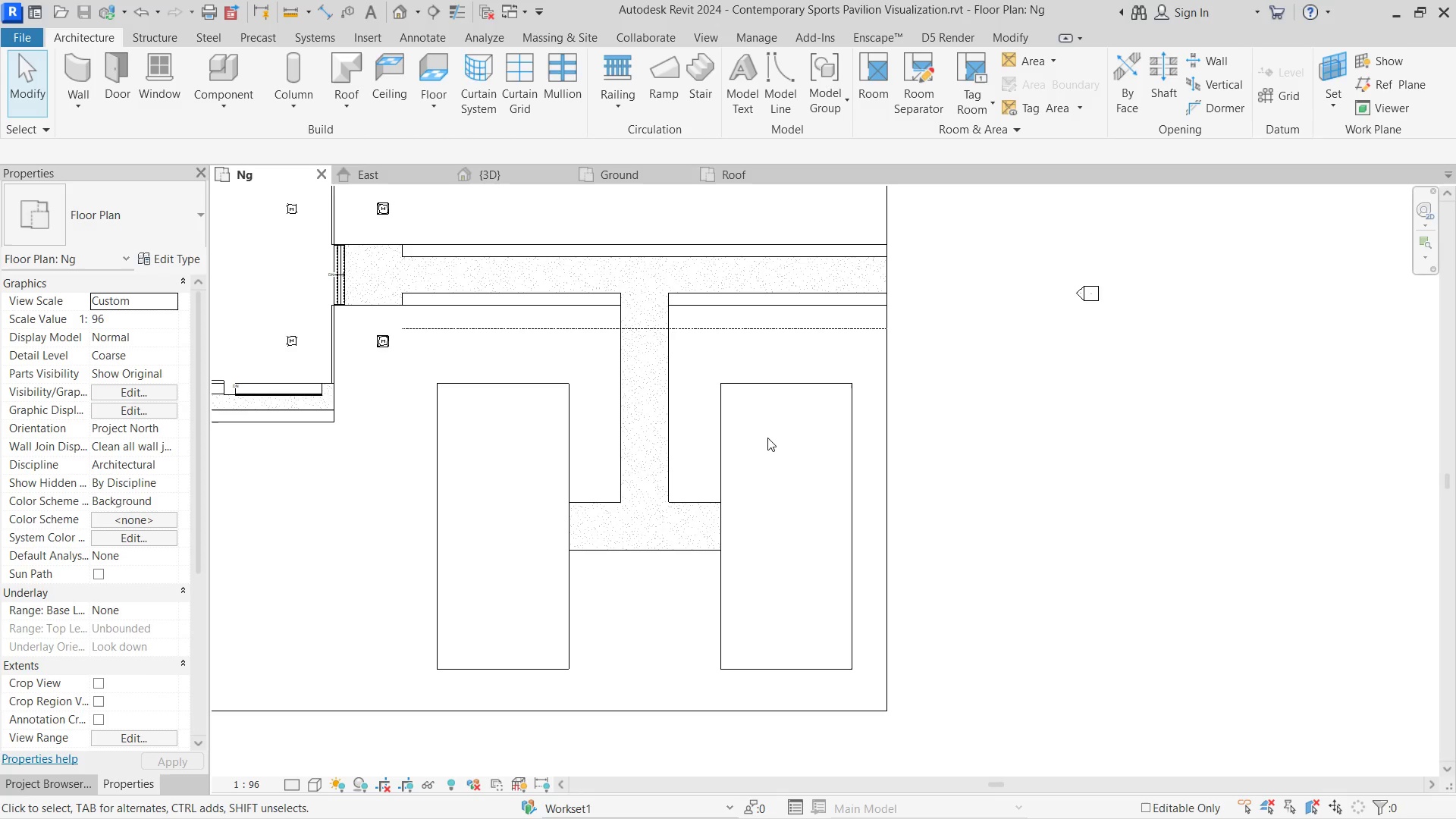 
wait(11.63)
 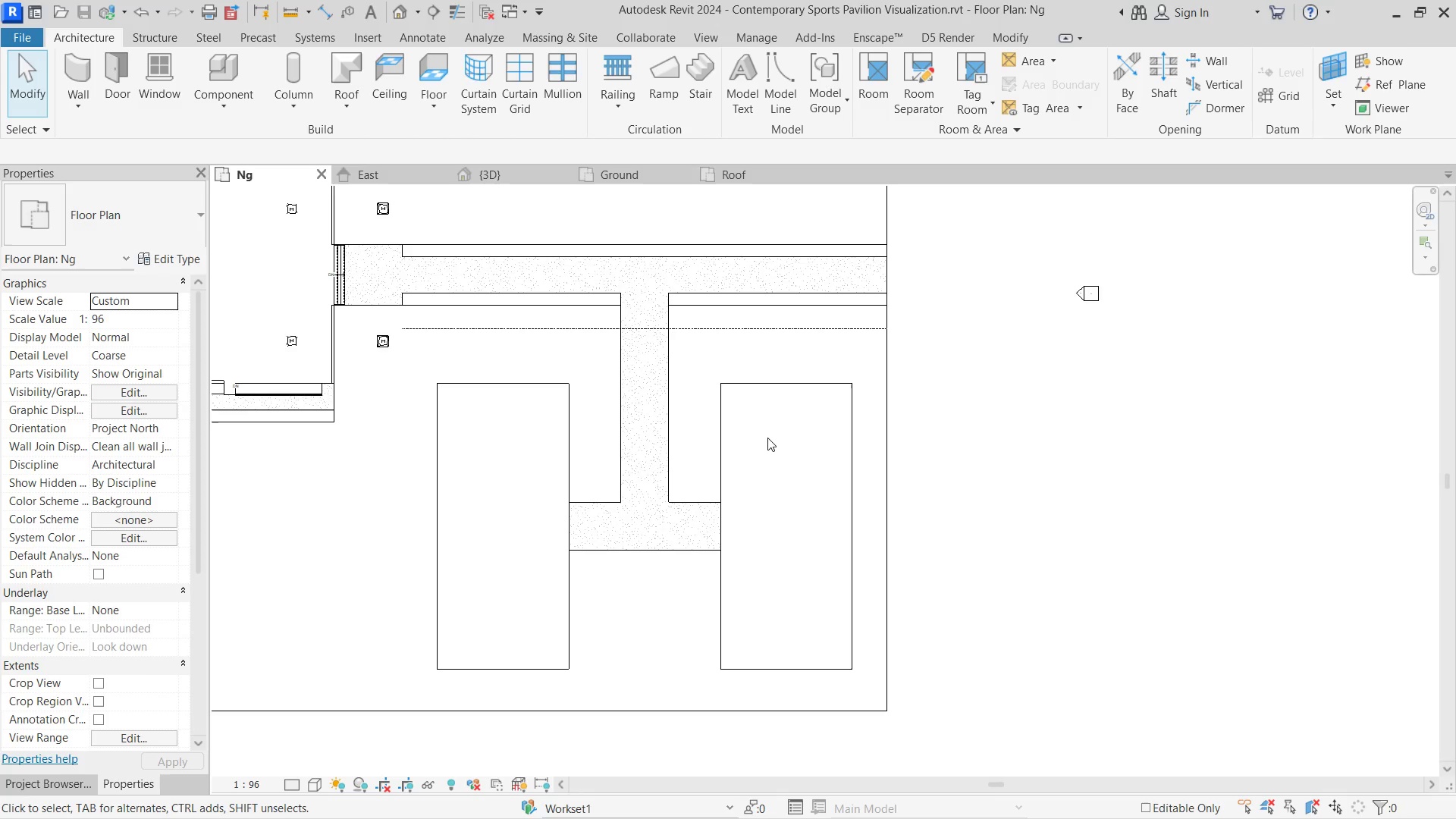 
scroll: coordinate [738, 491], scroll_direction: down, amount: 7.0
 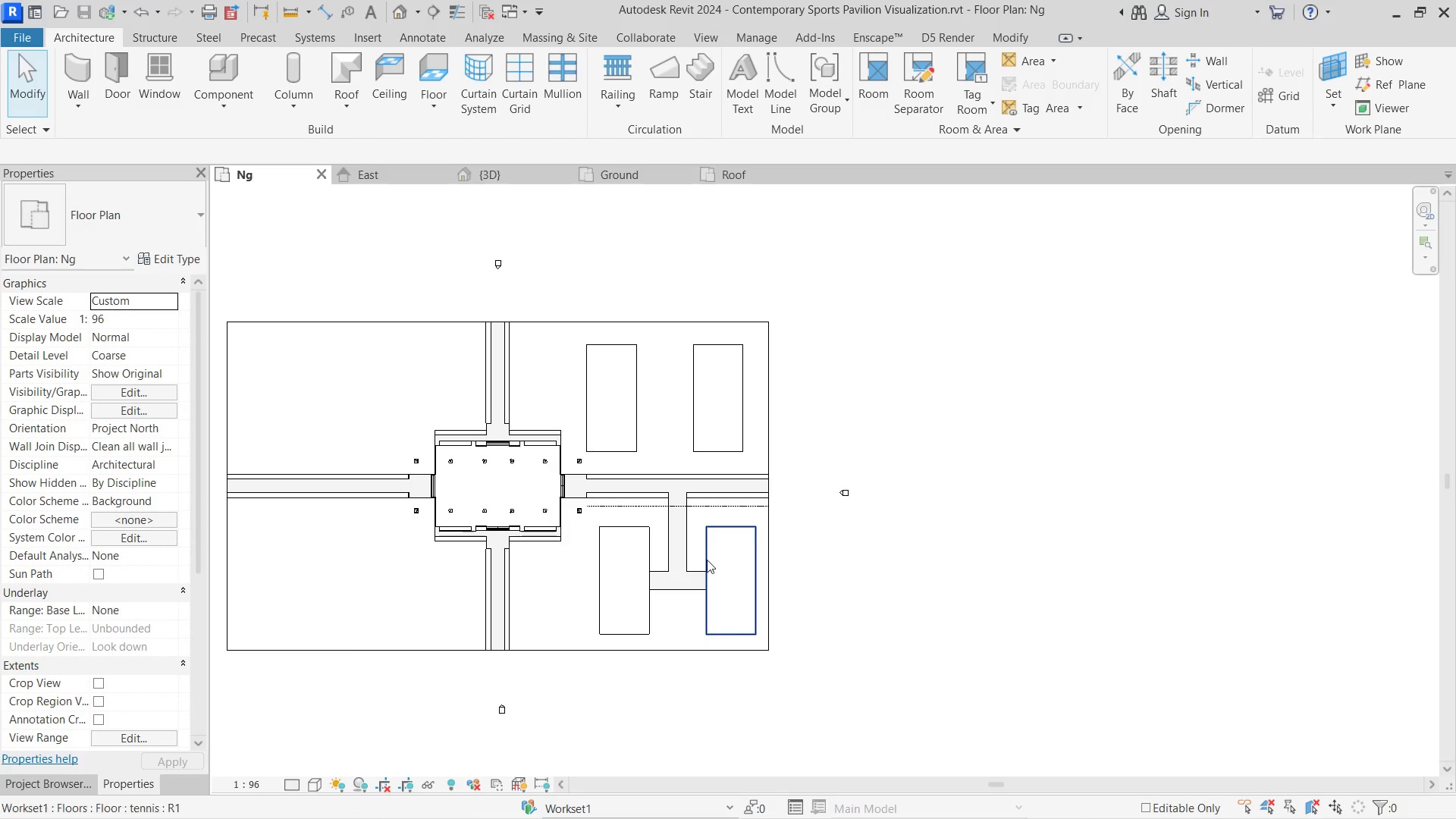 
scroll: coordinate [706, 551], scroll_direction: up, amount: 7.0
 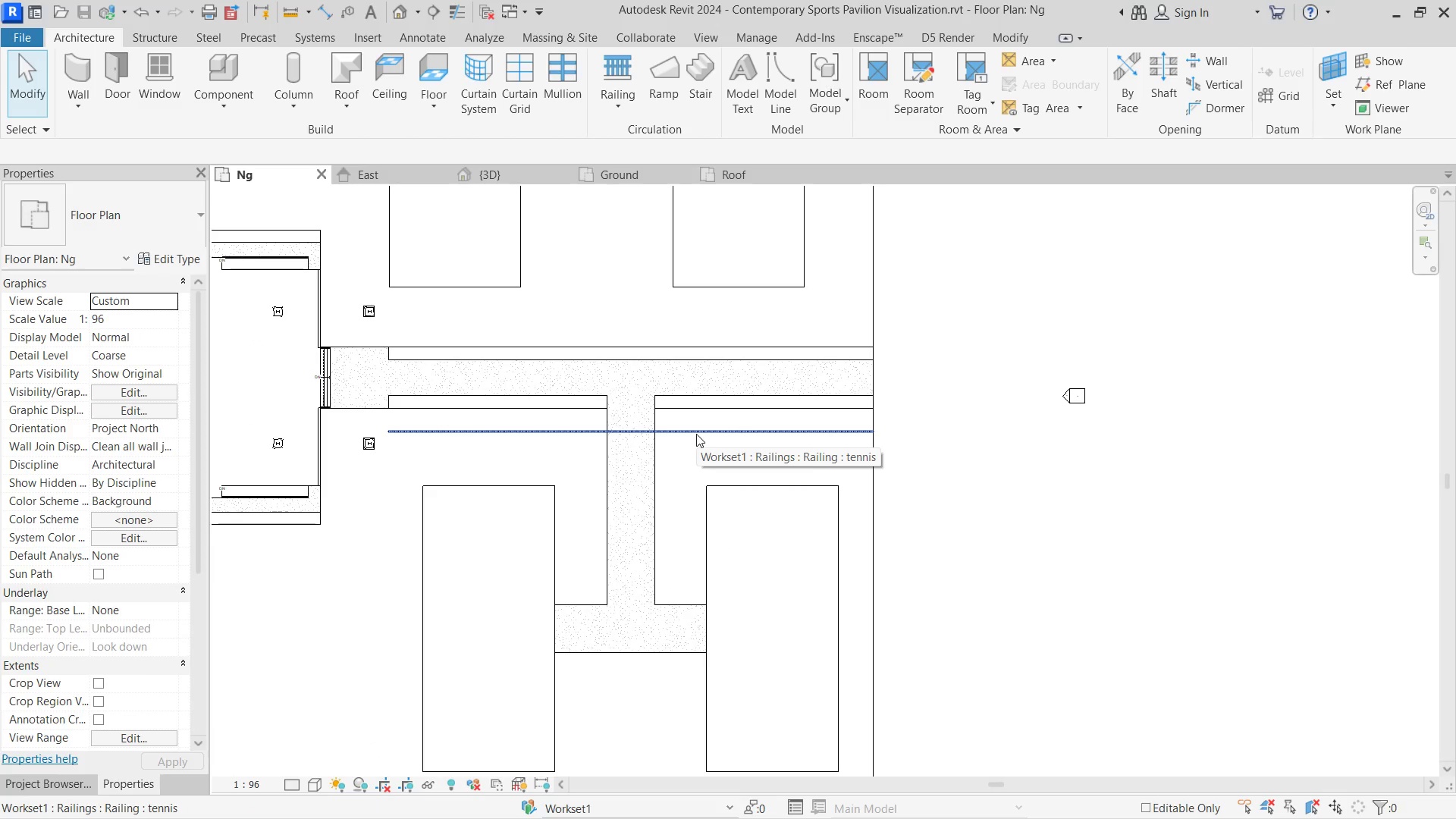 
left_click([696, 434])
 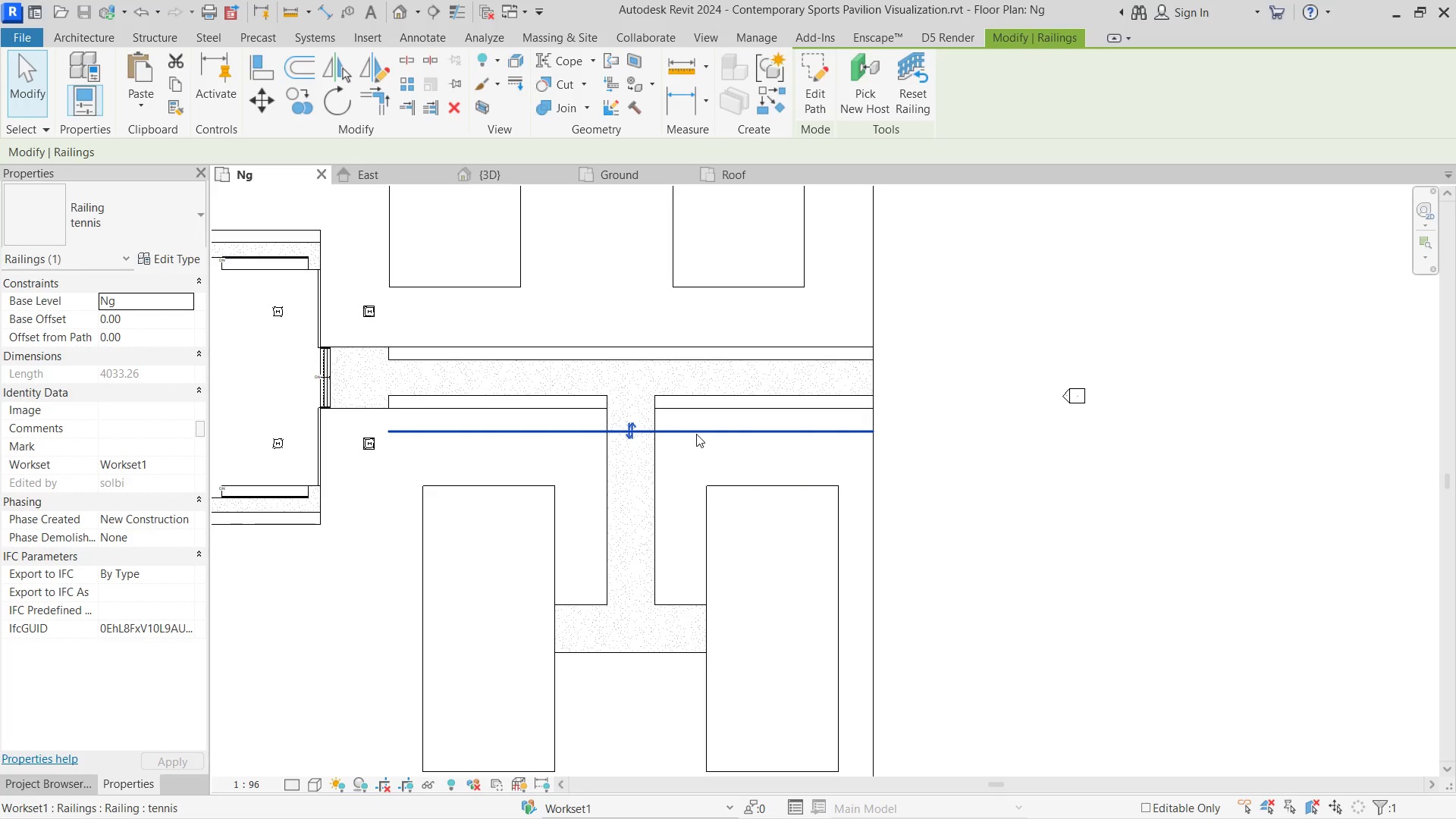 
key(Delete)
 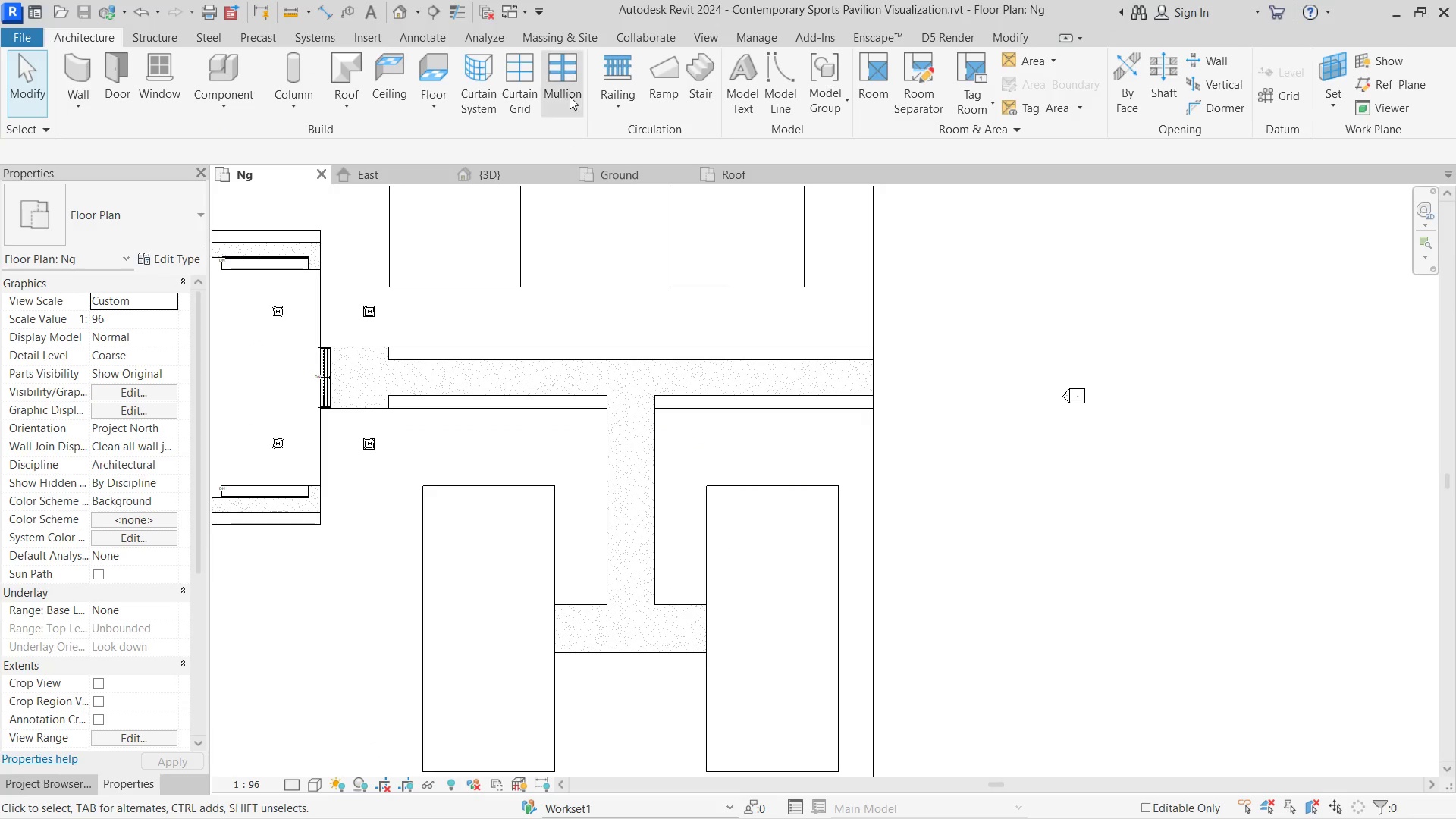 
left_click([615, 71])
 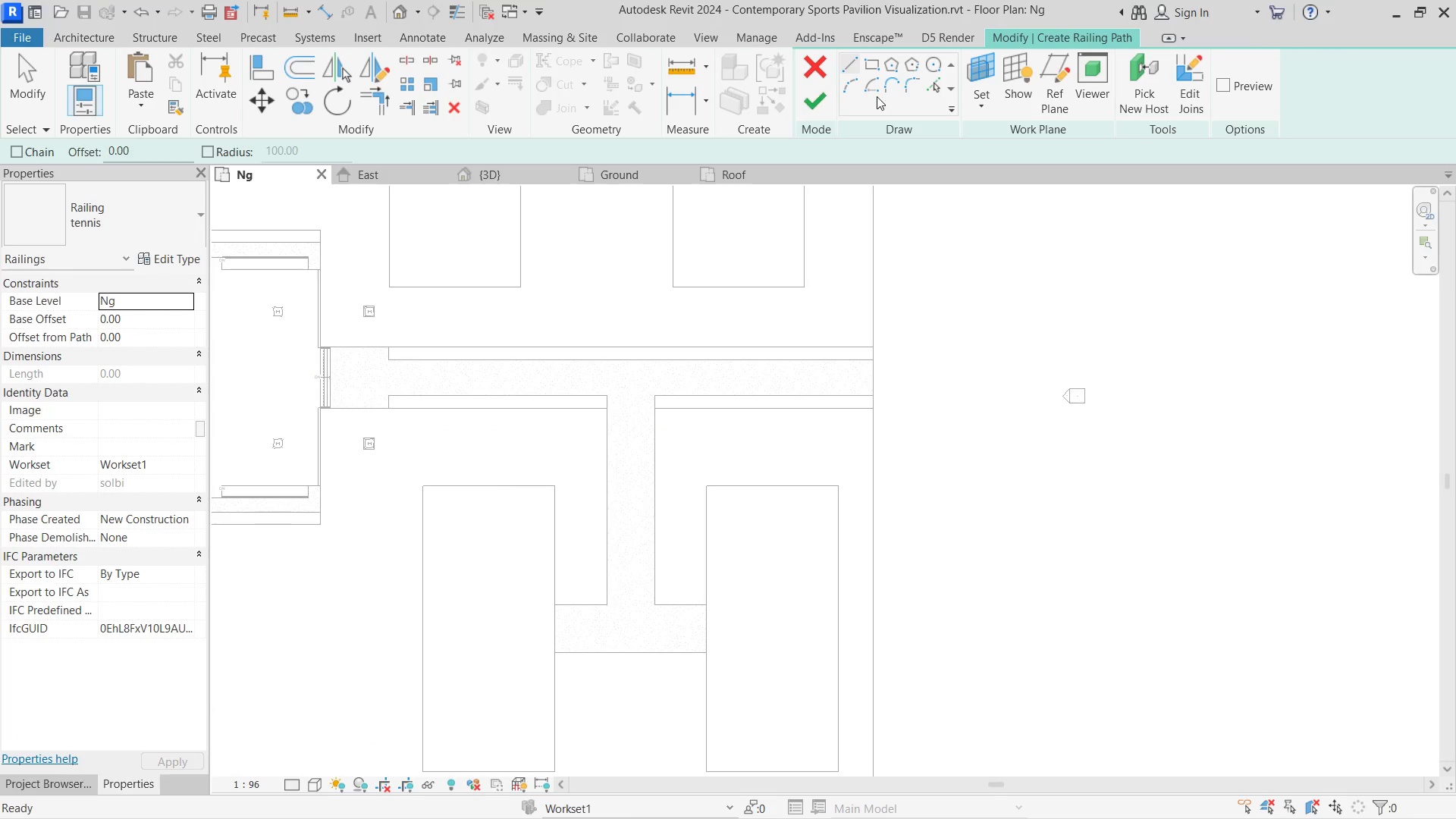 
left_click([937, 93])
 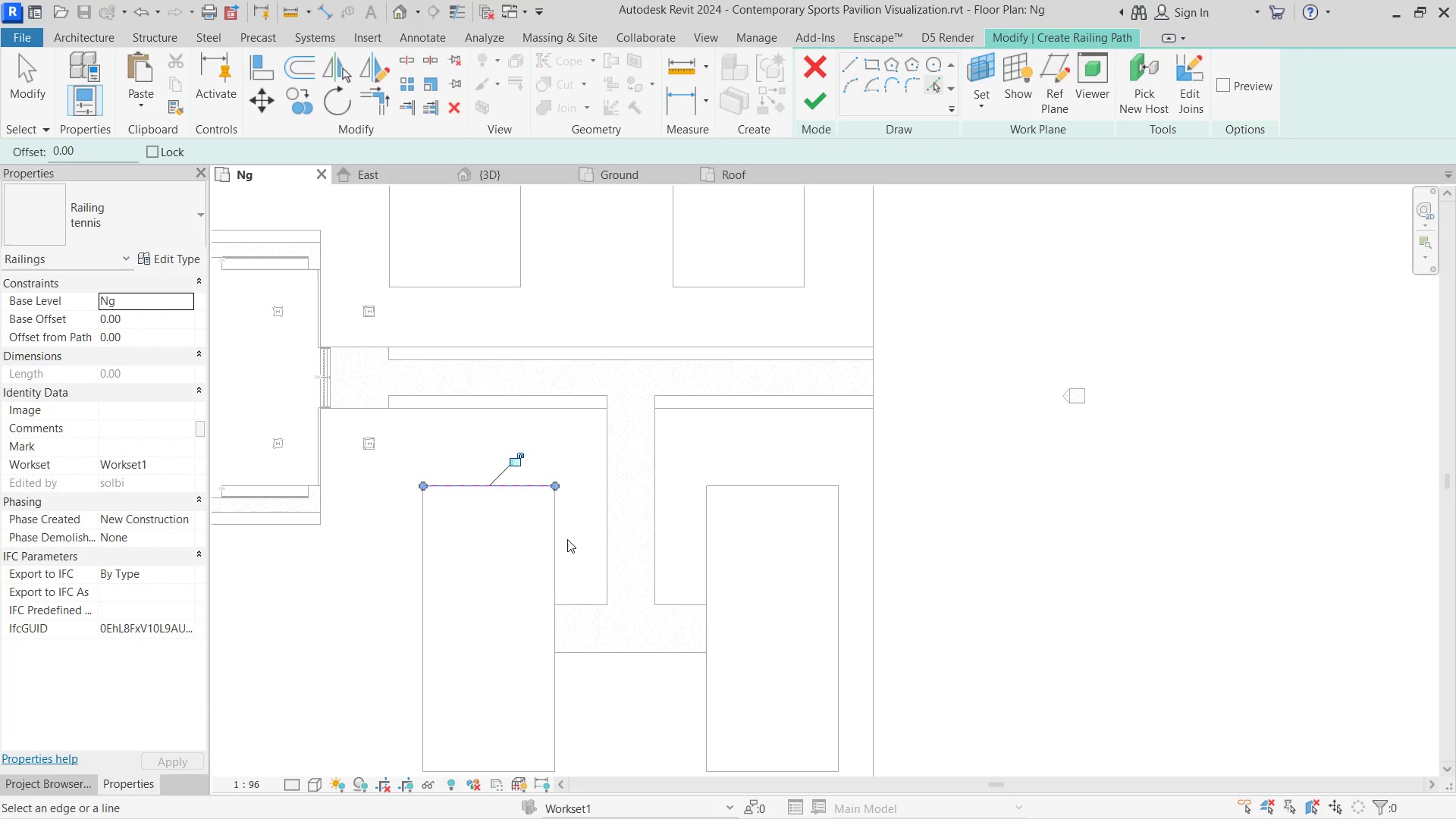 
double_click([554, 539])
 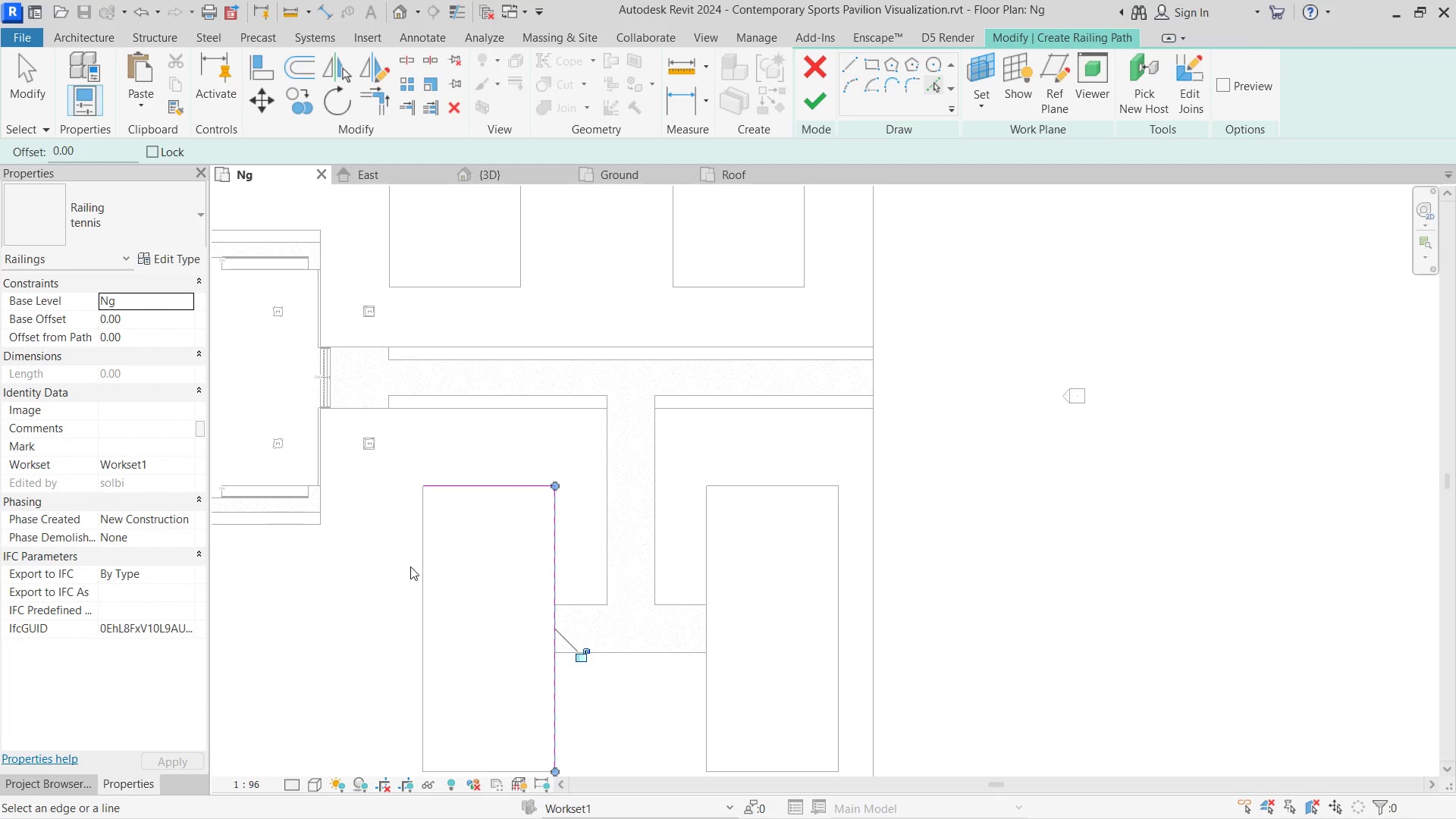 
left_click([415, 566])
 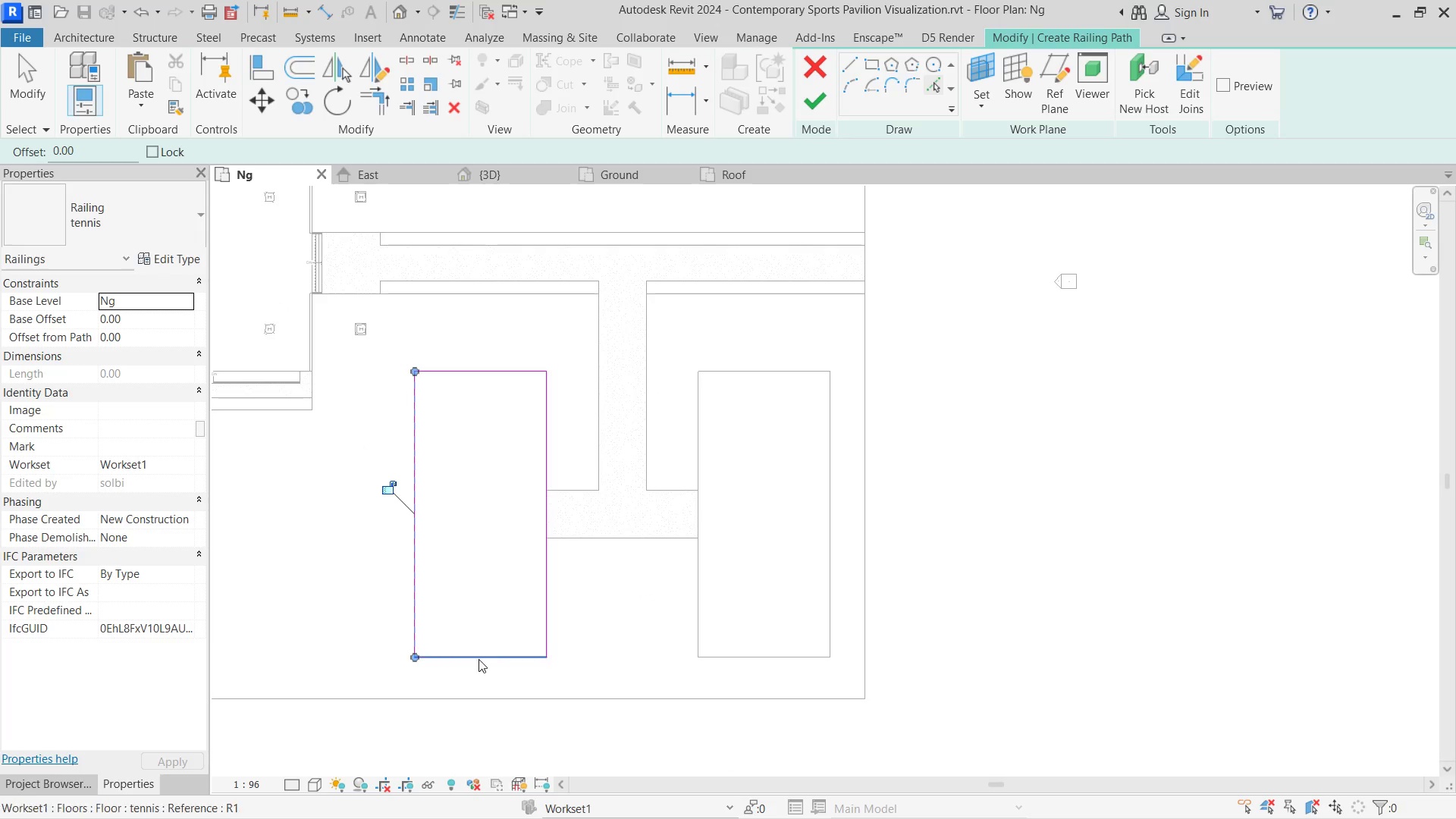 
left_click([480, 664])
 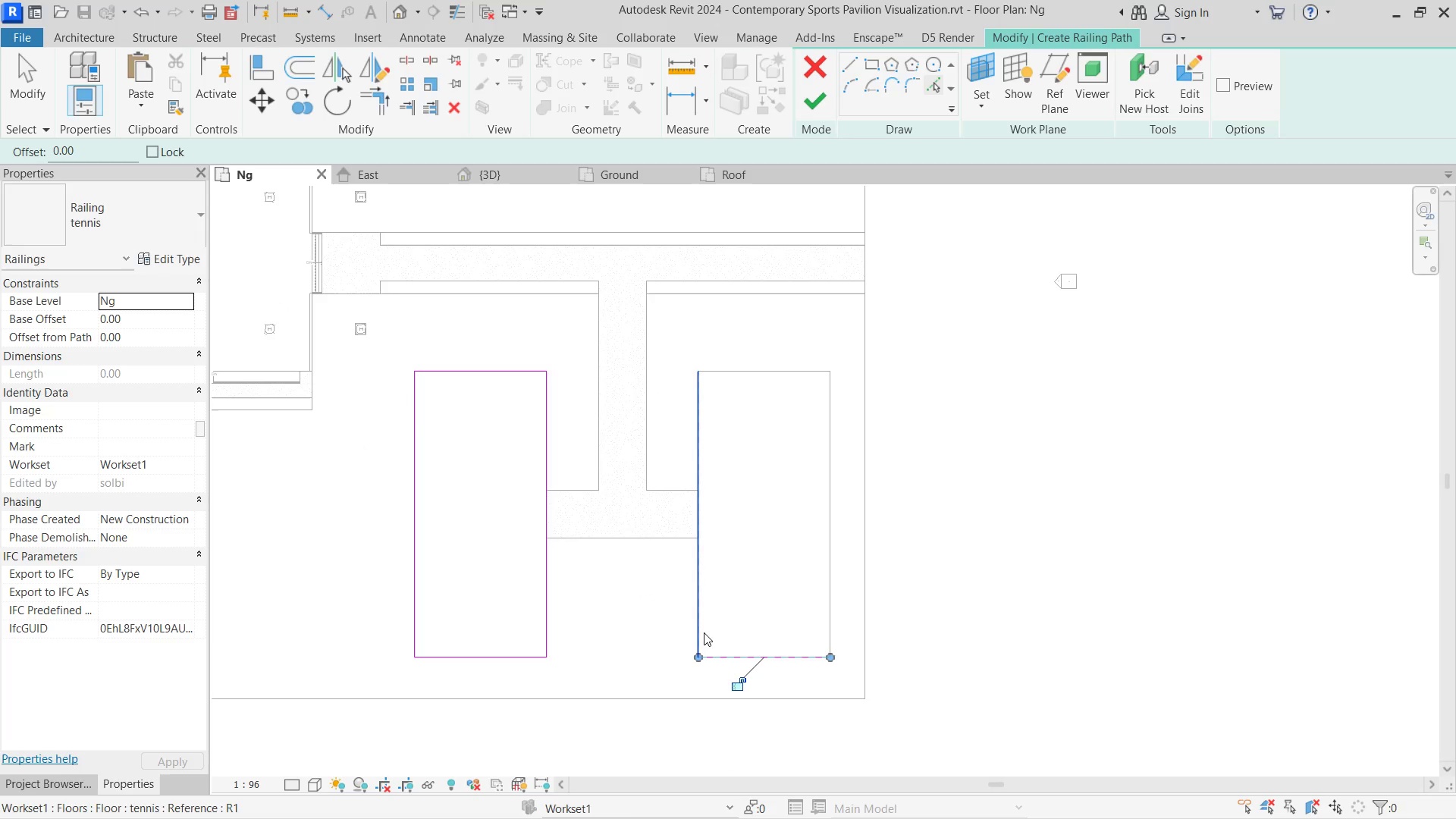 
double_click([704, 629])
 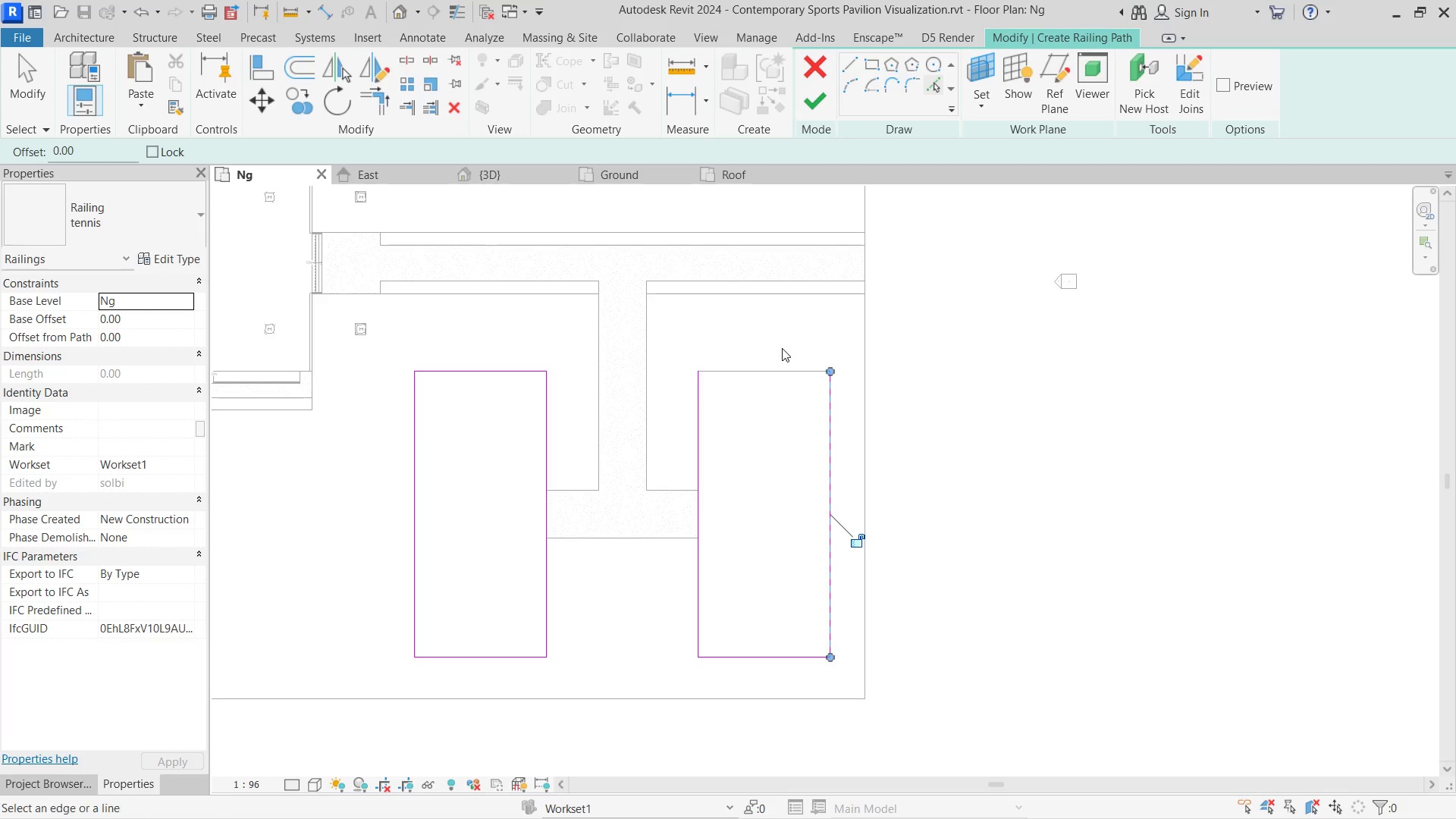 
left_click([786, 369])
 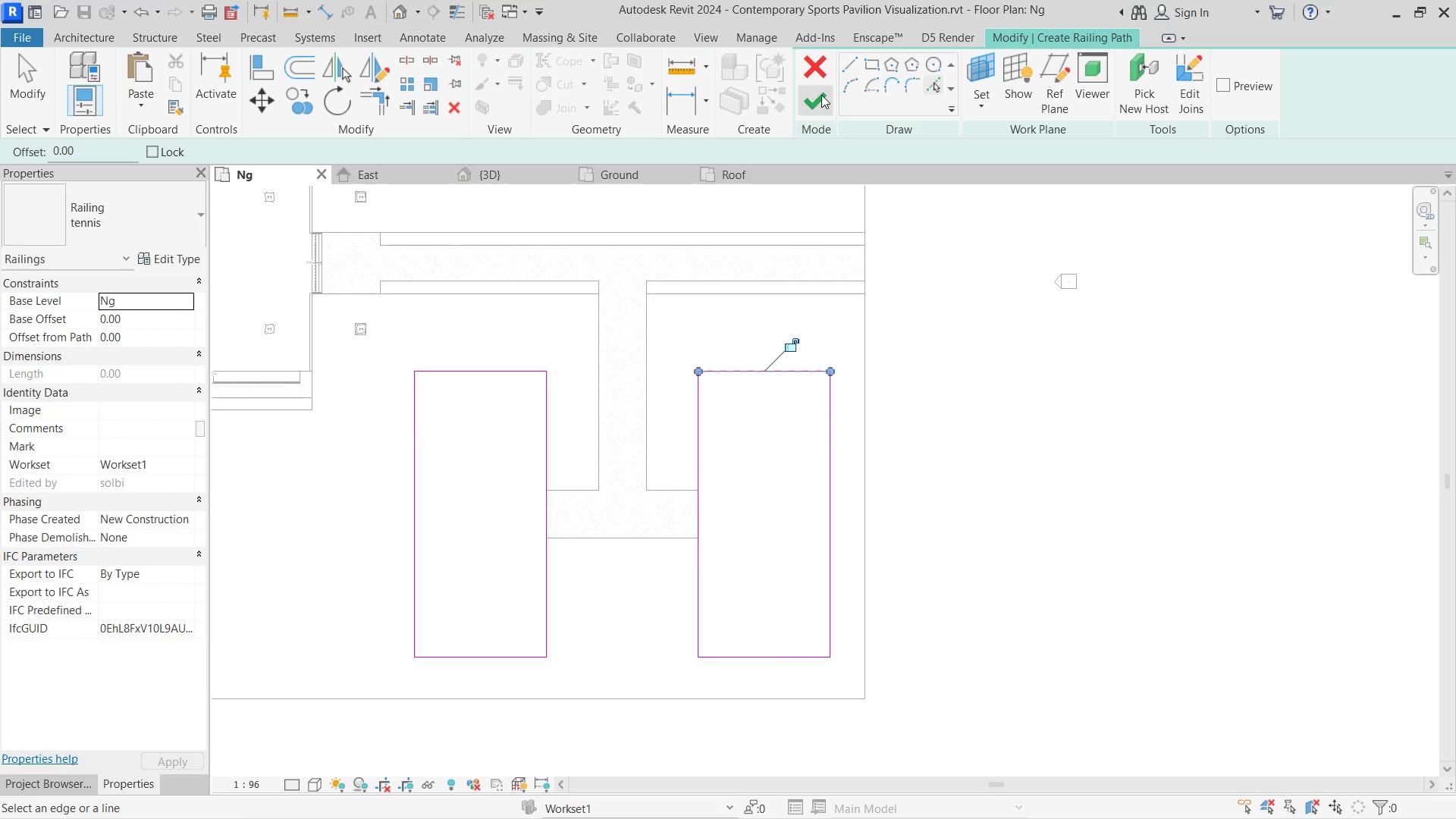 
left_click([821, 95])
 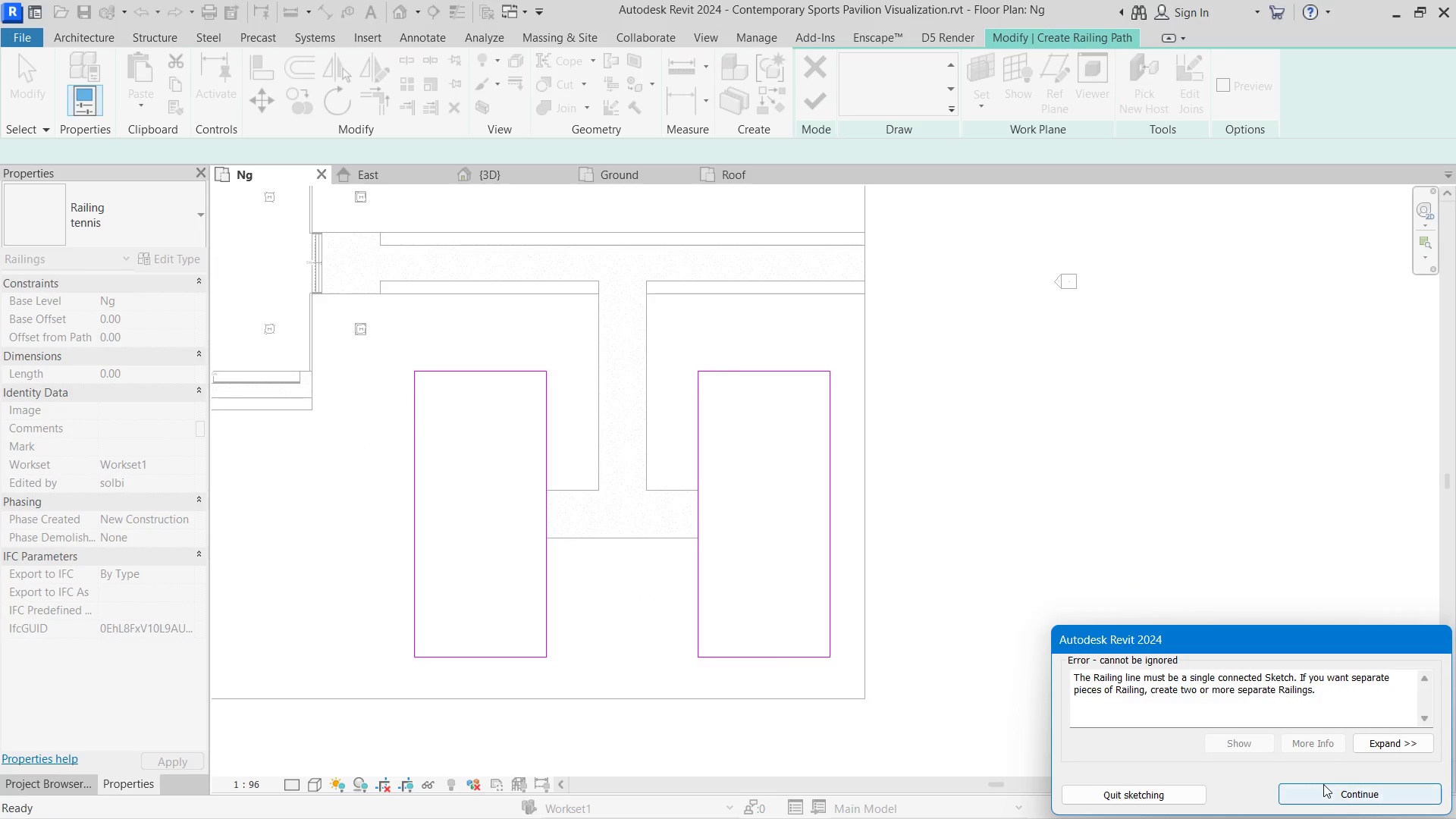 
left_click([1318, 789])
 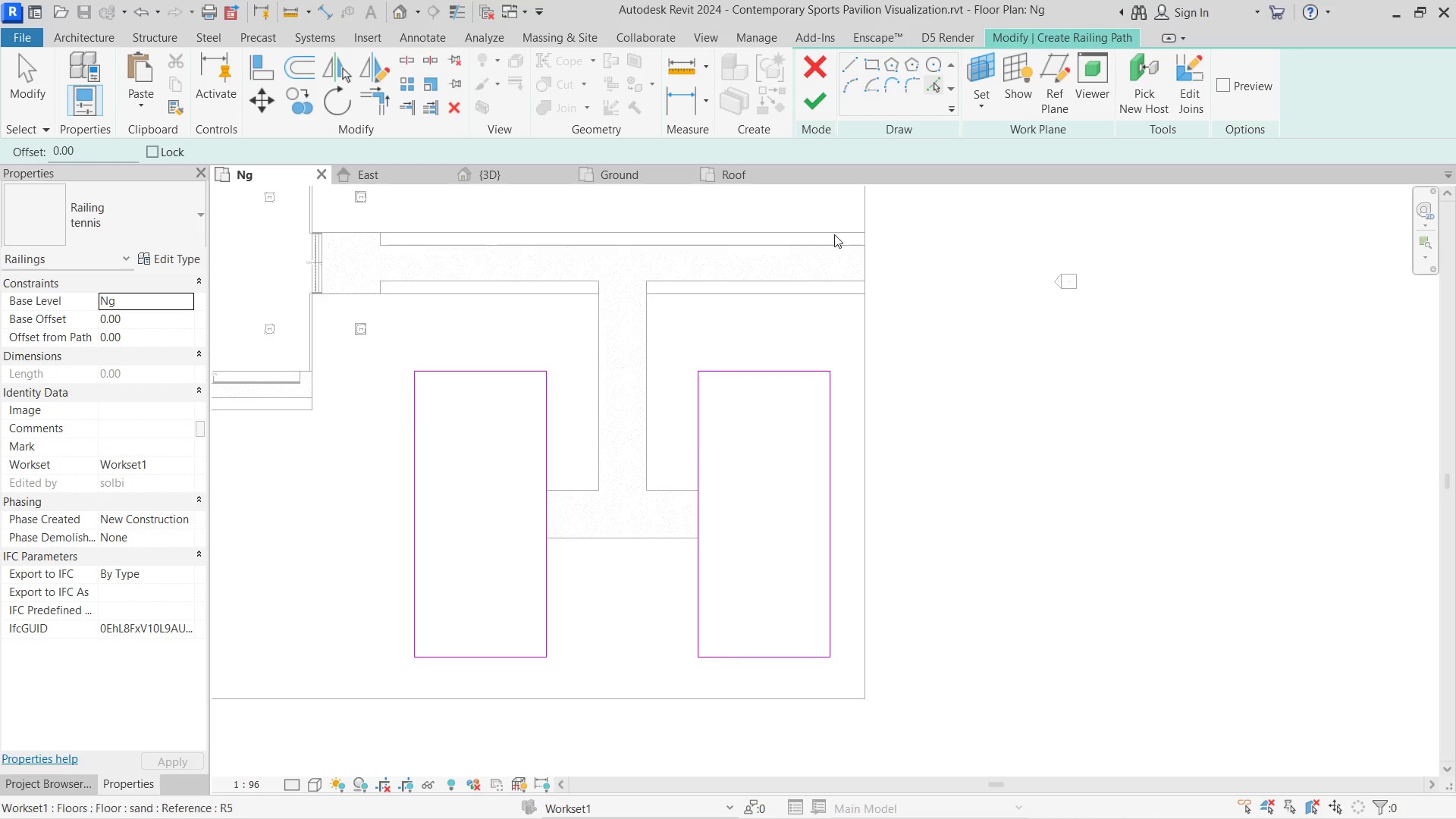 
left_click([803, 108])
 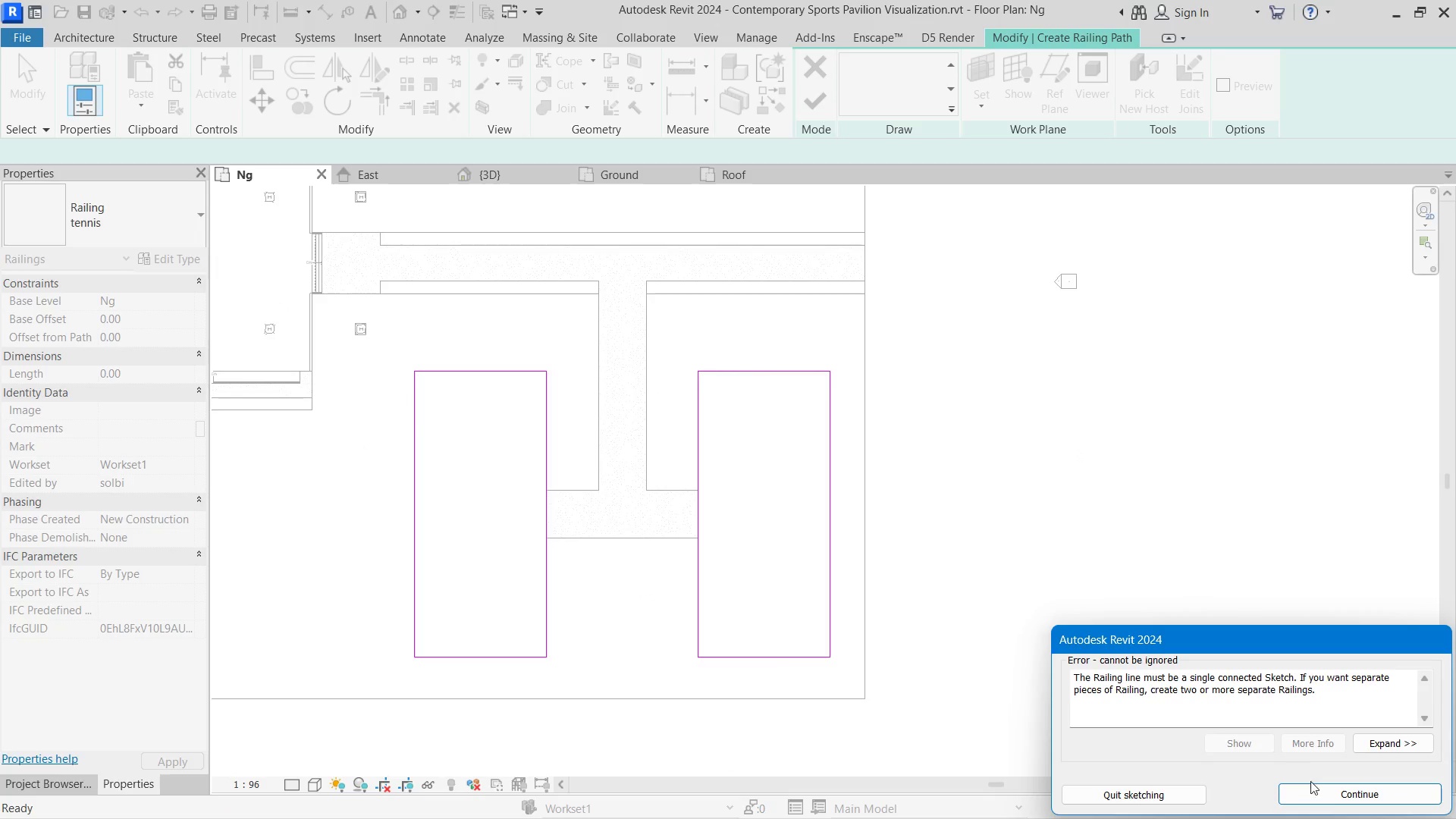 
left_click([1329, 795])
 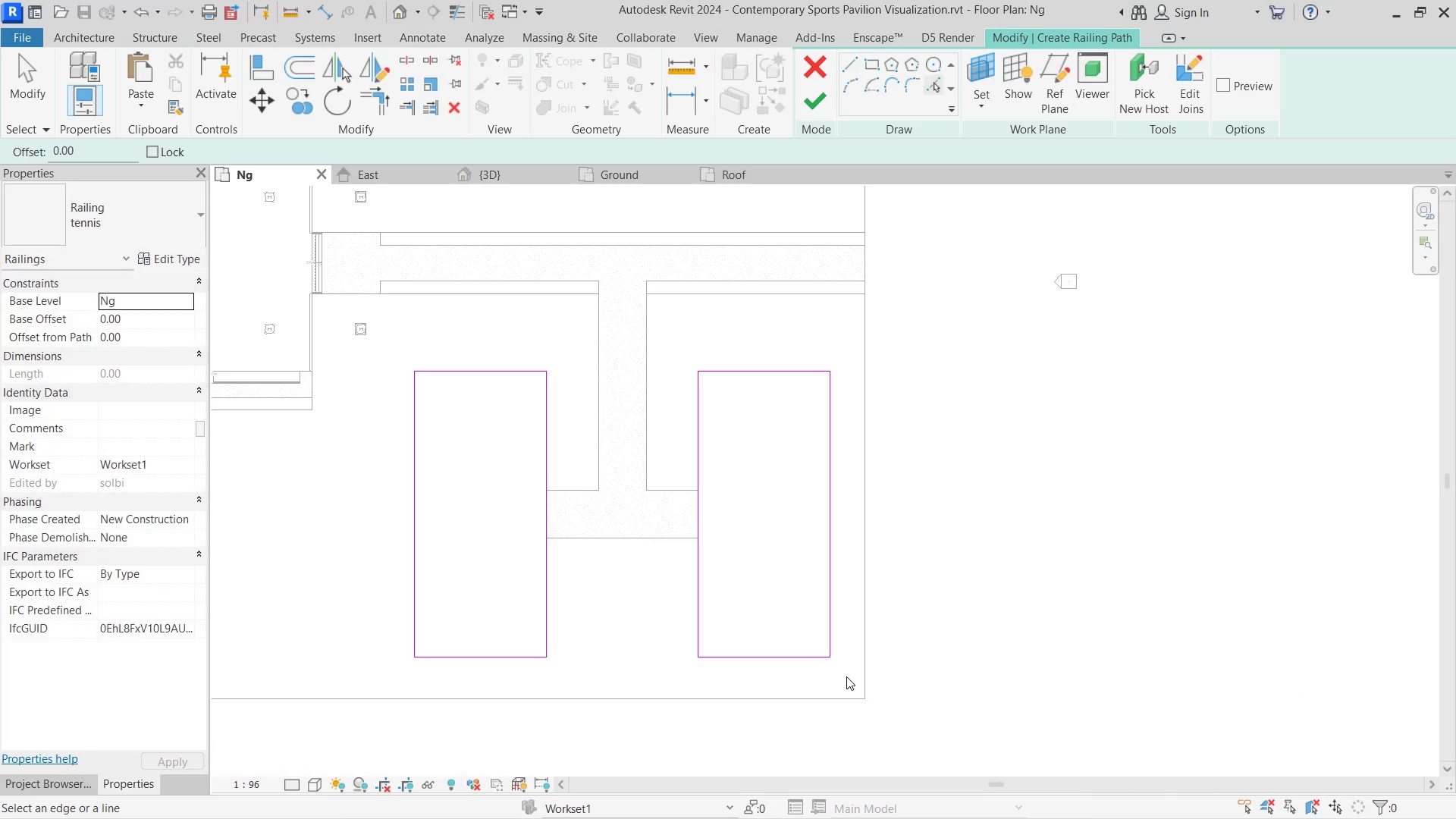 
left_click_drag(start_coordinate=[846, 676], to_coordinate=[644, 327])
 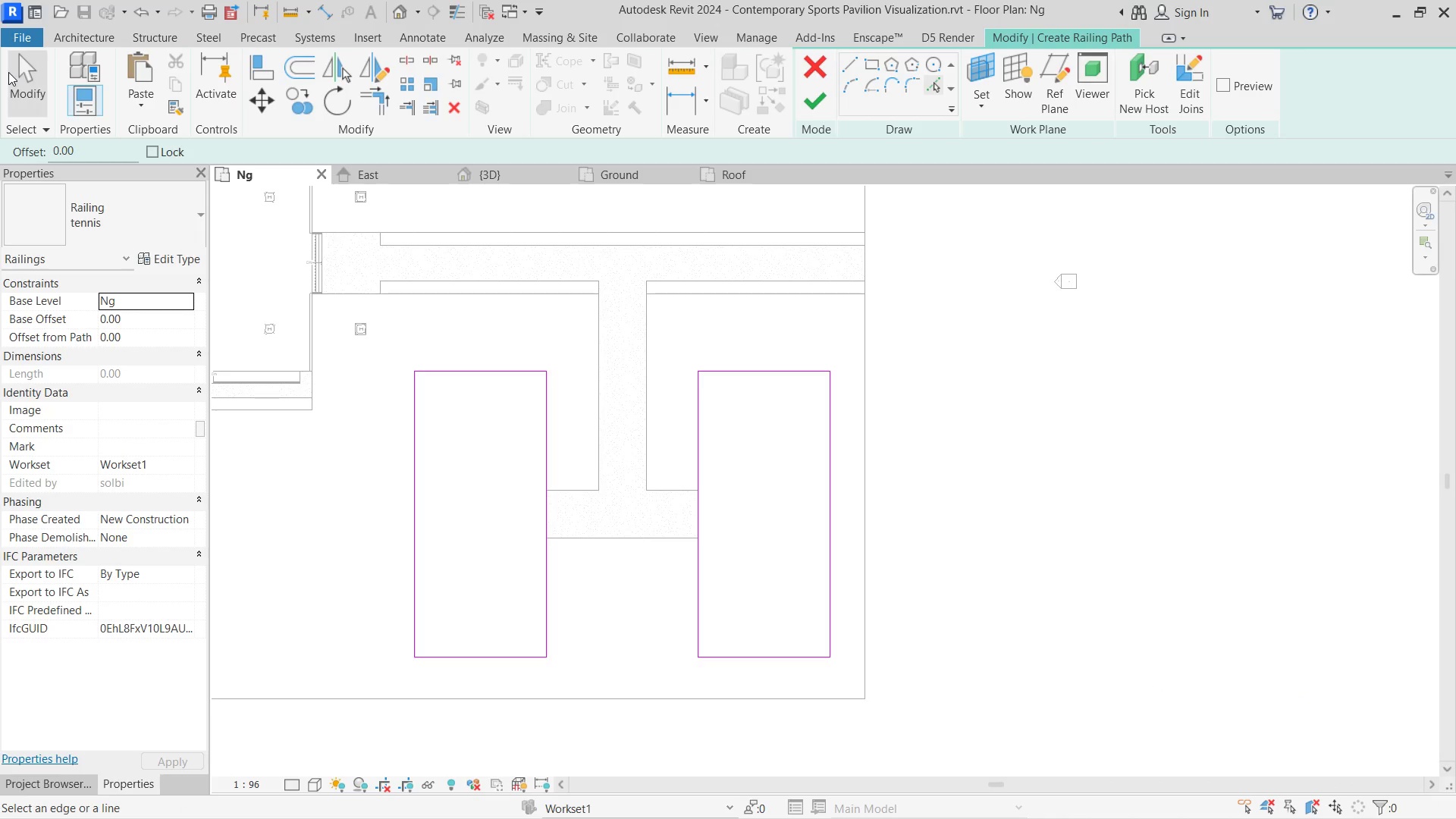 
left_click([8, 72])
 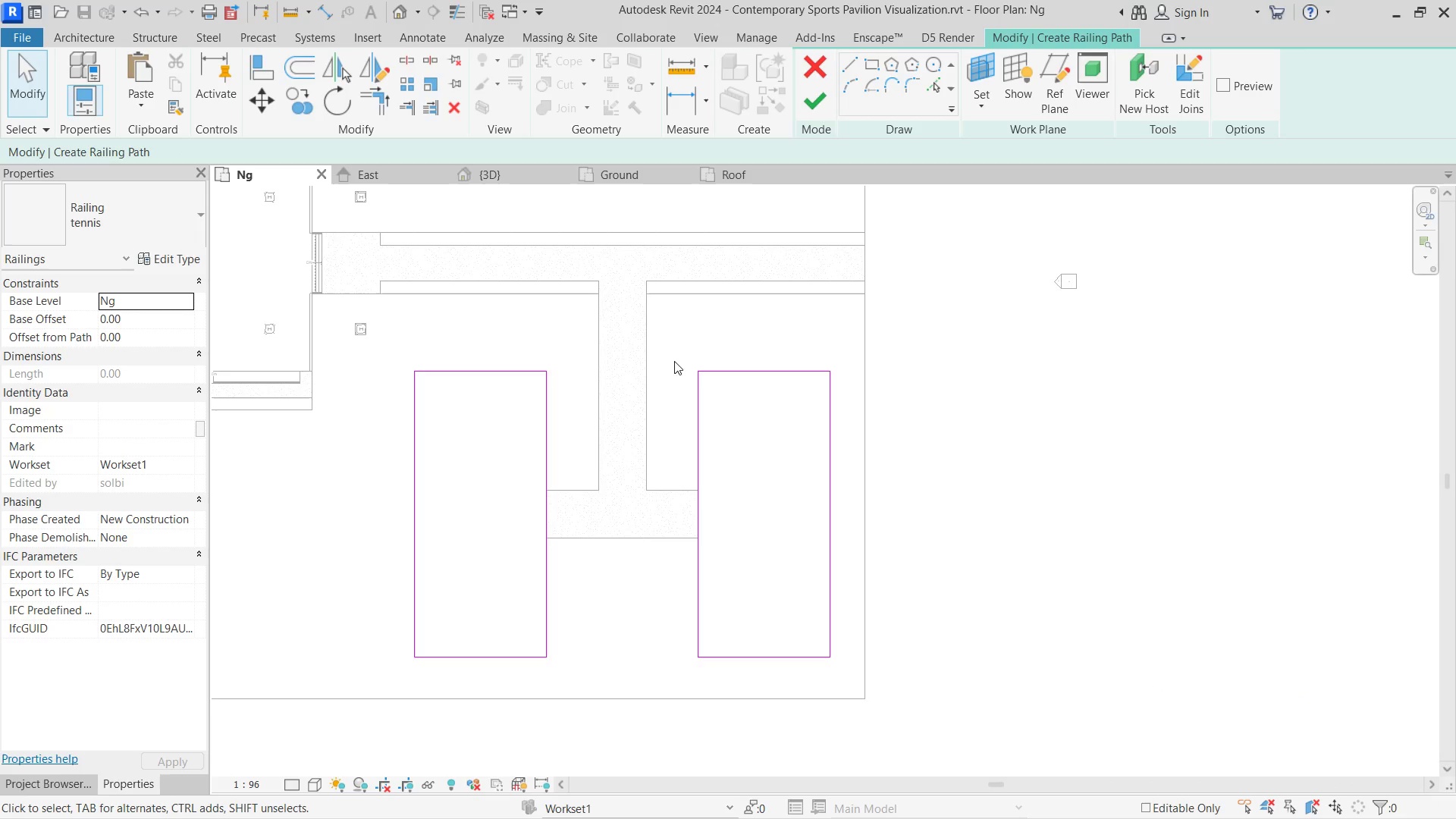 
left_click_drag(start_coordinate=[658, 347], to_coordinate=[869, 727])
 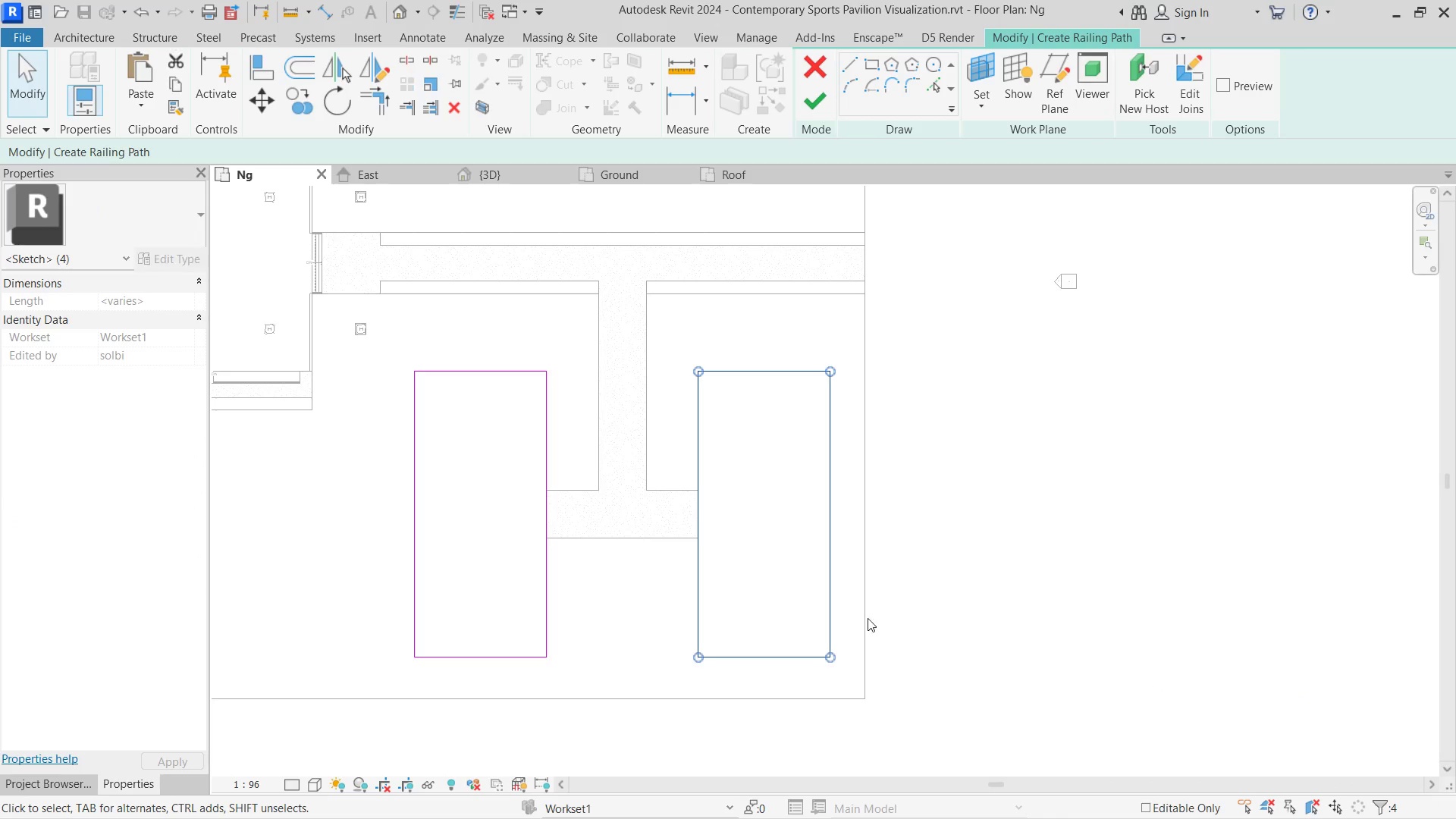 
key(Delete)
 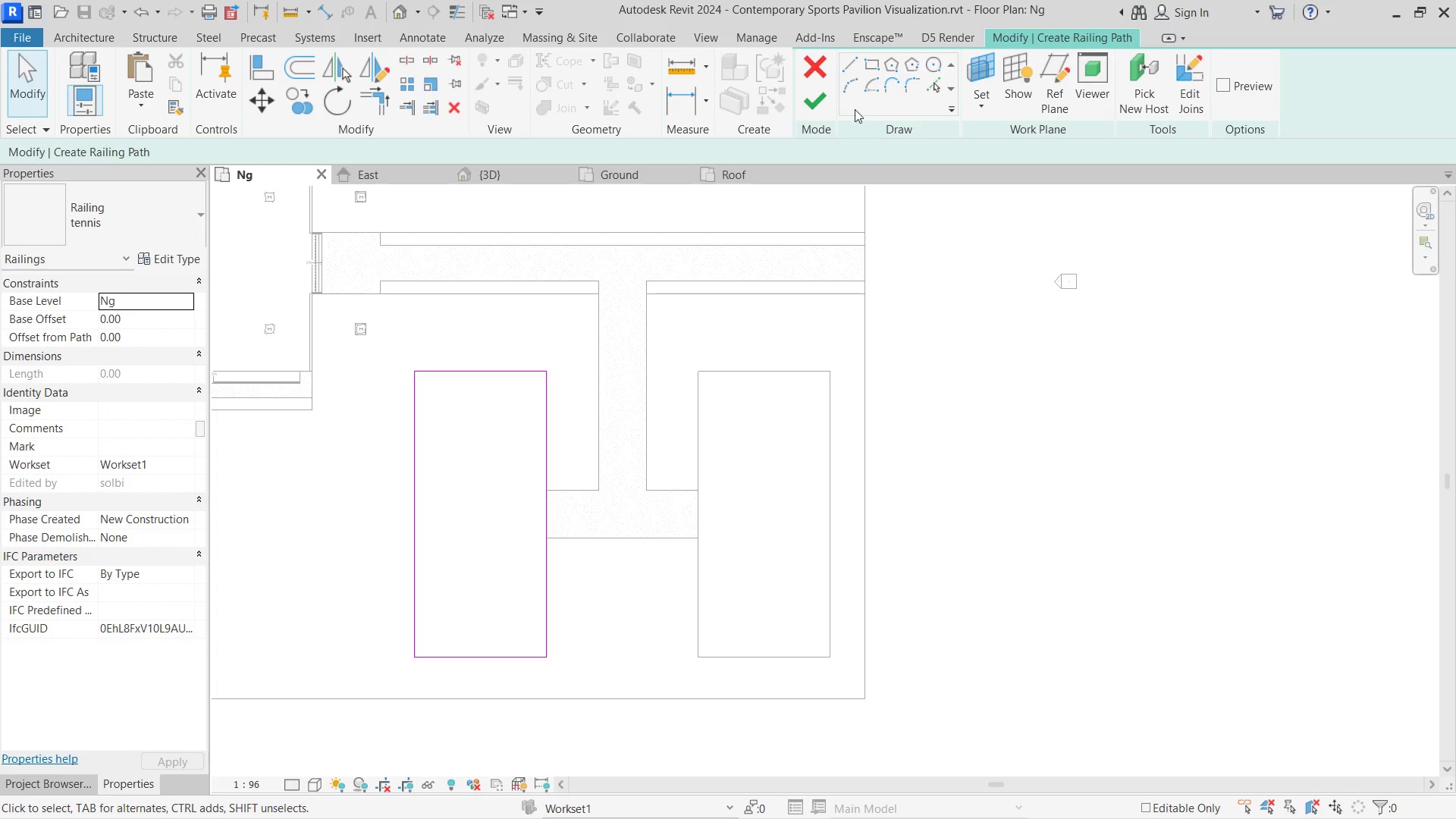 
left_click([812, 96])
 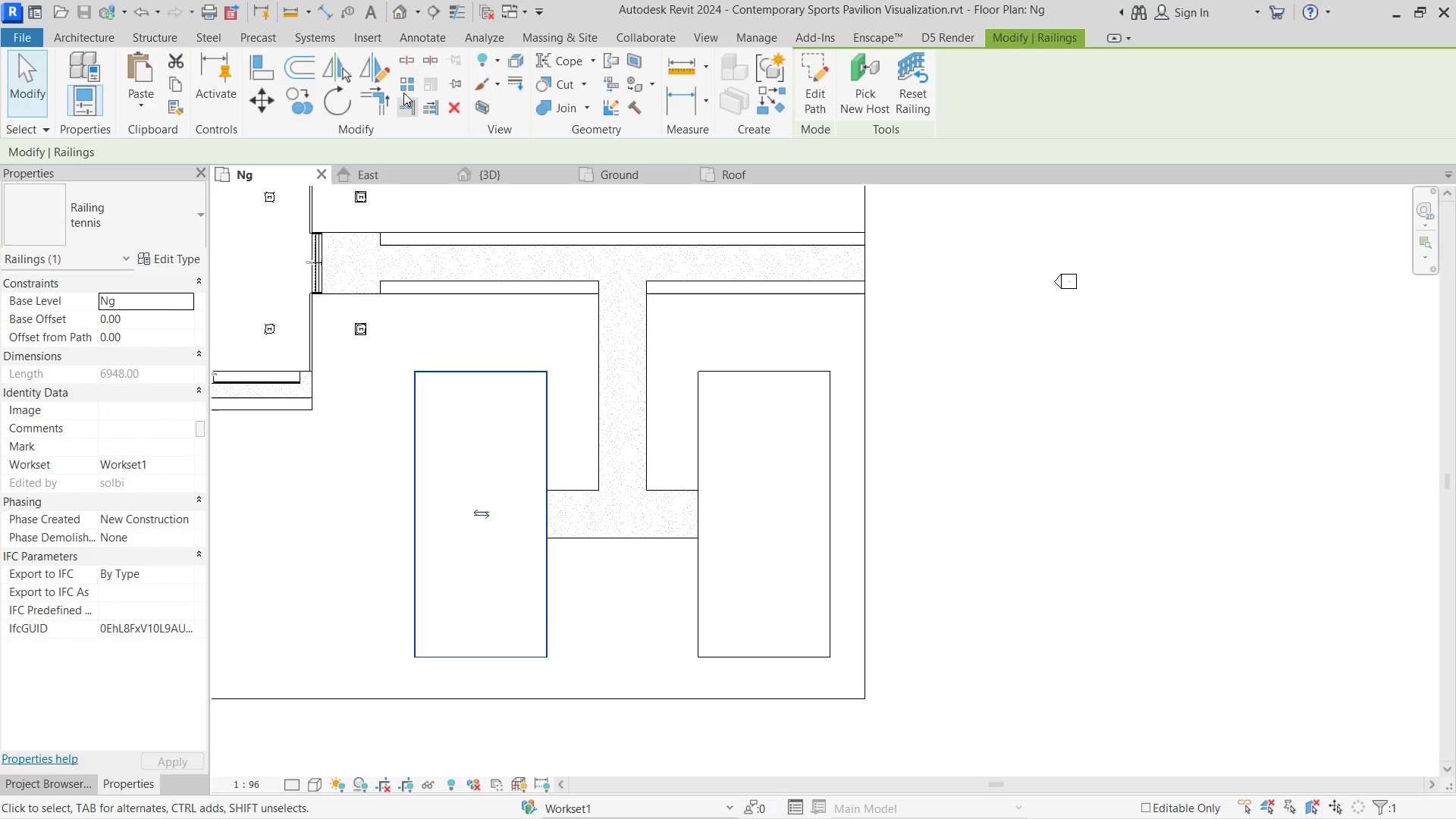 
left_click([368, 70])
 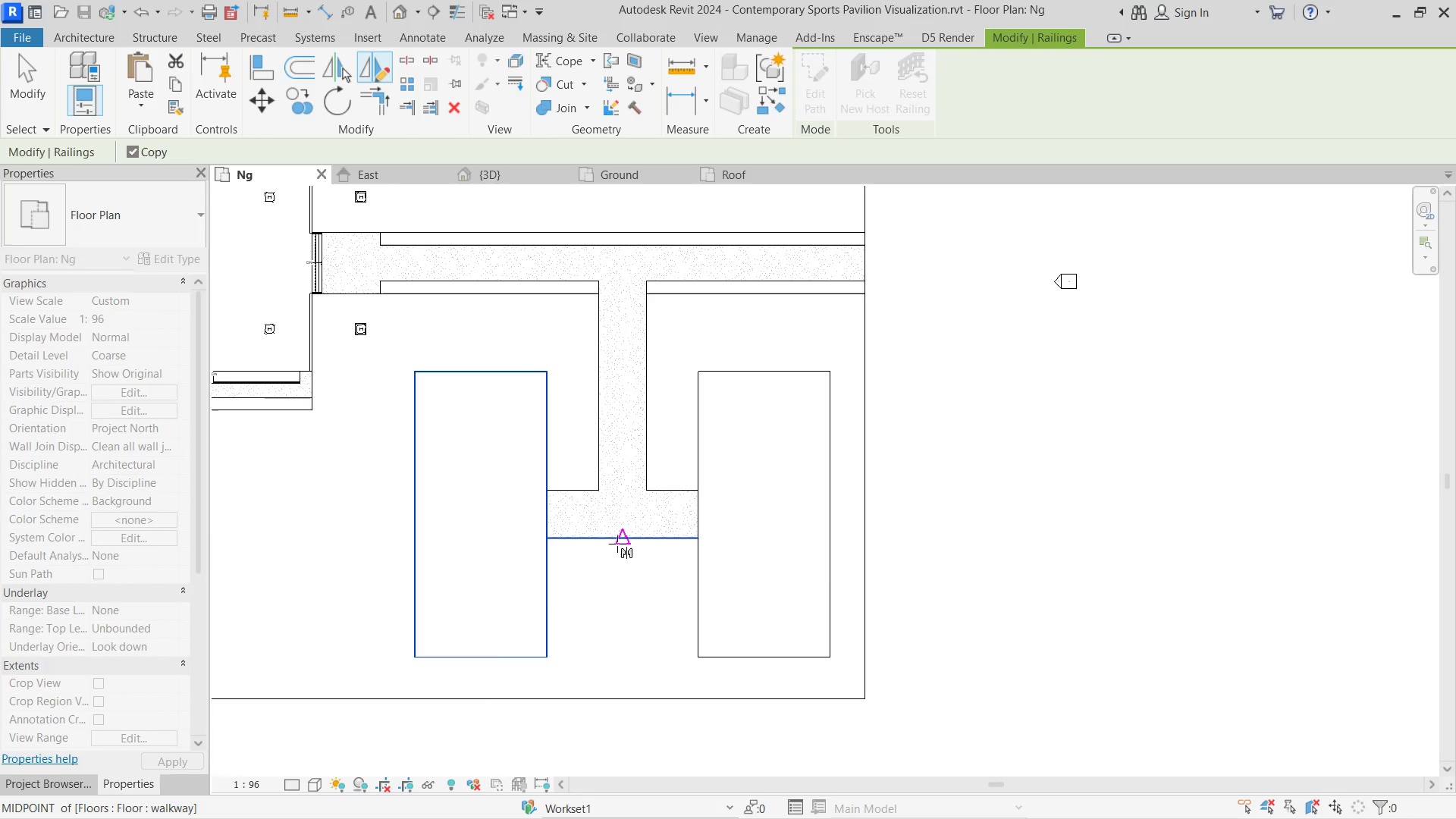 
left_click([617, 544])
 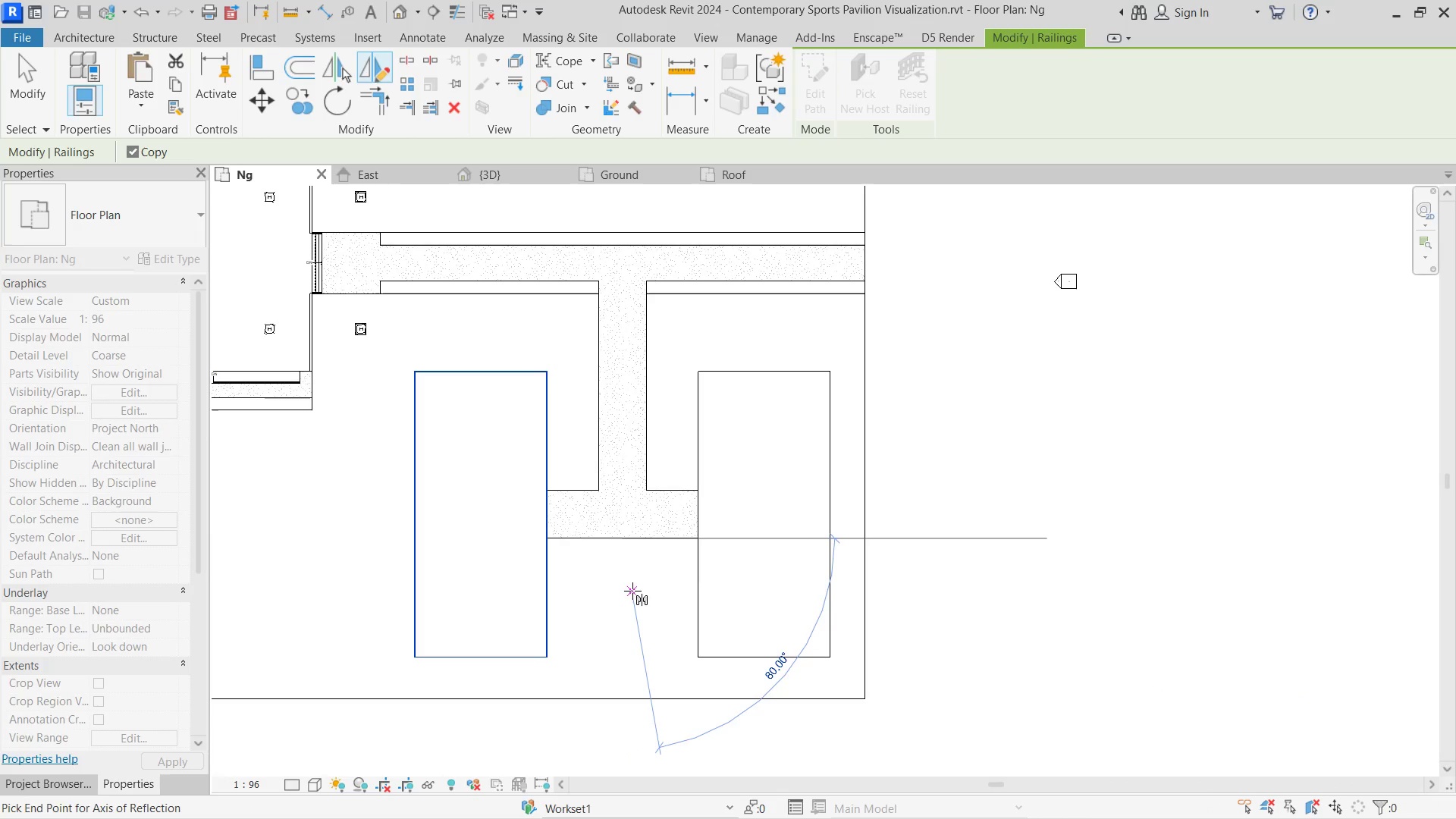 
left_click([632, 591])
 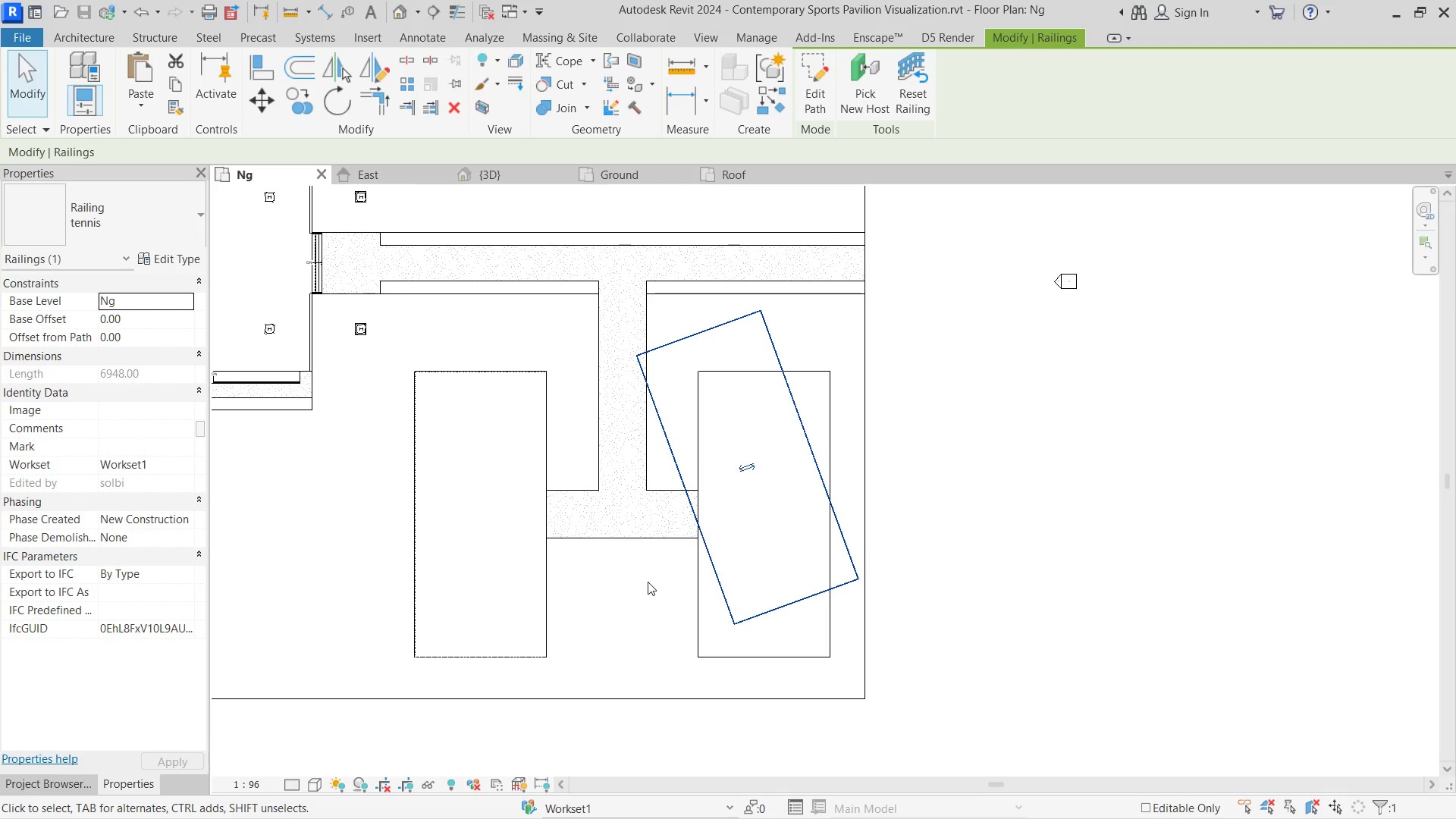 
key(Control+Z)
 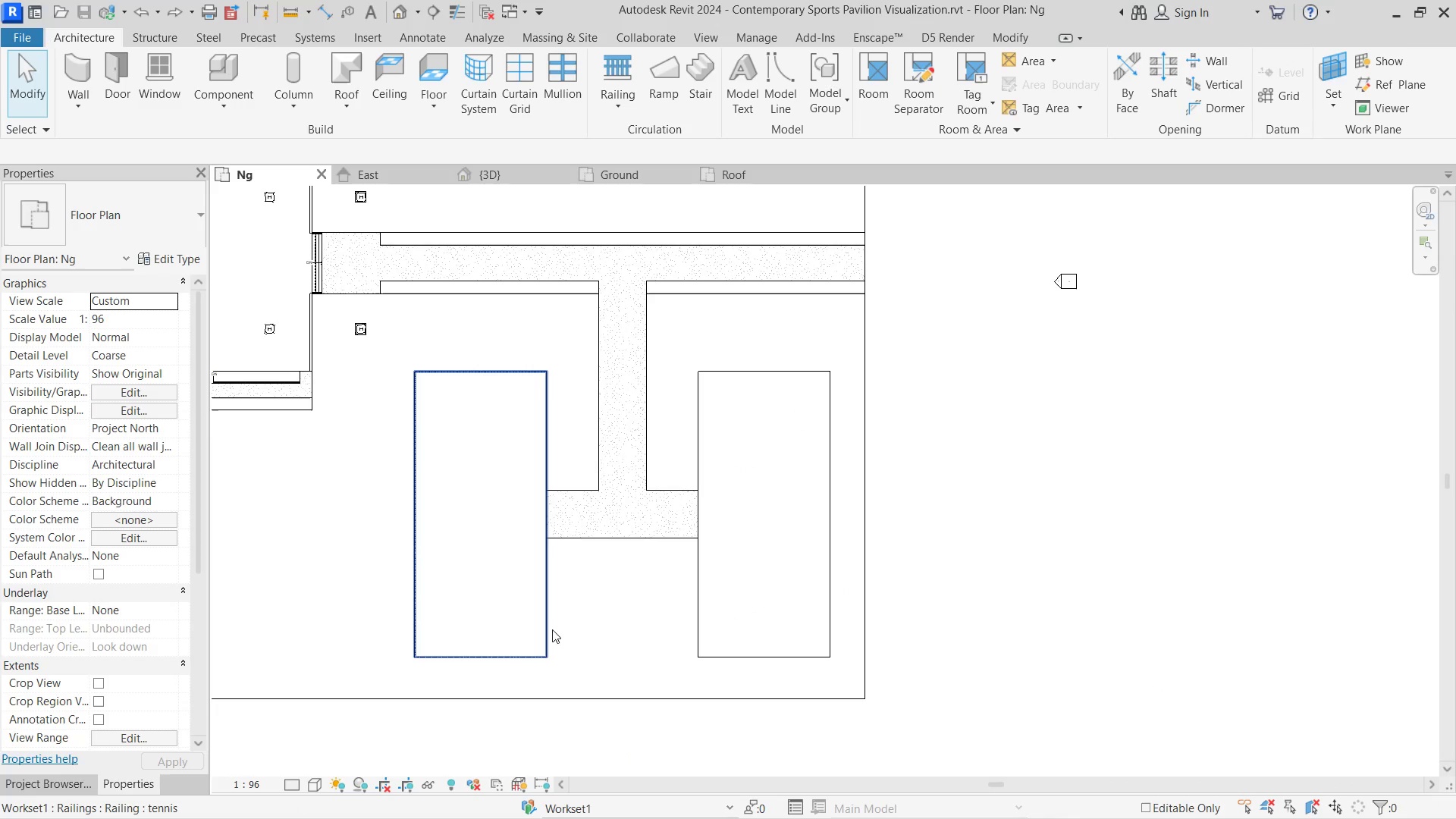 
left_click([549, 621])
 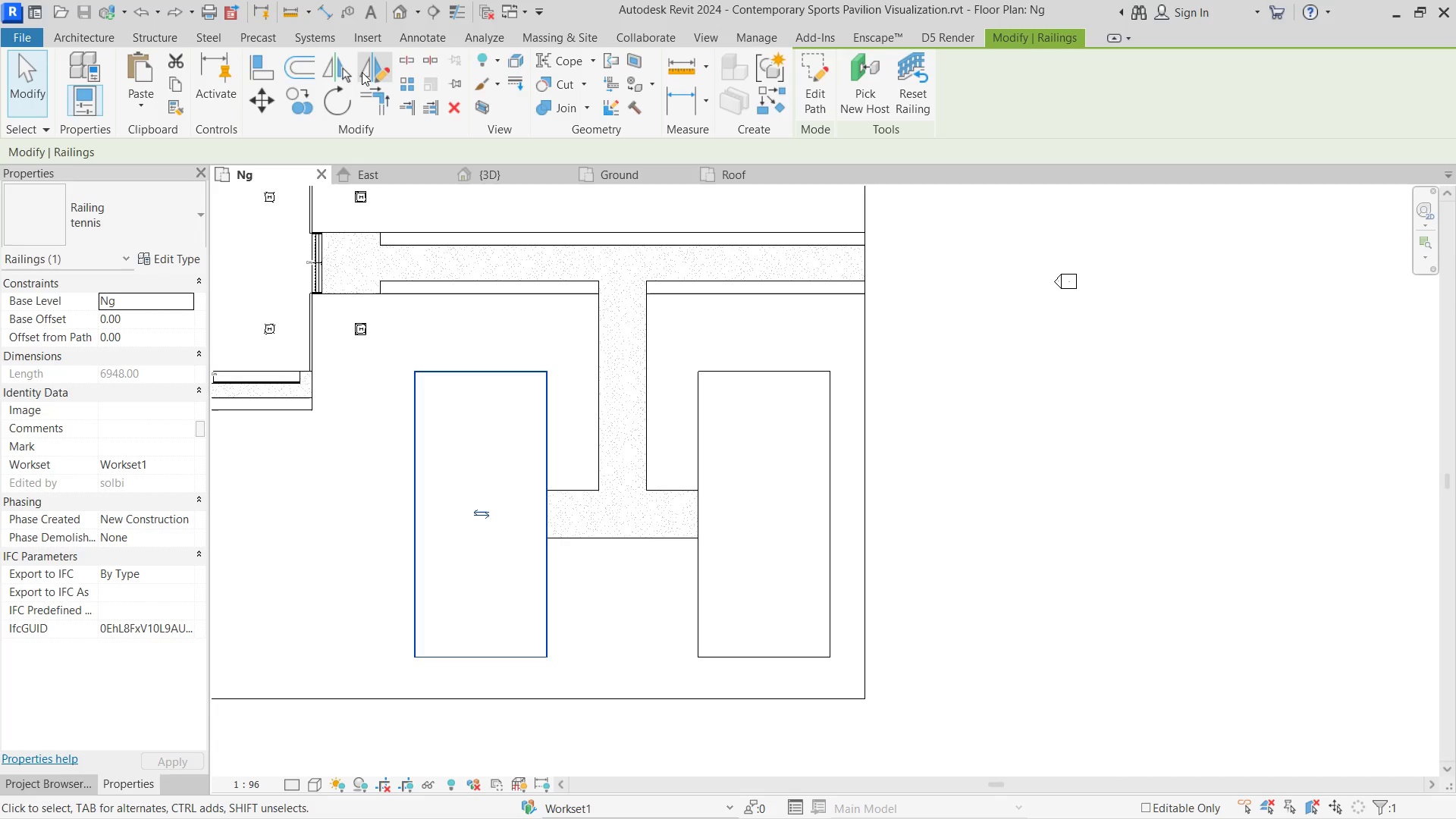 
left_click([371, 70])
 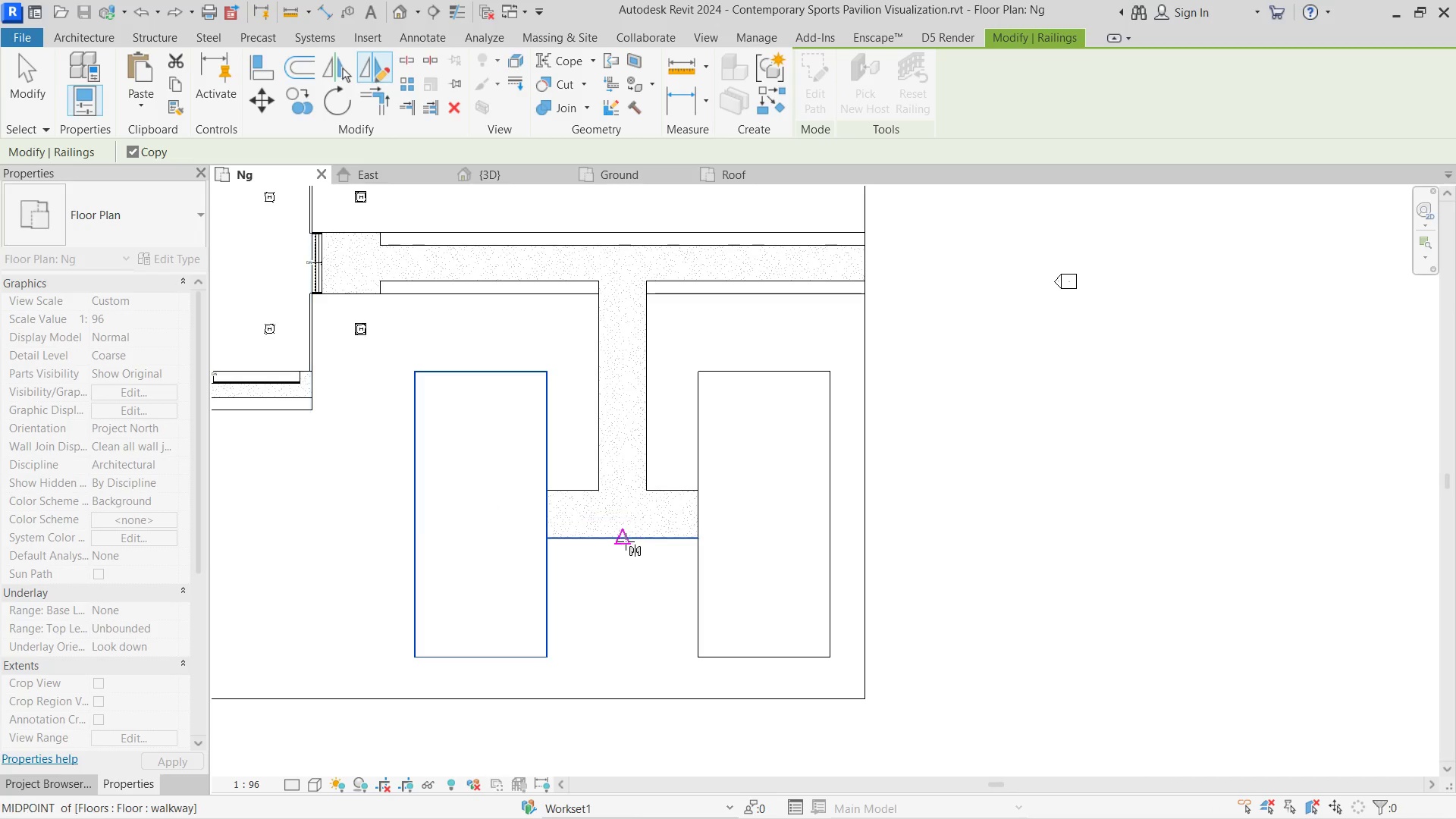 
left_click([626, 541])
 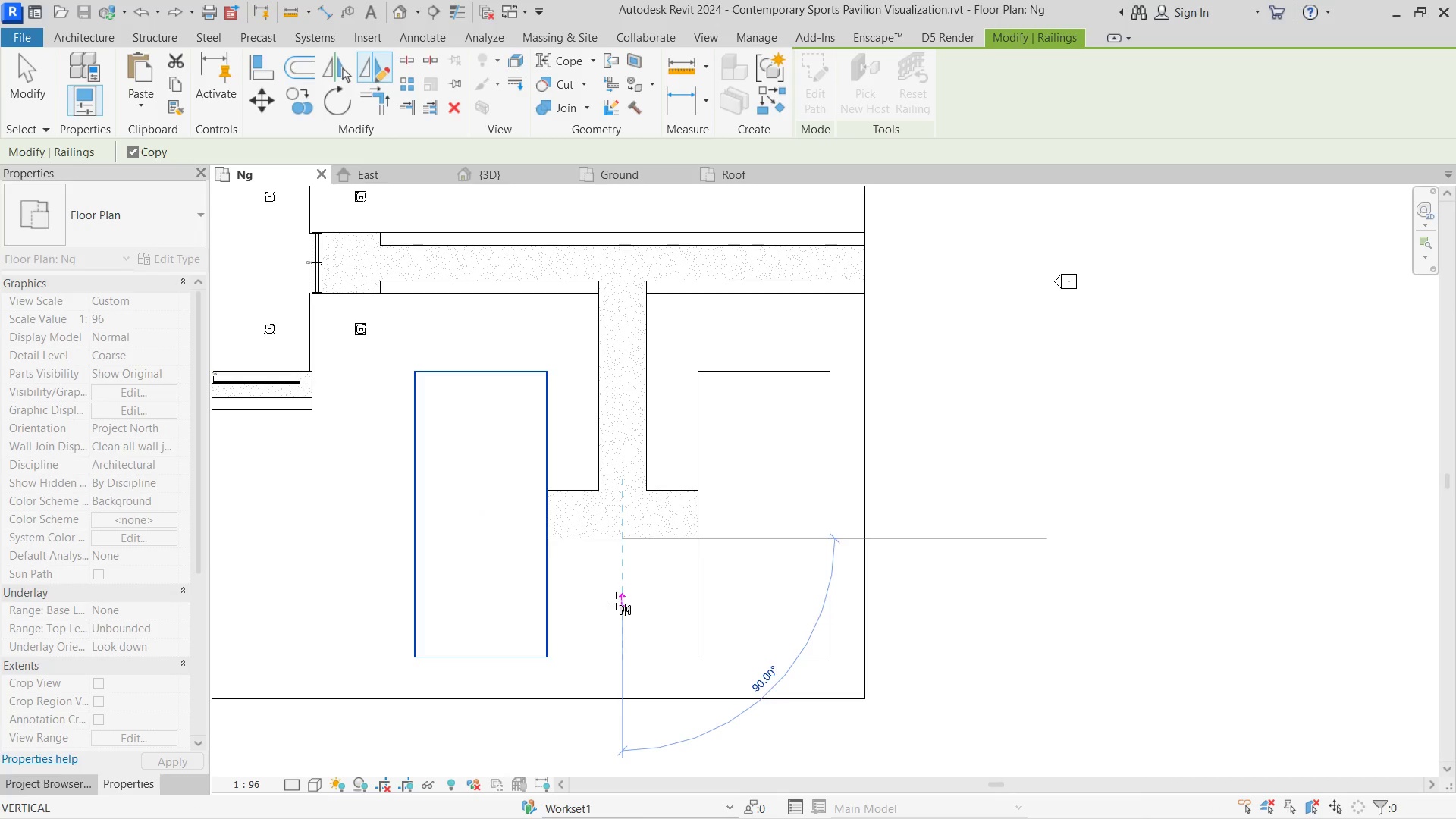 
left_click([616, 601])
 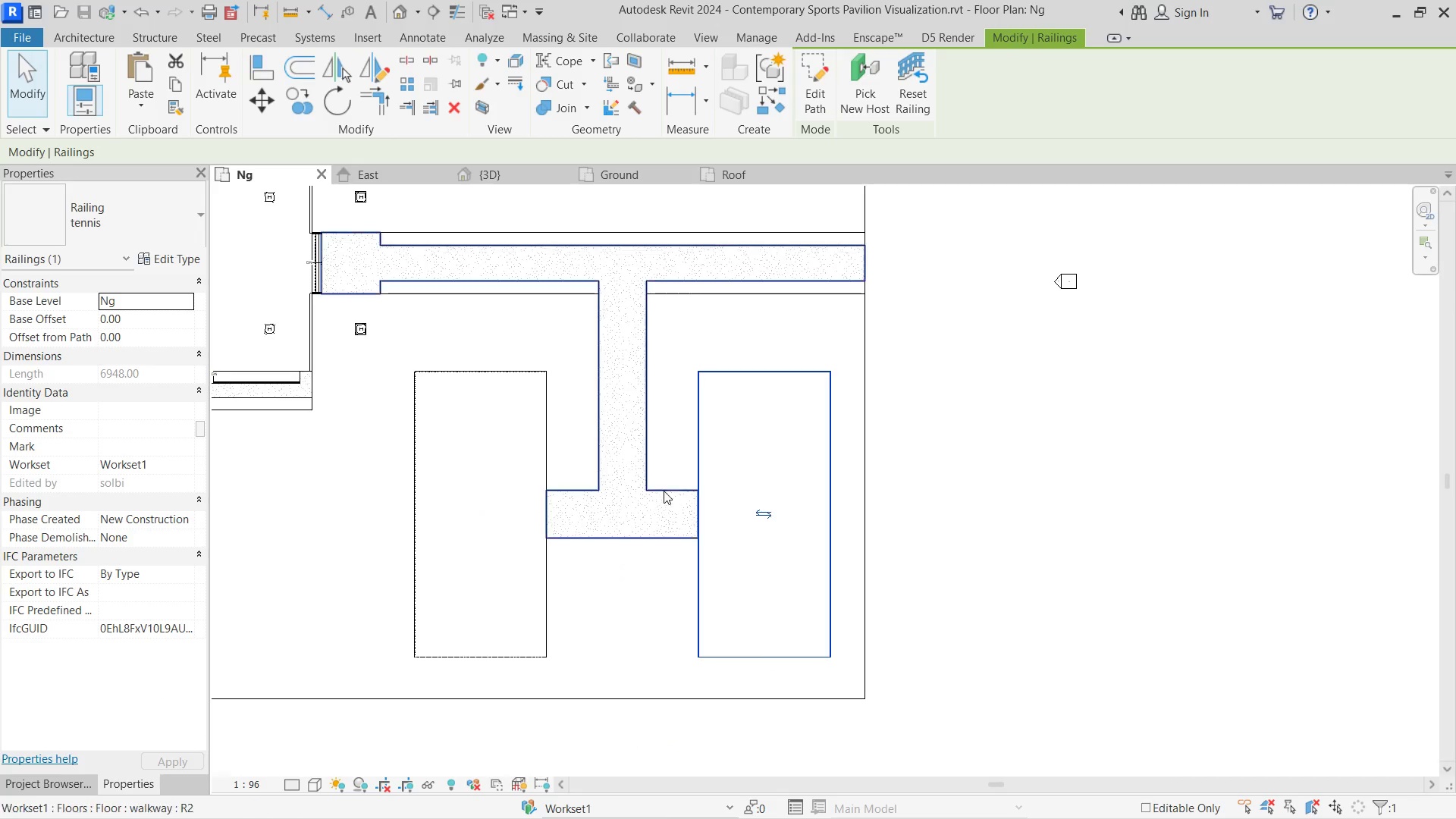 
scroll: coordinate [667, 663], scroll_direction: up, amount: 9.0
 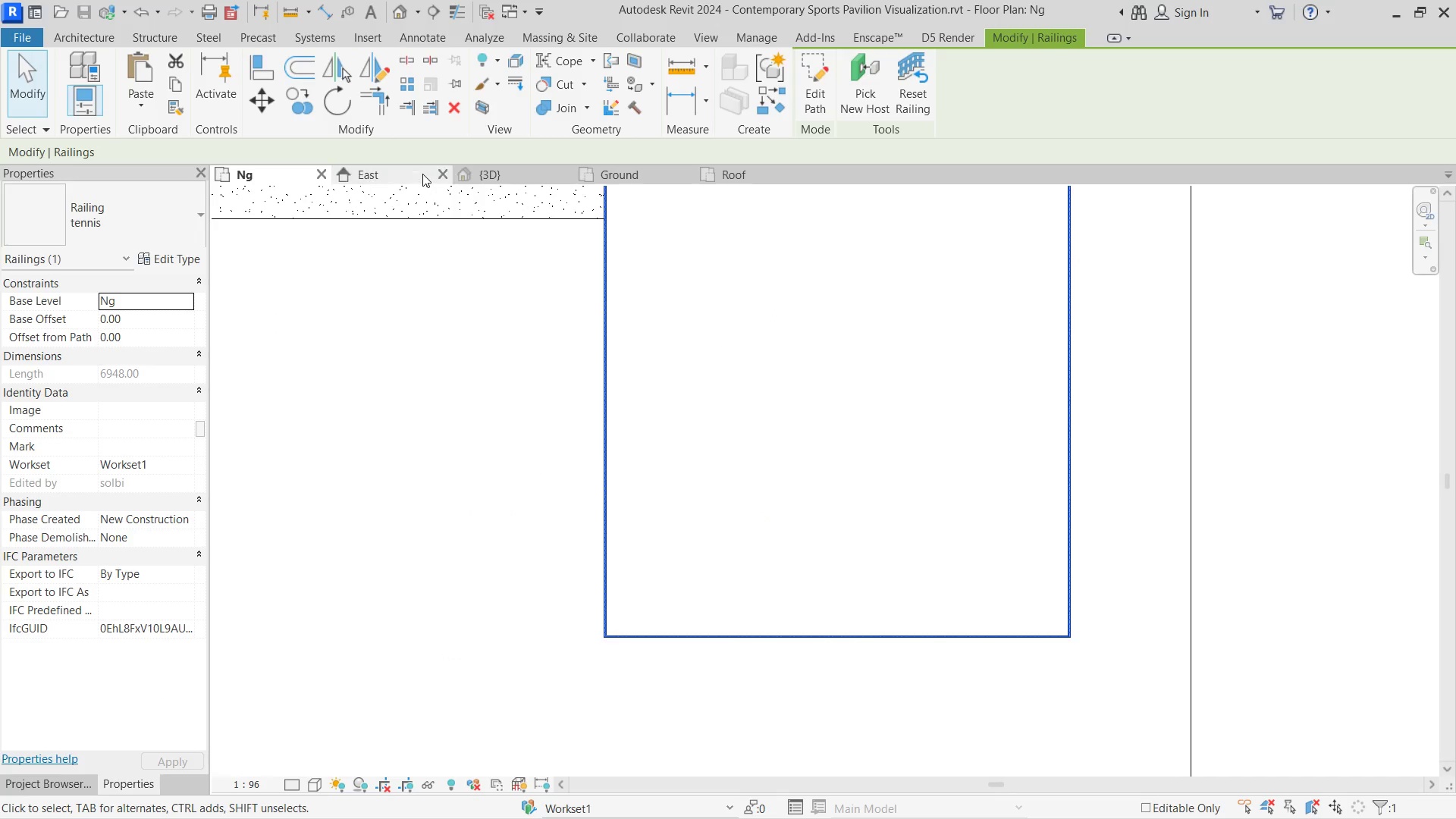 
left_click([483, 171])
 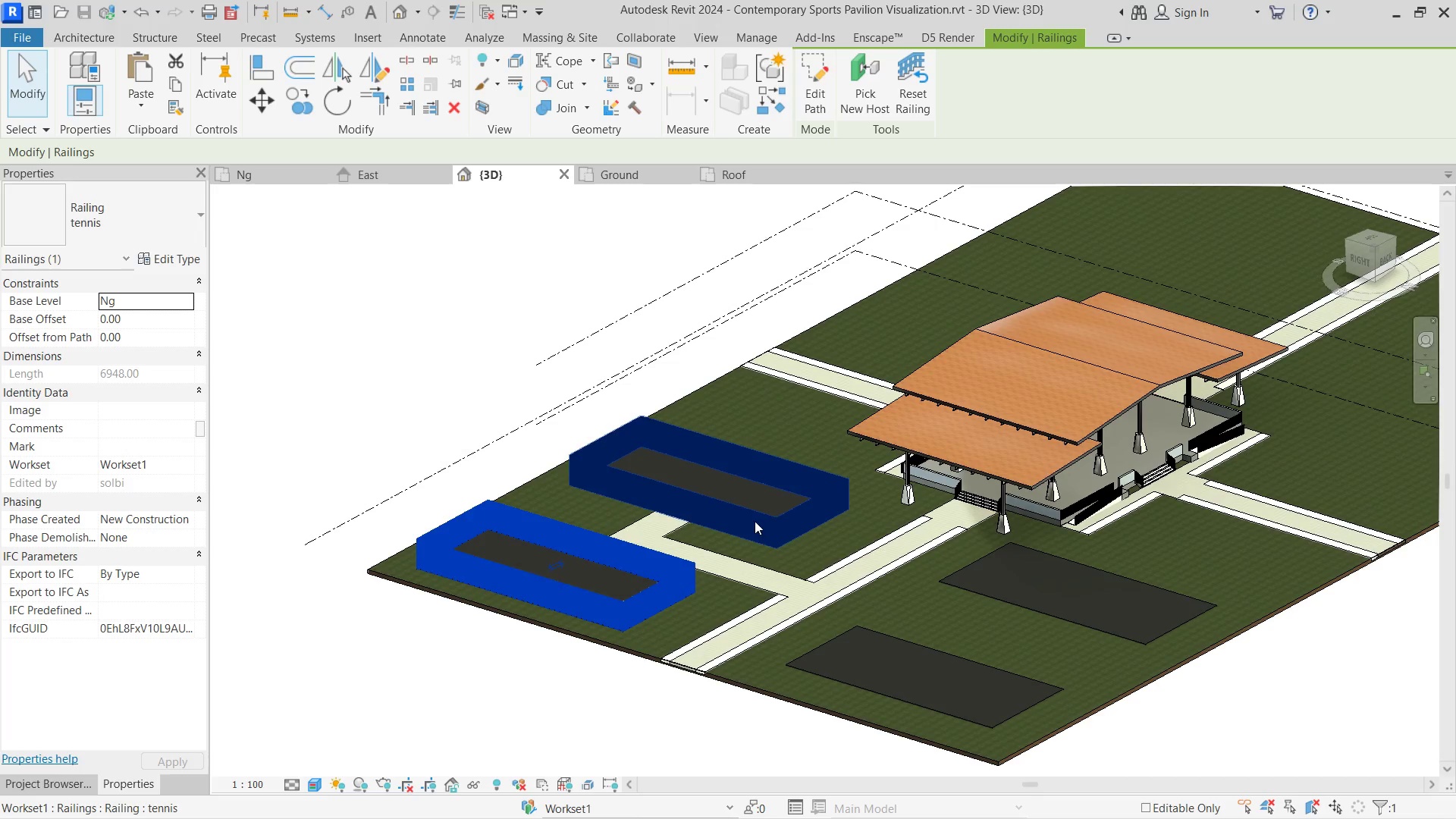 
left_click([653, 646])
 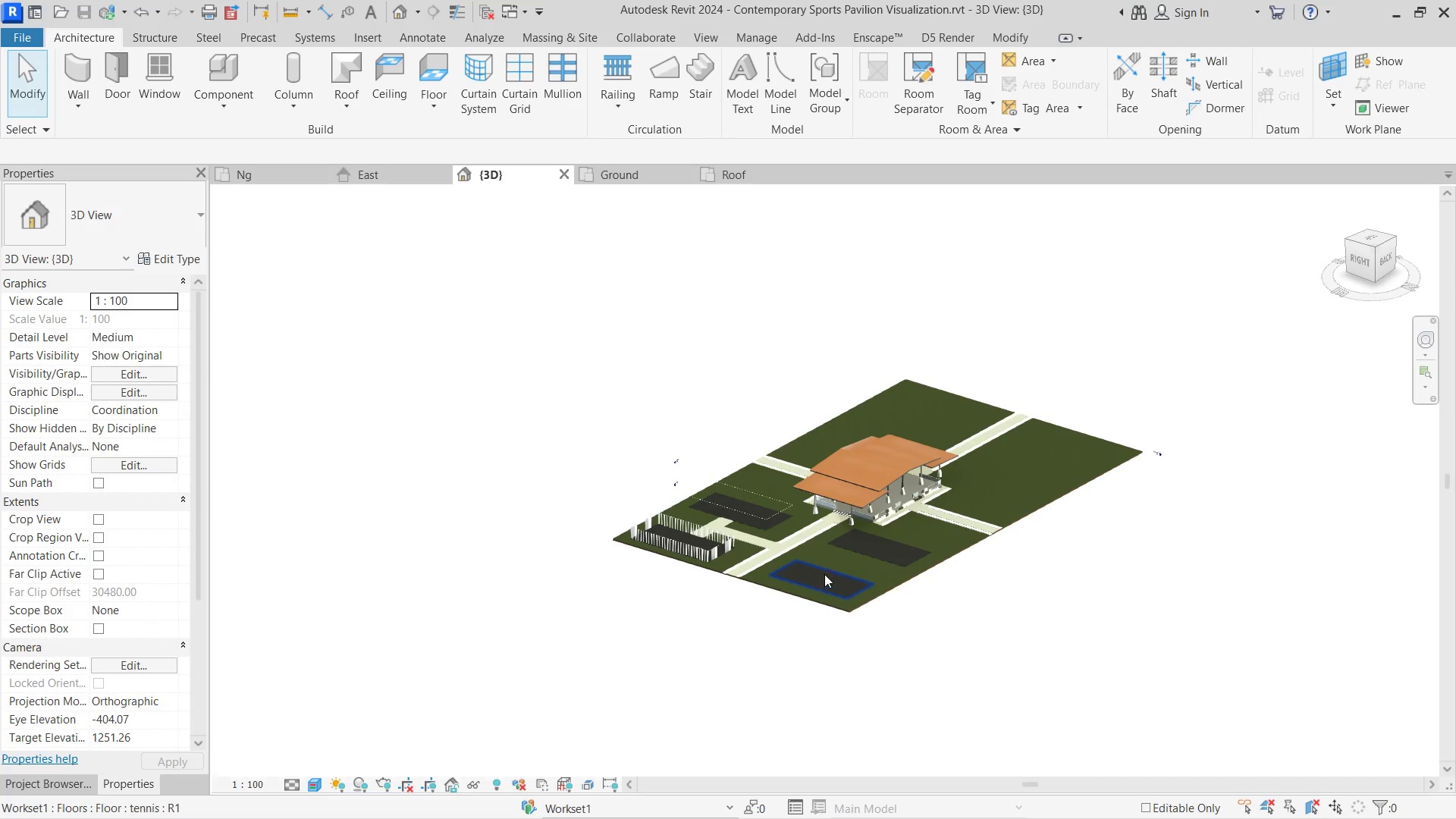 
scroll: coordinate [760, 520], scroll_direction: down, amount: 7.0
 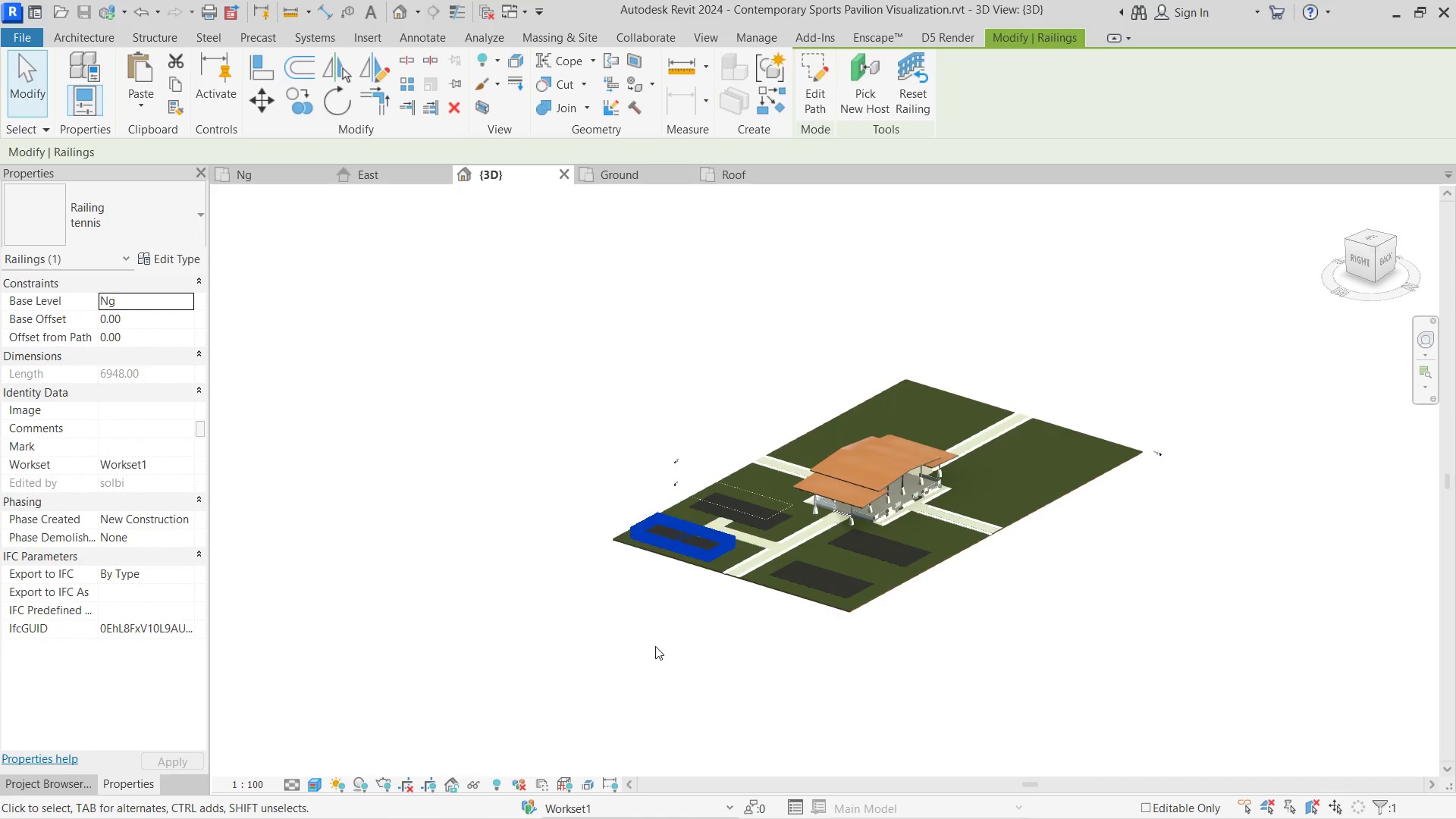 
hold_key(key=ShiftLeft, duration=0.56)
 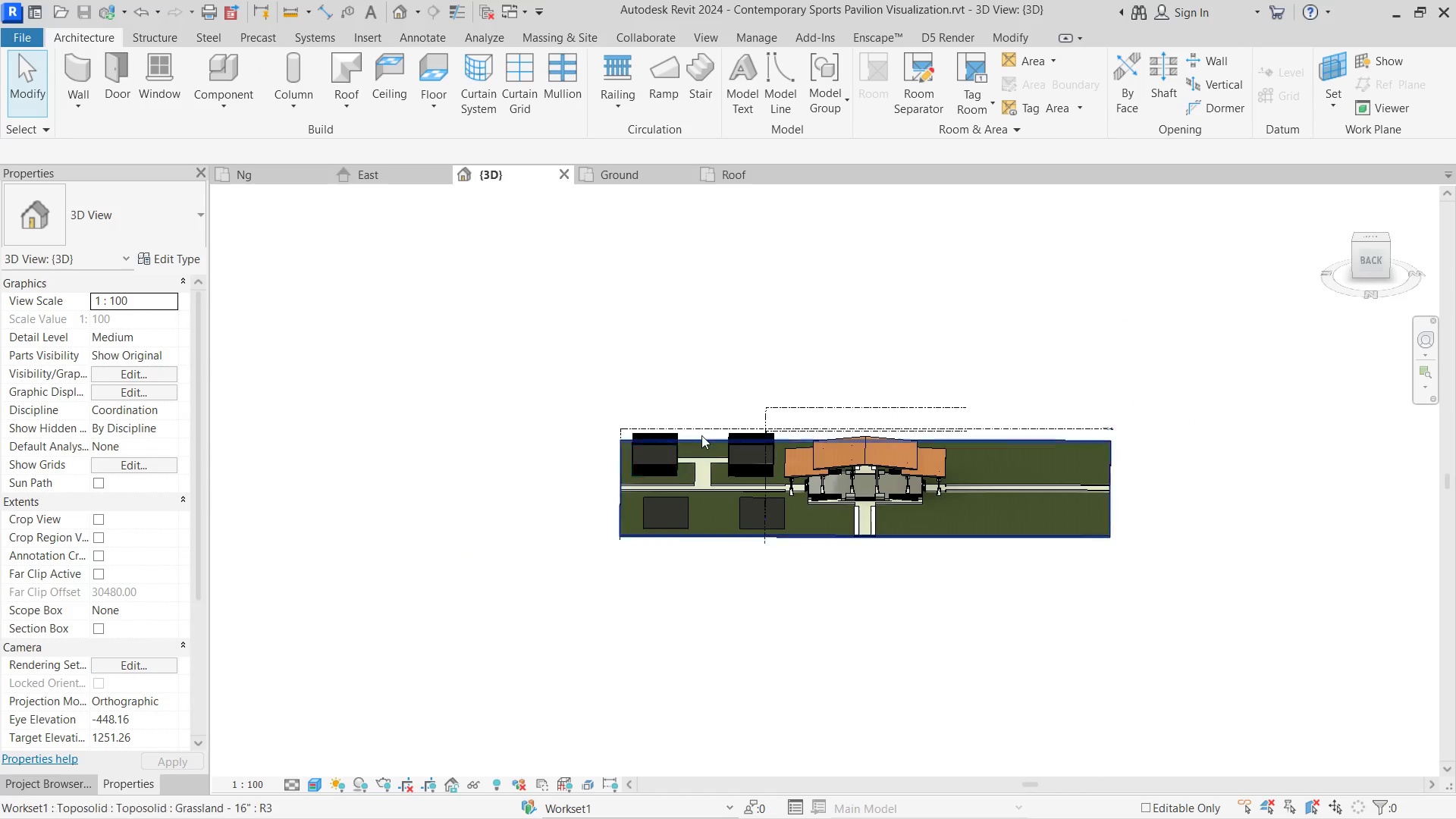 
hold_key(key=ShiftLeft, duration=1.28)
 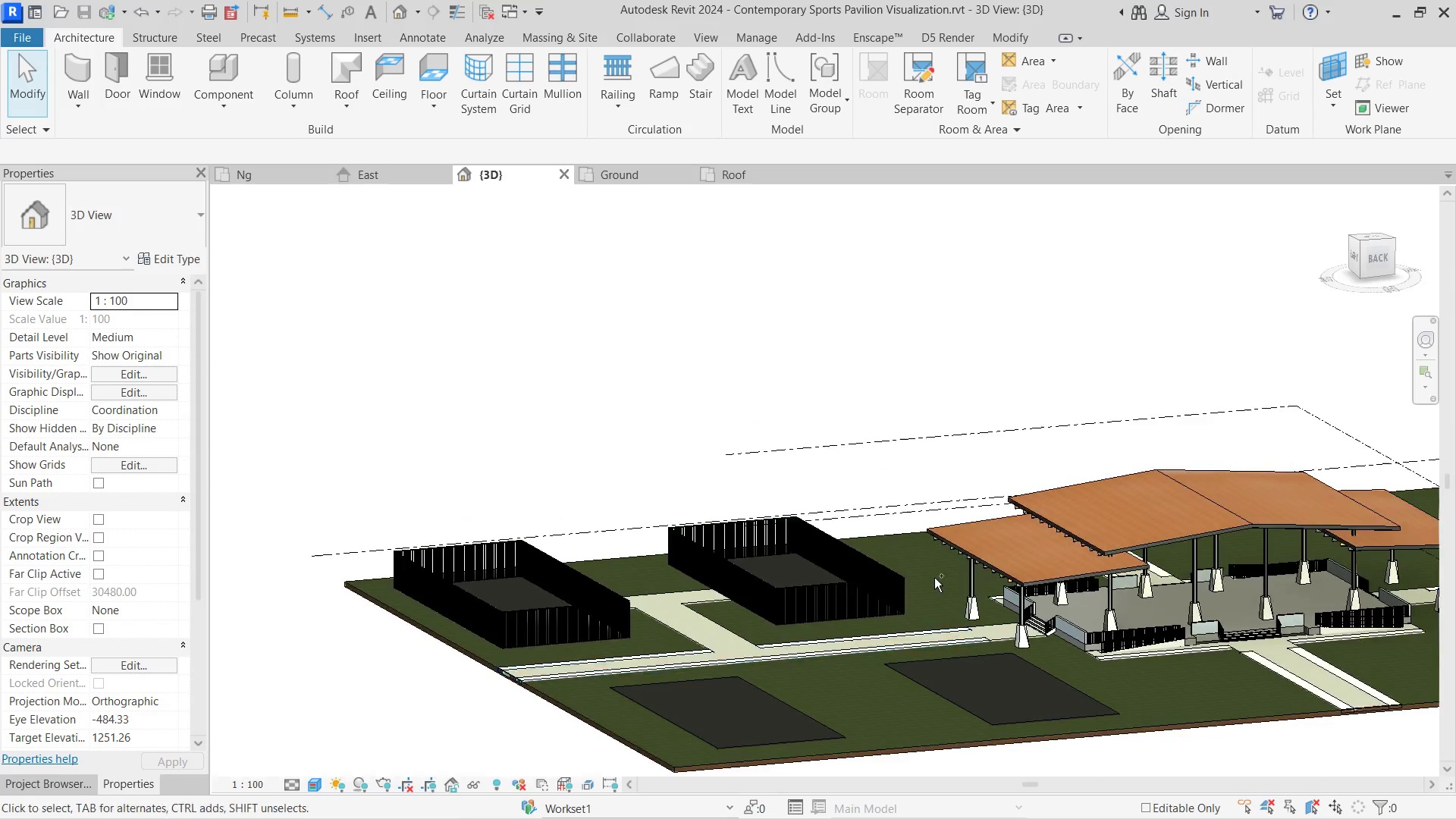 
scroll: coordinate [704, 429], scroll_direction: up, amount: 8.0
 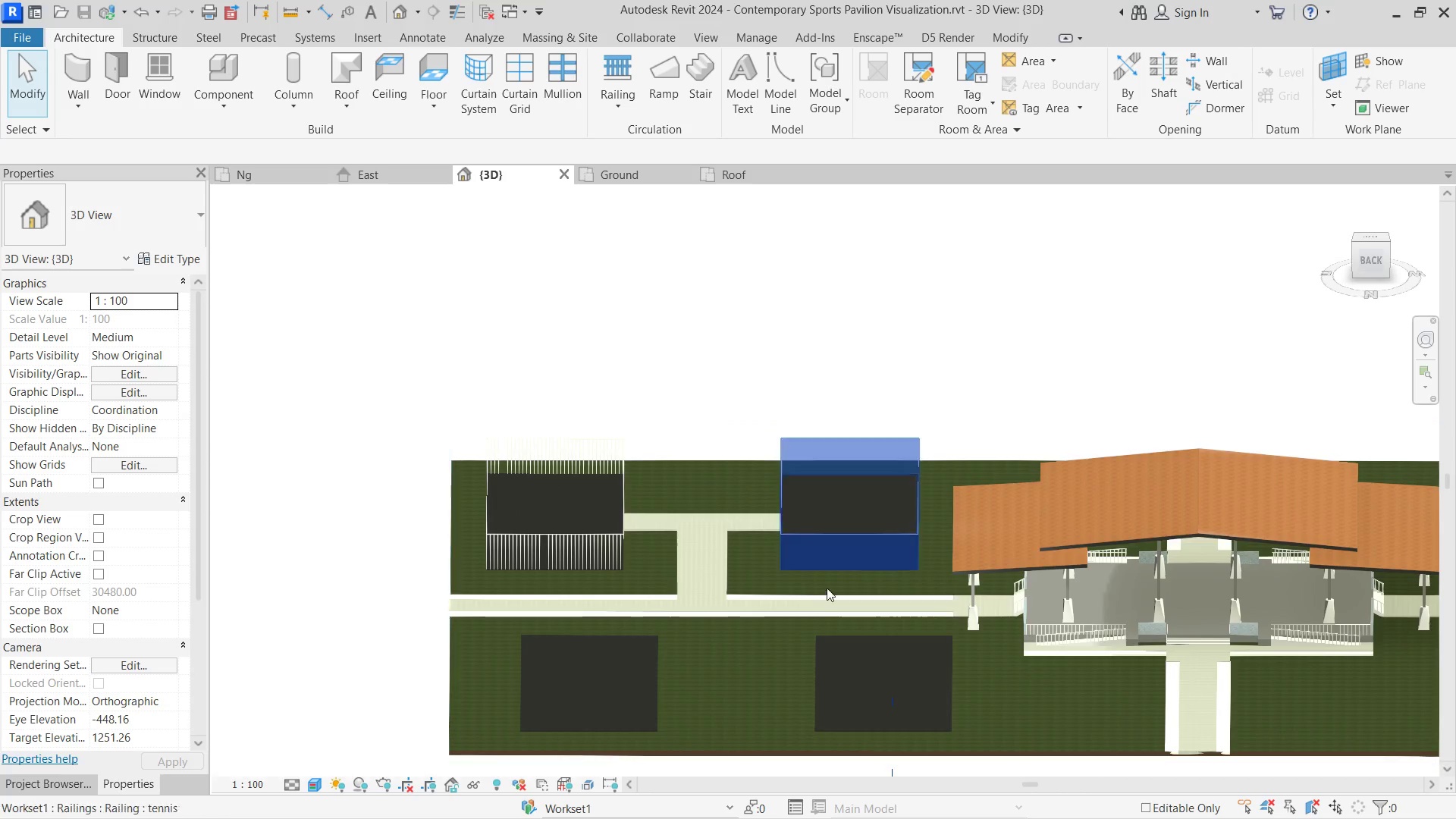 
key(Control+Z)
 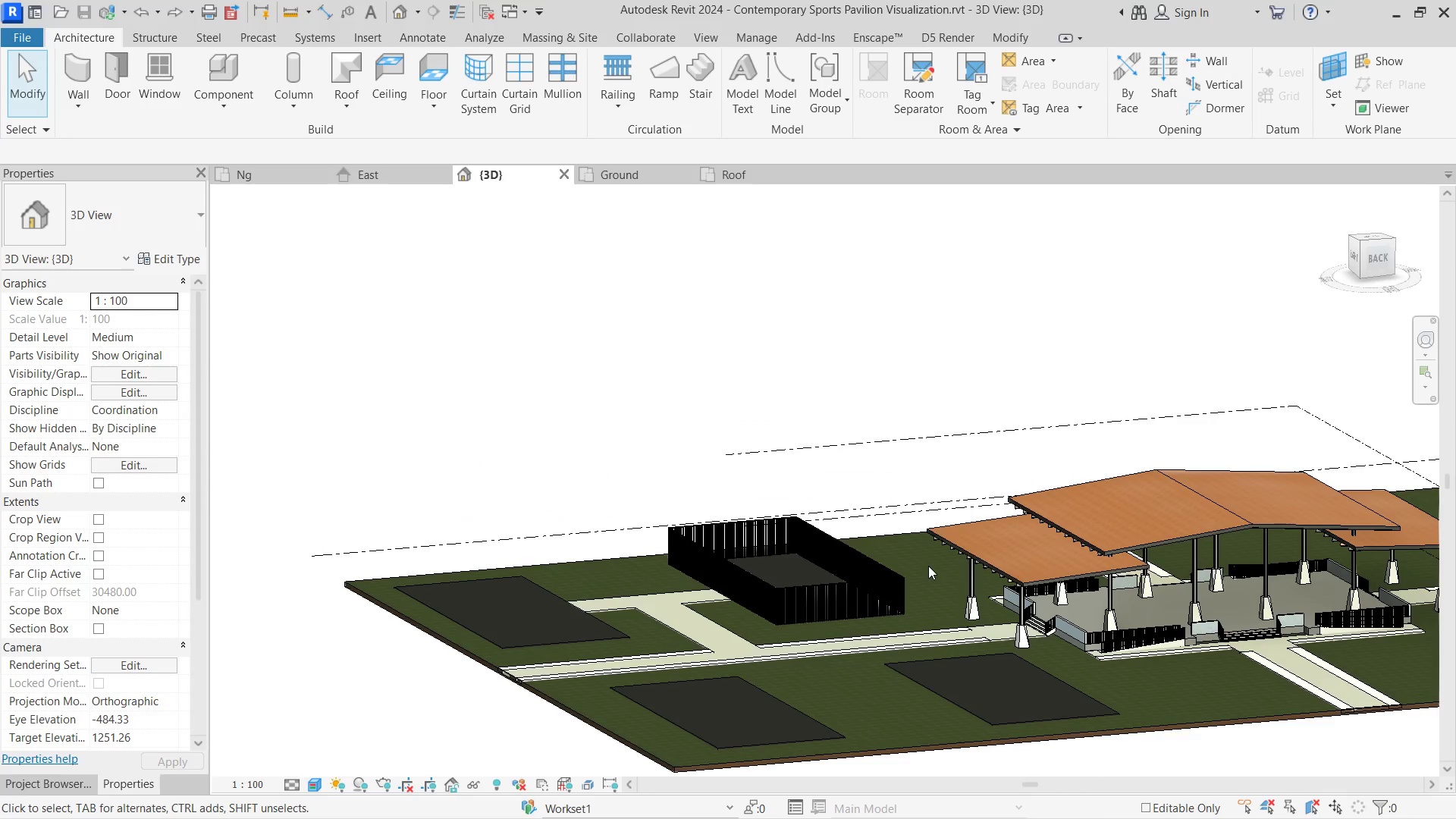 
key(Control+Shift+Z)
 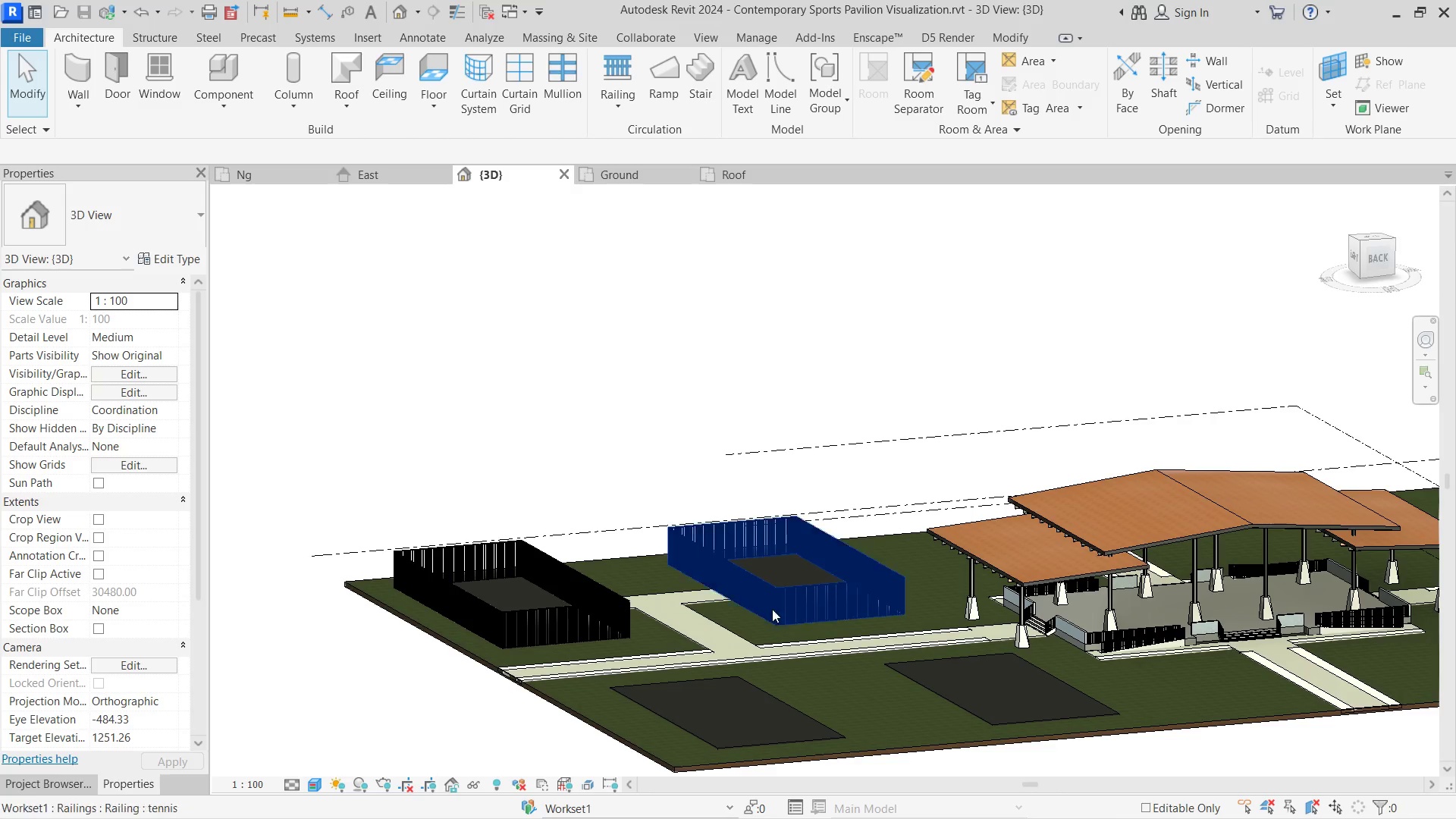 
scroll: coordinate [774, 639], scroll_direction: up, amount: 6.0
 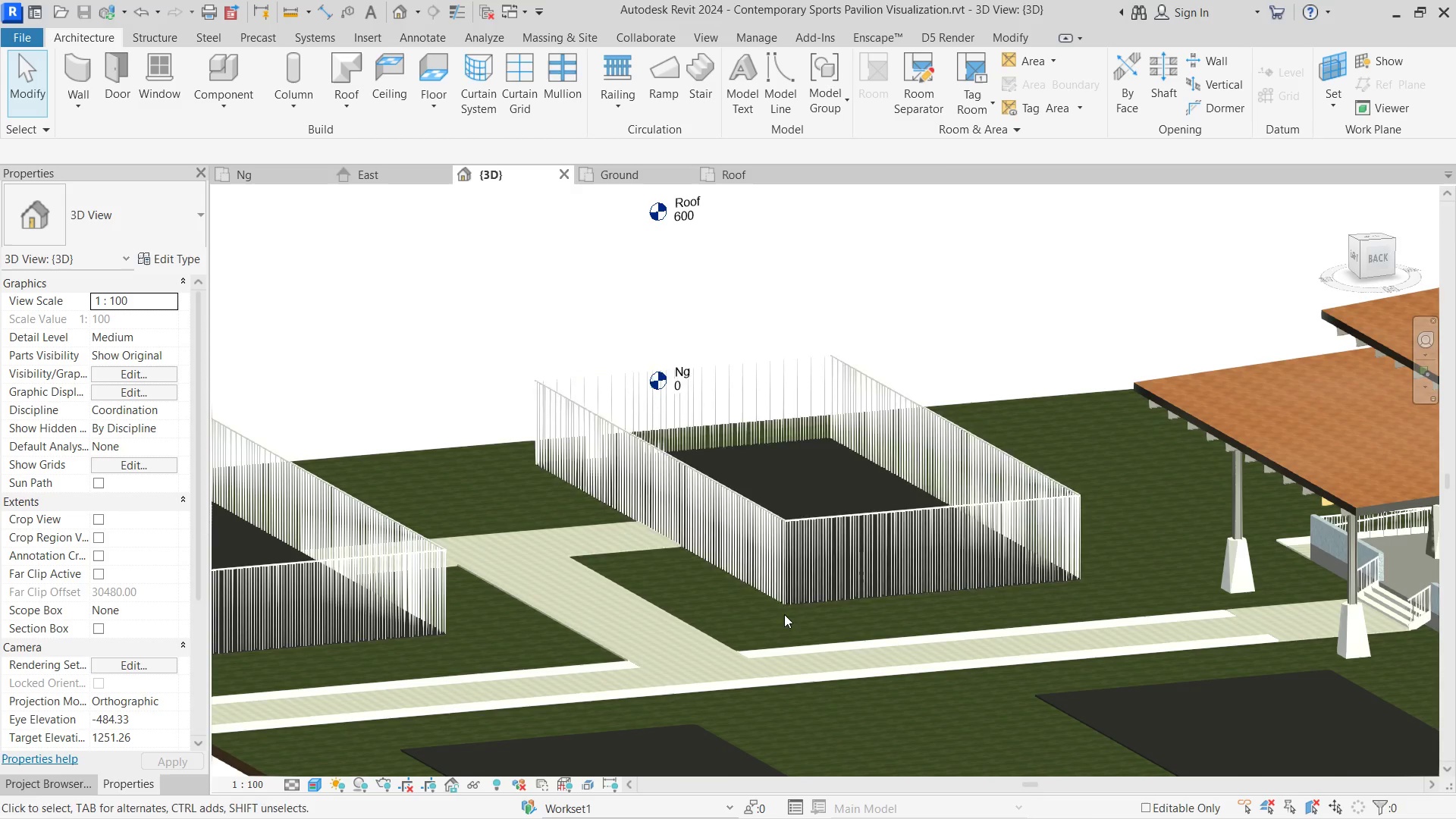 
hold_key(key=ShiftLeft, duration=0.69)
 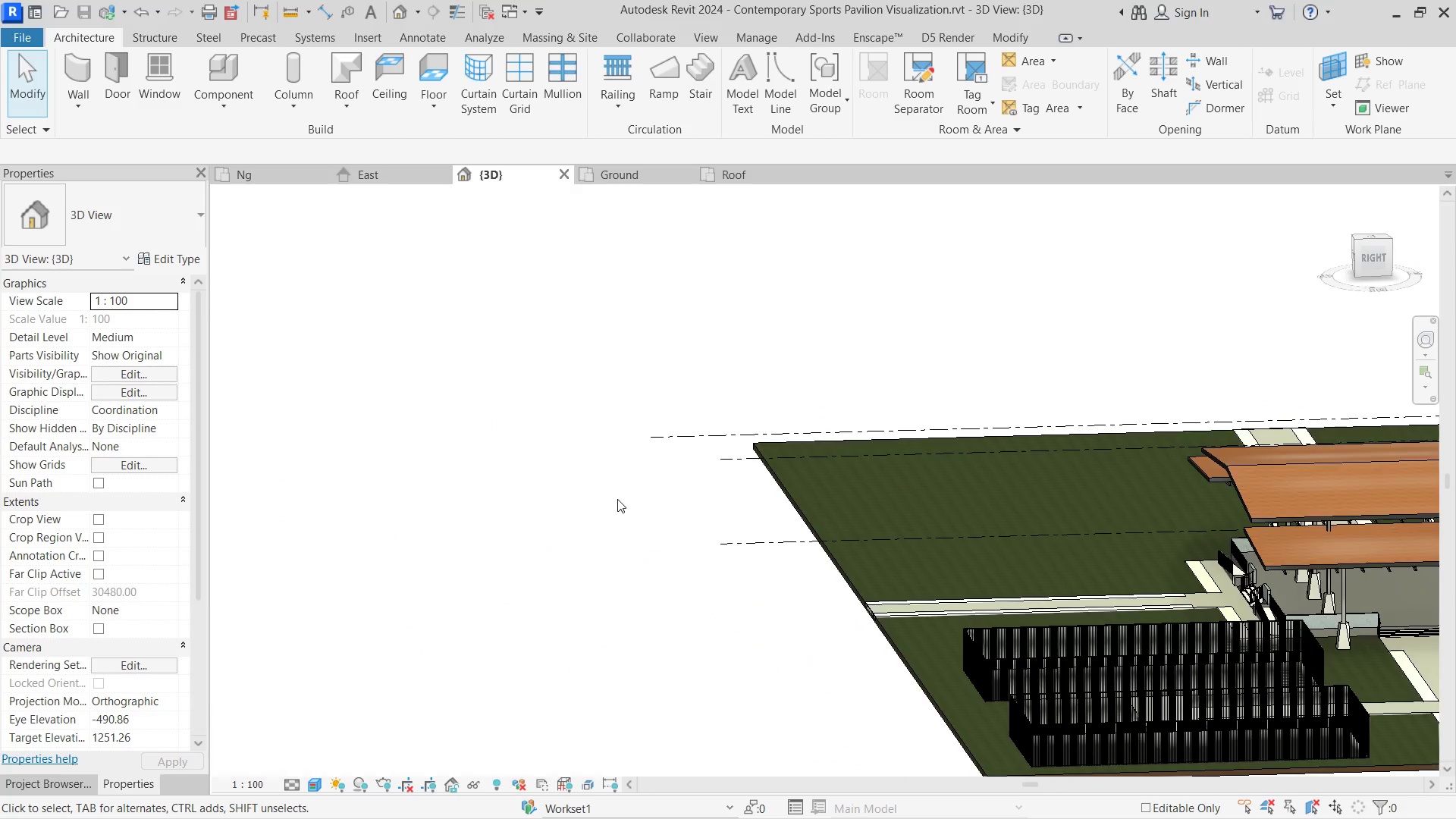 
scroll: coordinate [792, 593], scroll_direction: down, amount: 5.0
 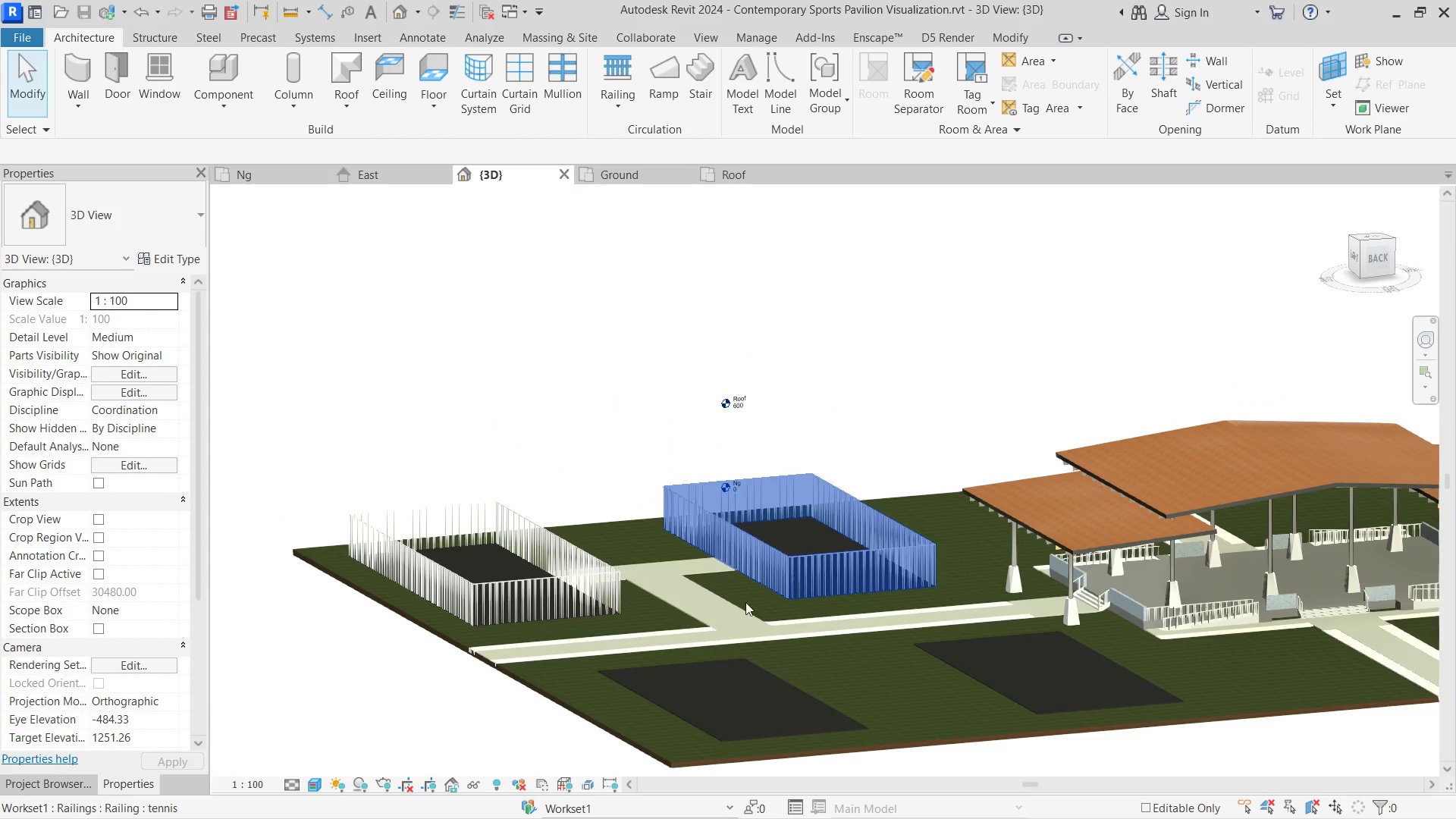 
hold_key(key=ShiftLeft, duration=0.8)
 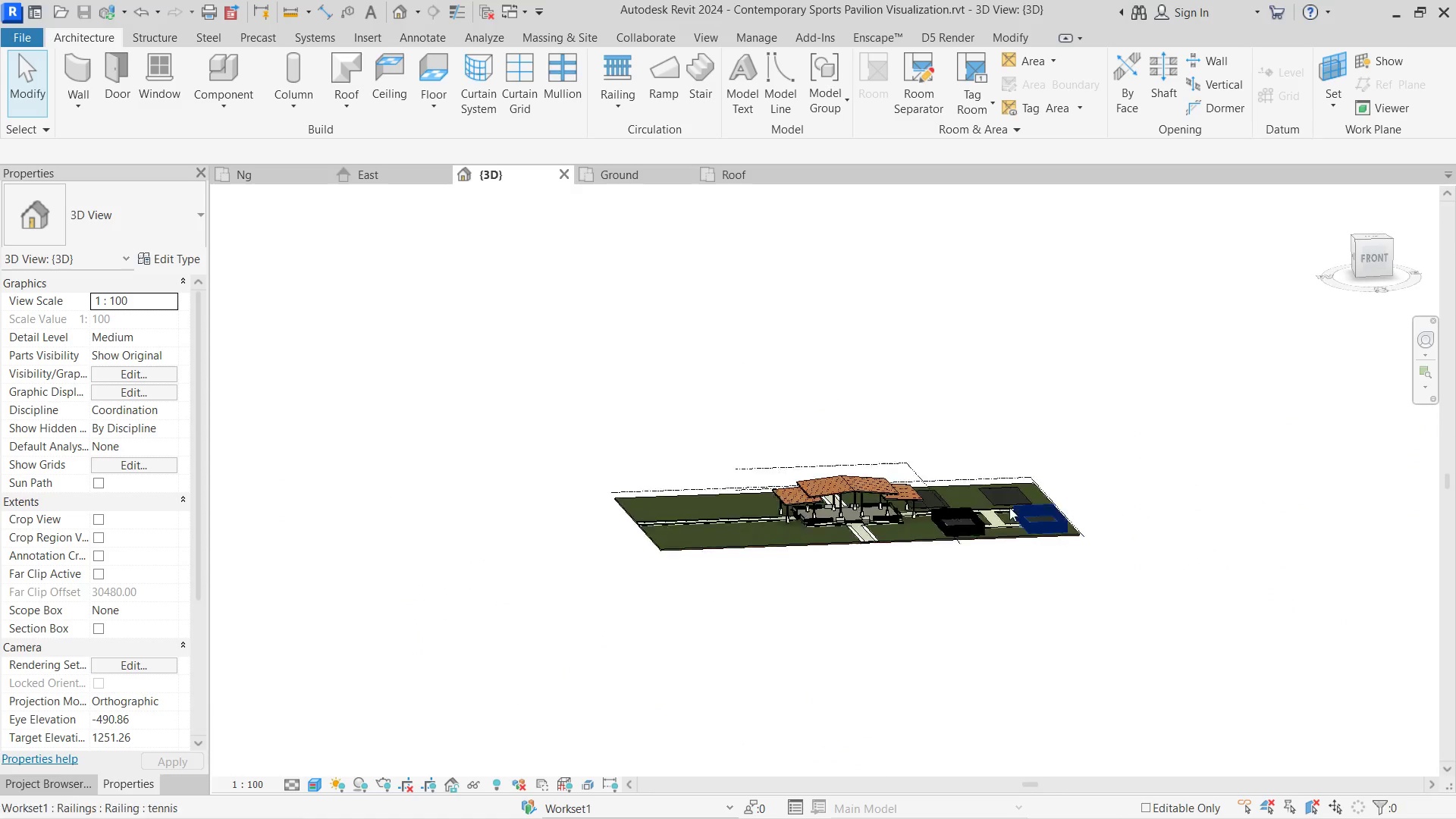 
scroll: coordinate [672, 496], scroll_direction: down, amount: 10.0
 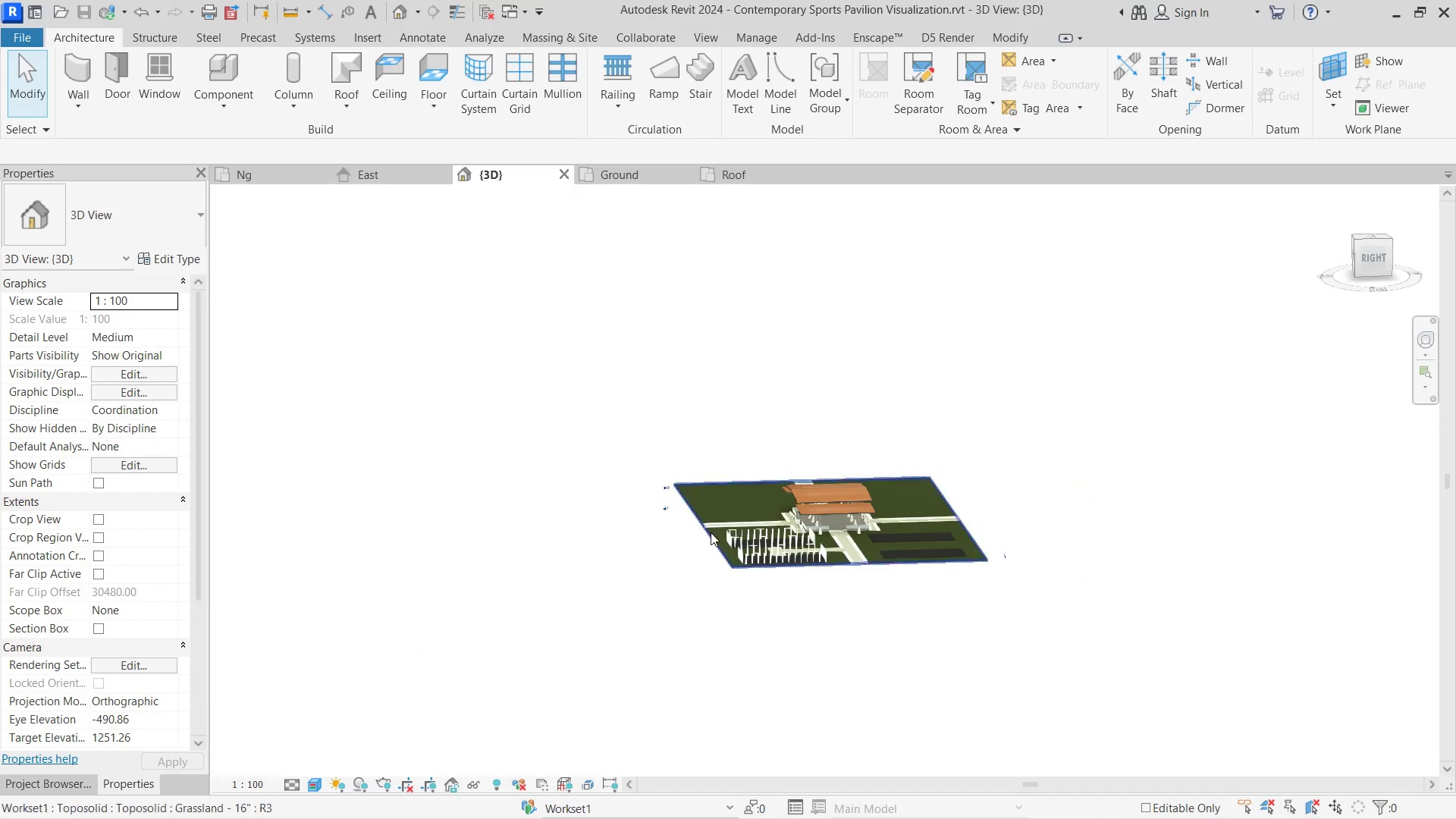 
hold_key(key=ShiftLeft, duration=0.67)
 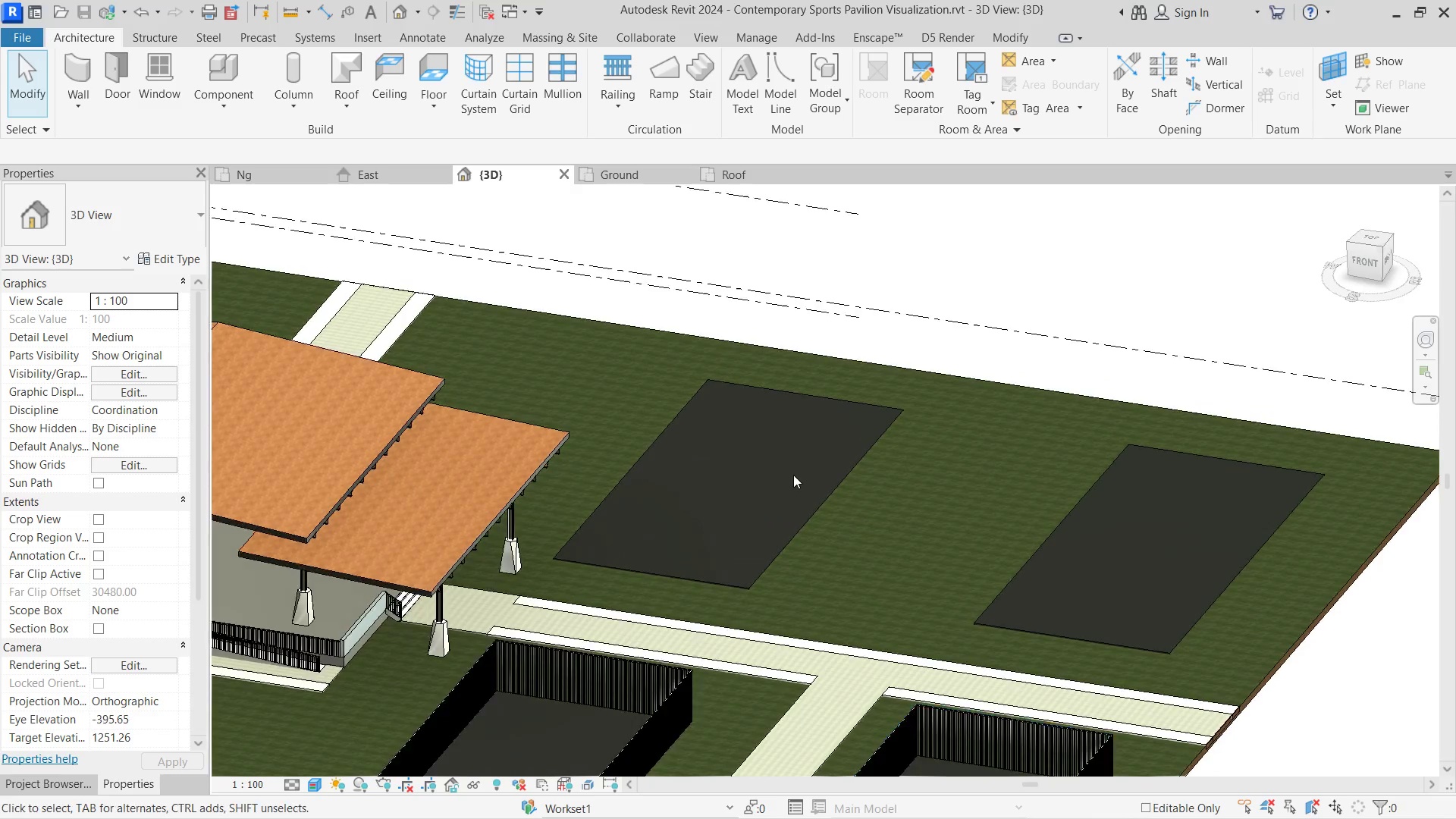 
scroll: coordinate [1007, 507], scroll_direction: up, amount: 12.0
 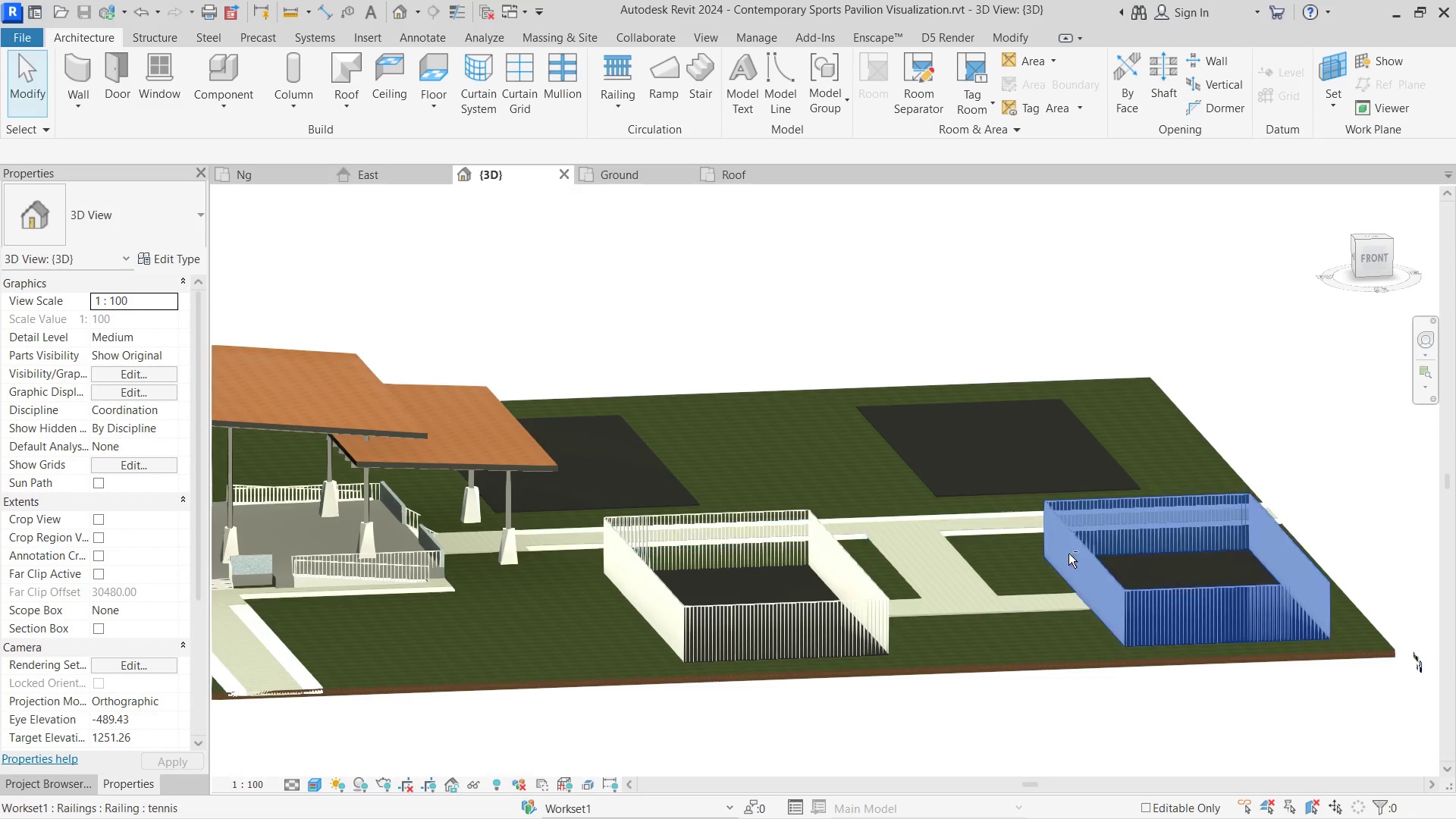 
hold_key(key=ShiftLeft, duration=0.39)
 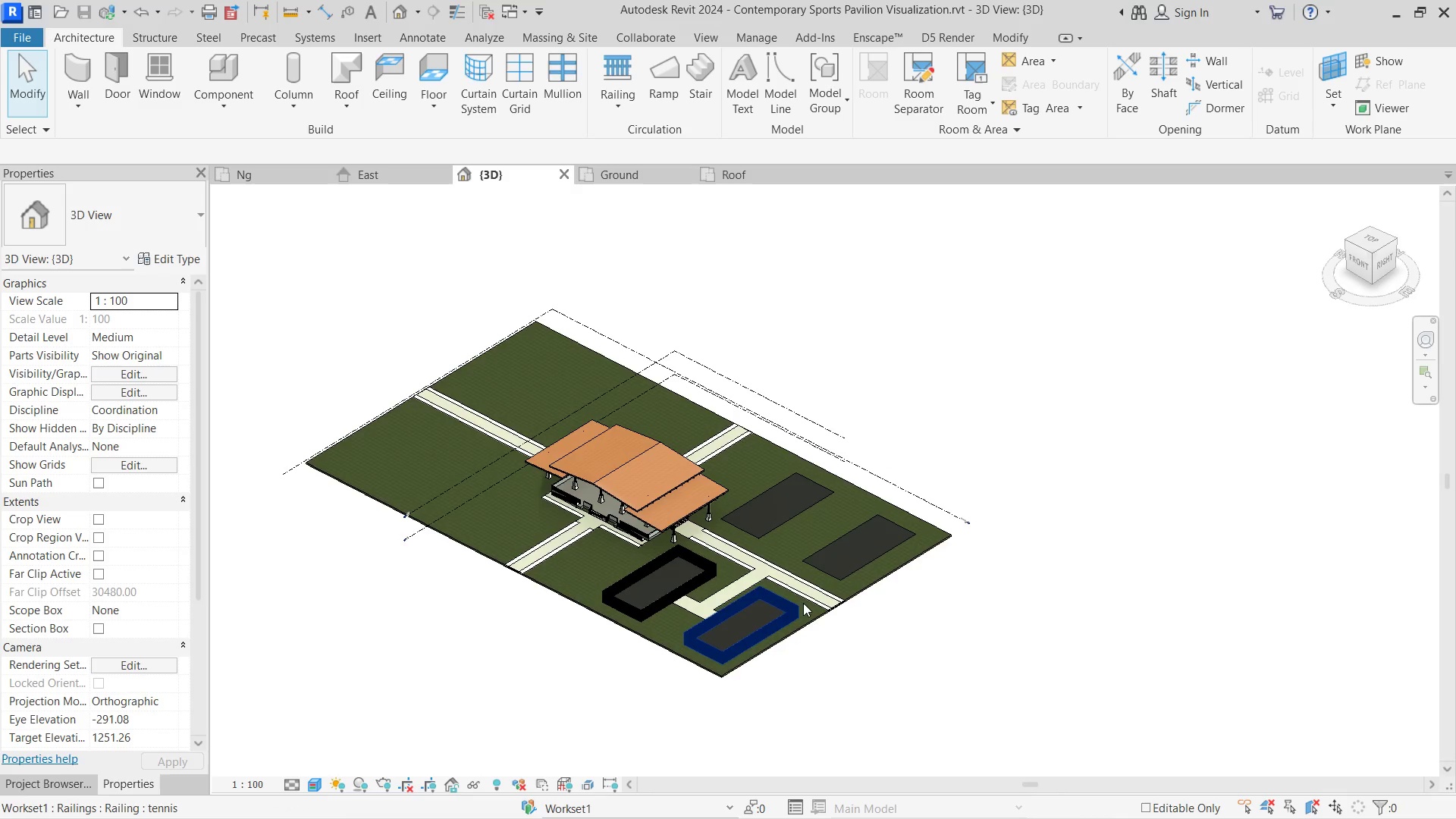 
scroll: coordinate [788, 469], scroll_direction: down, amount: 10.0
 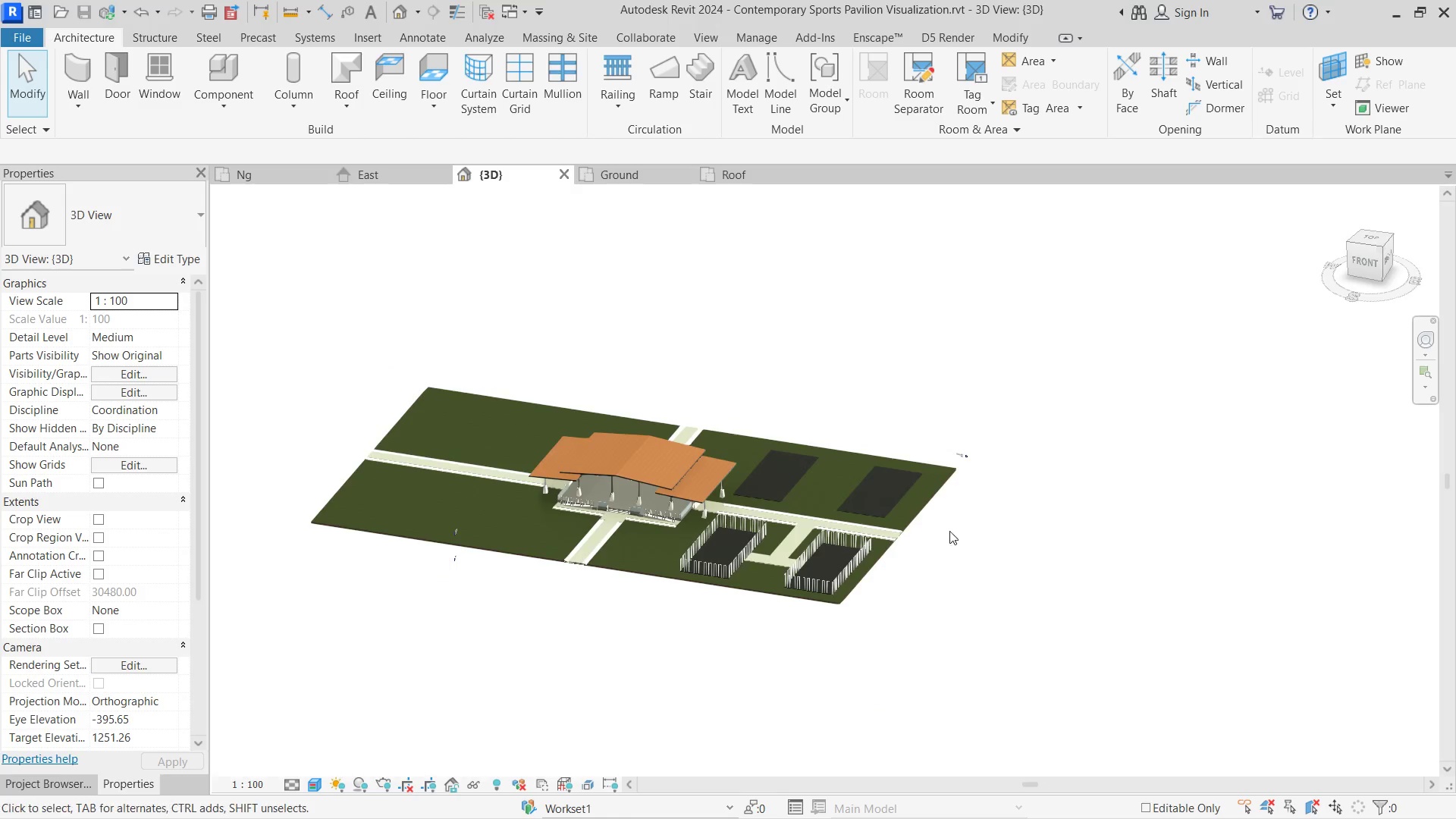 
left_click([803, 603])
 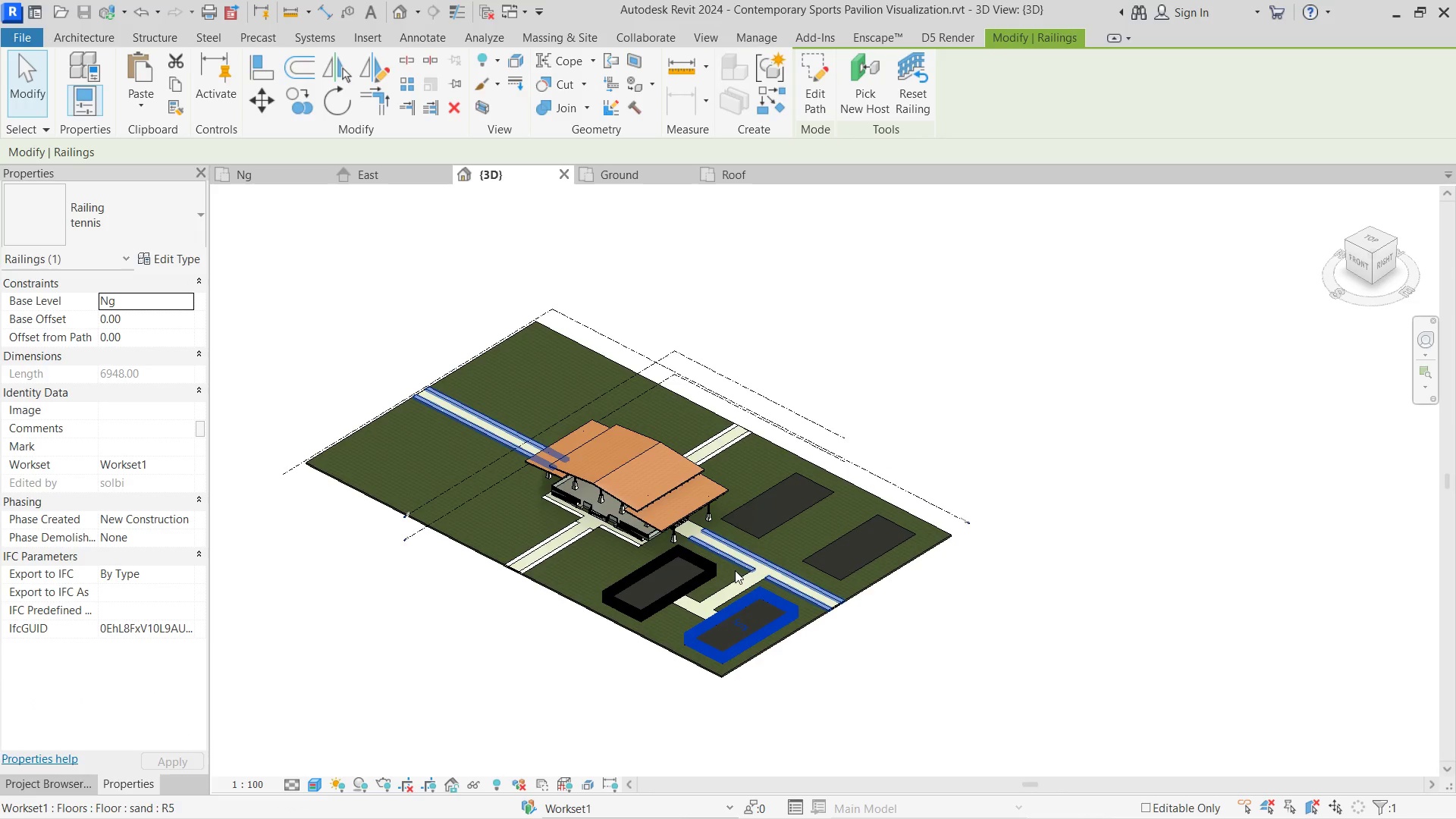 
scroll: coordinate [743, 569], scroll_direction: up, amount: 2.0
 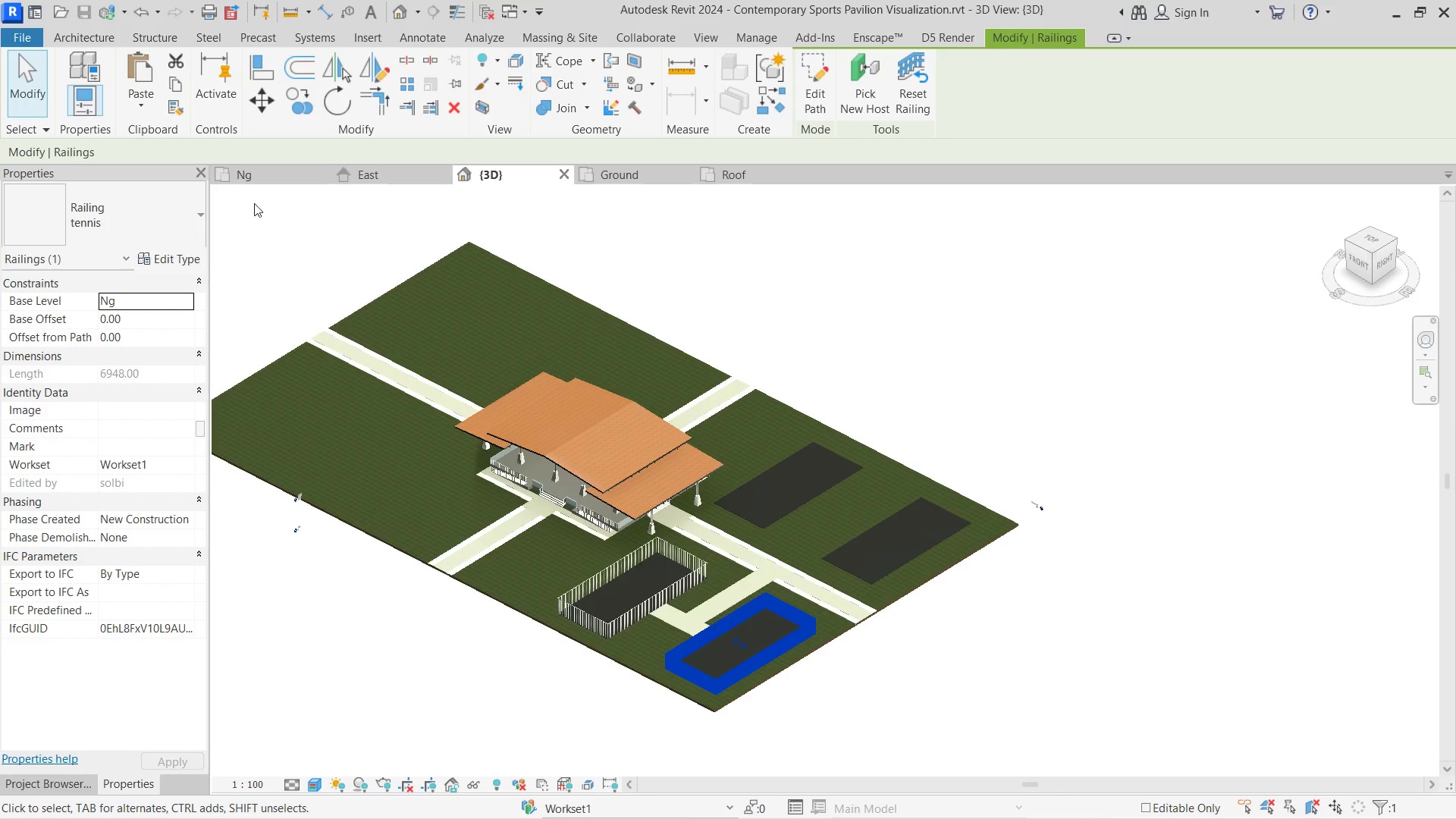 
left_click([256, 182])
 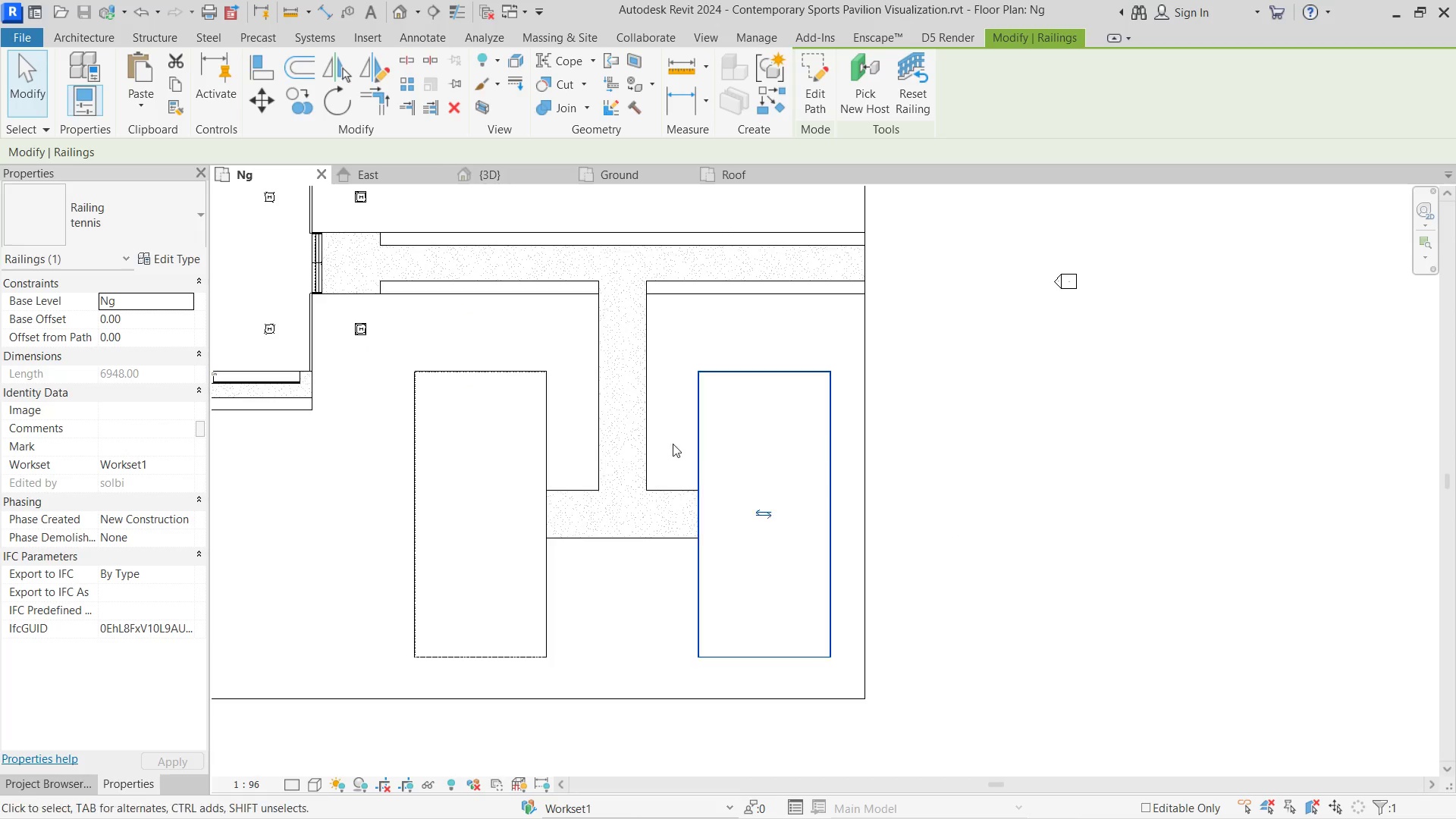 
left_click([645, 419])
 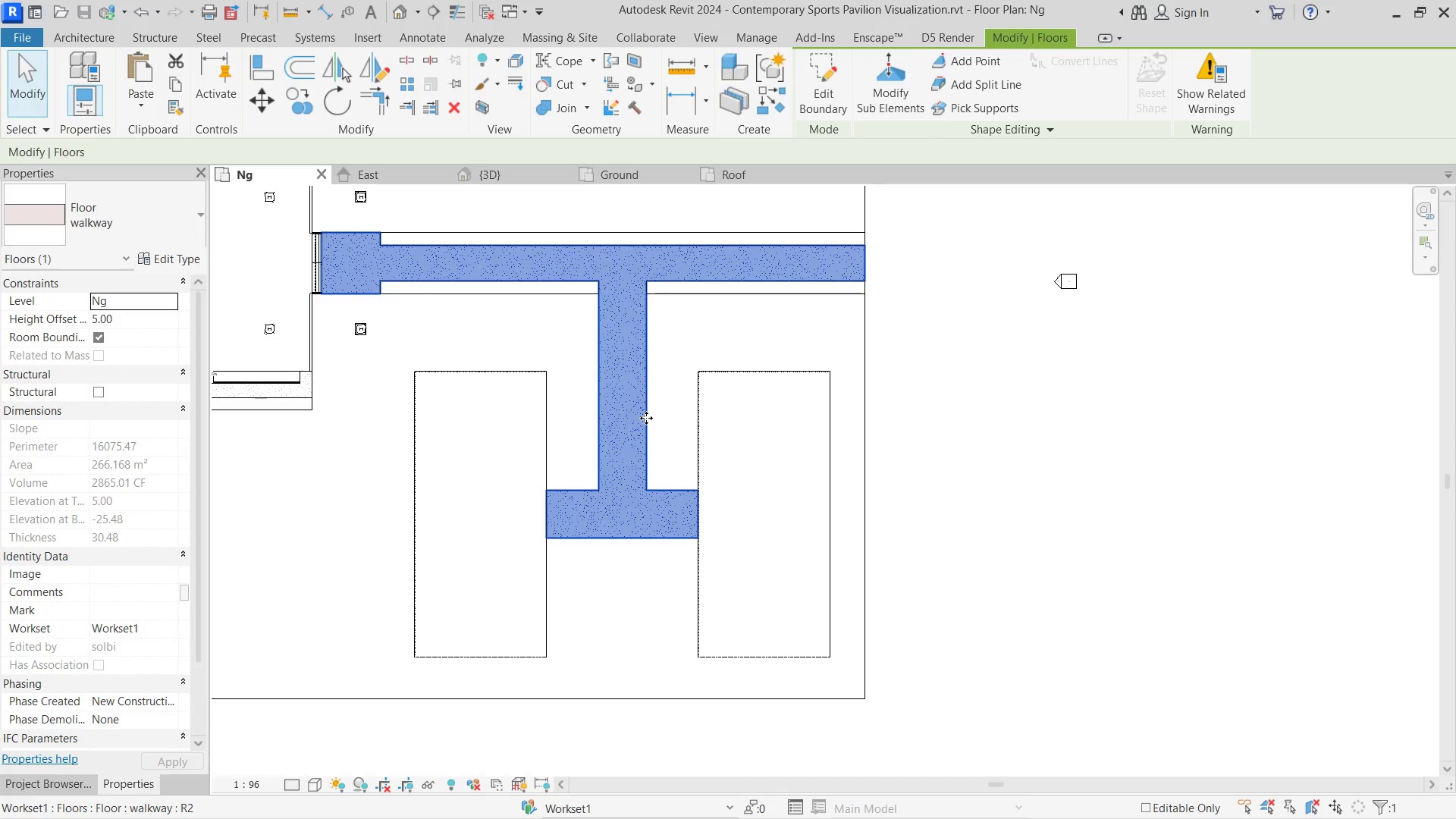 
scroll: coordinate [631, 297], scroll_direction: up, amount: 4.0
 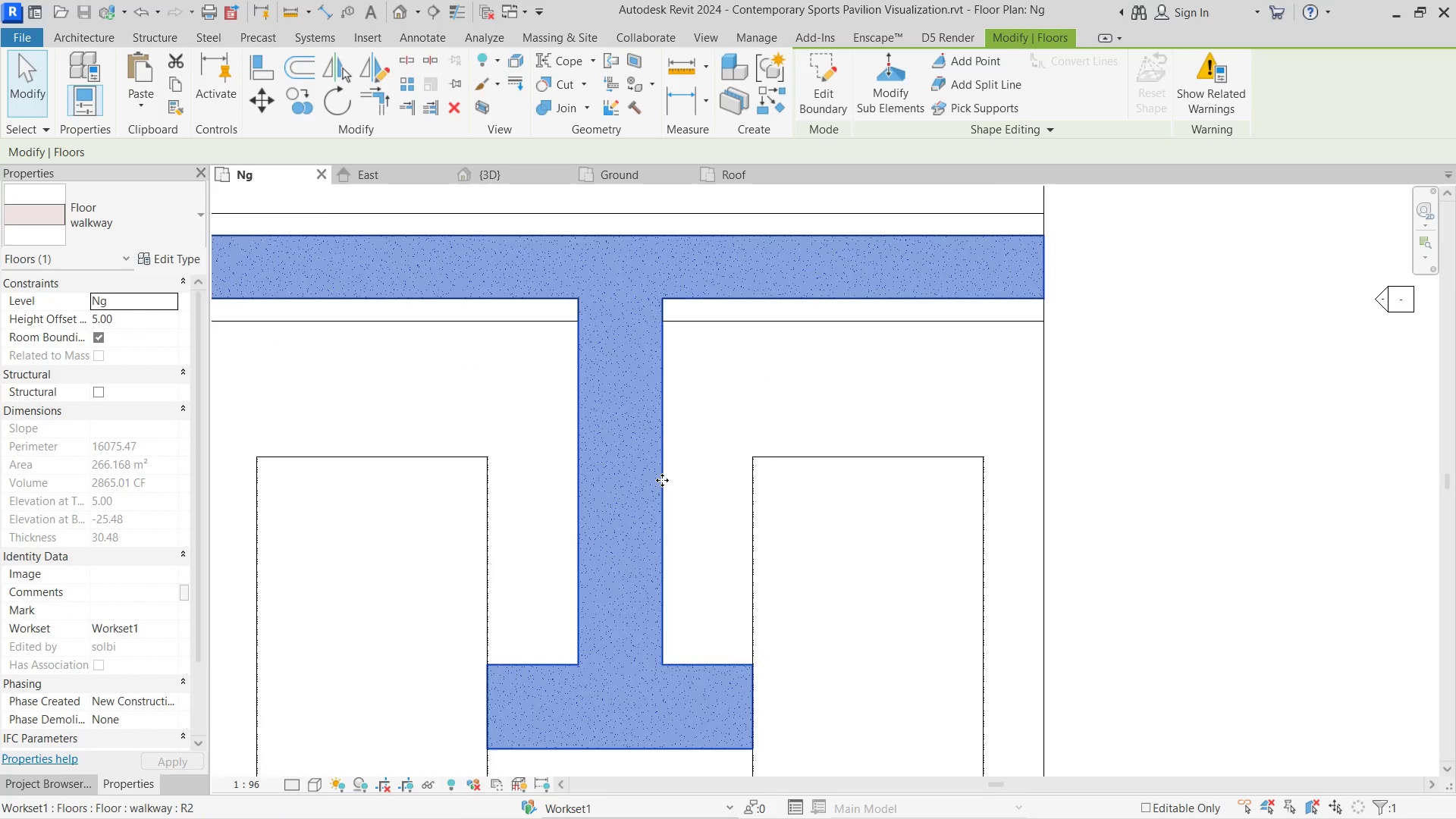 
scroll: coordinate [662, 482], scroll_direction: down, amount: 1.0
 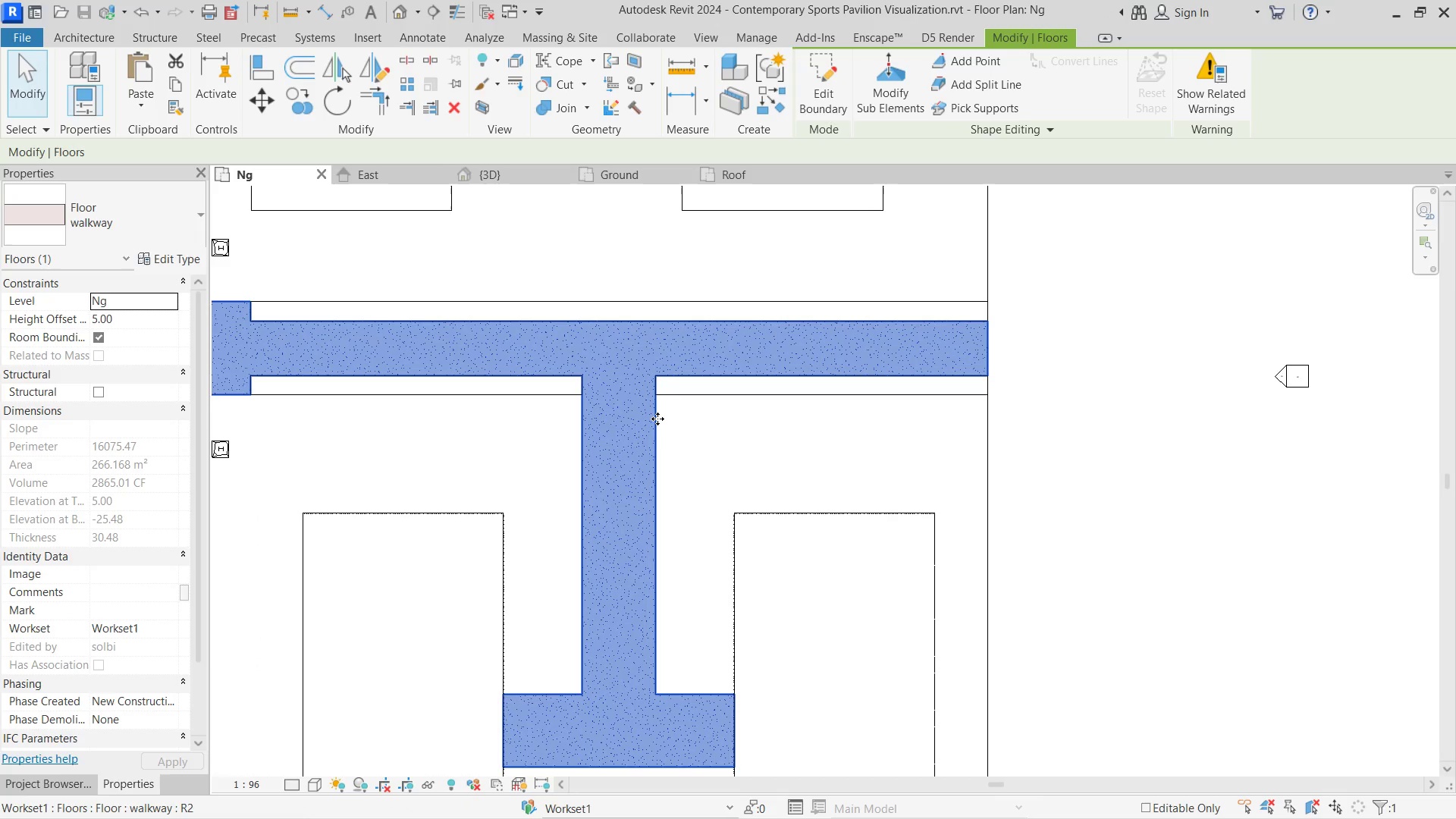 
double_click([657, 419])
 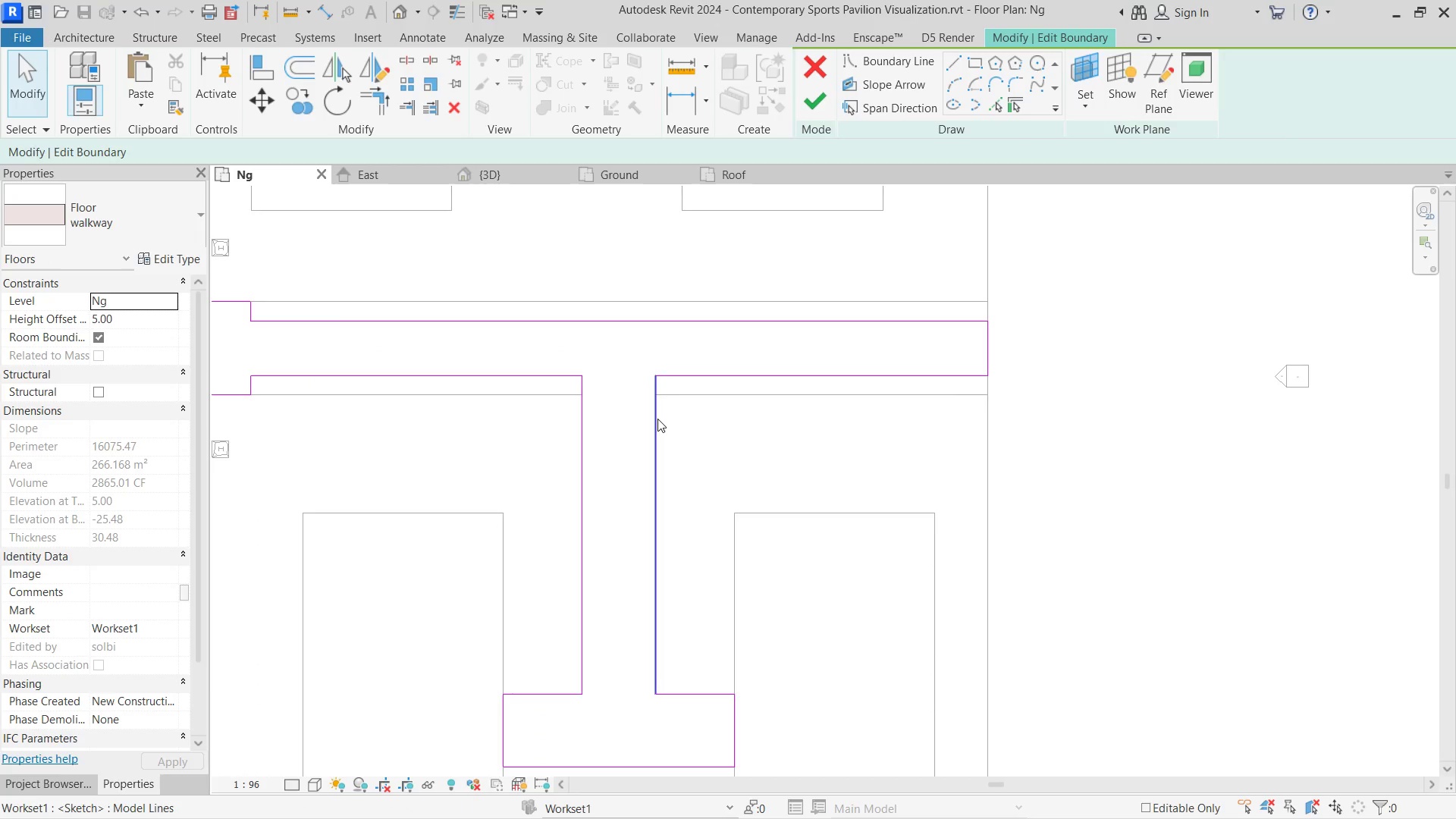 
scroll: coordinate [696, 379], scroll_direction: down, amount: 5.0
 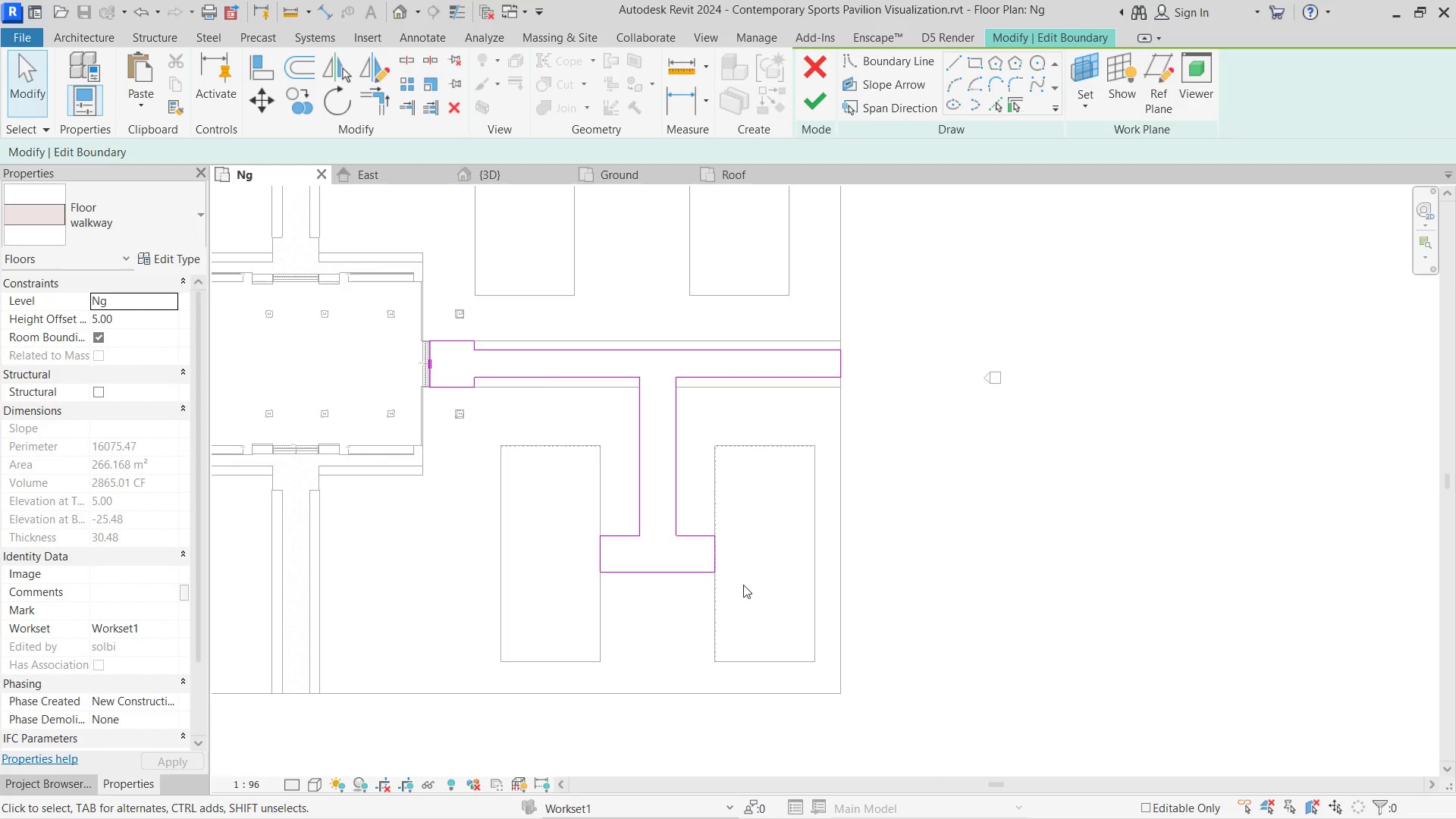 
left_click_drag(start_coordinate=[743, 586], to_coordinate=[596, 415])
 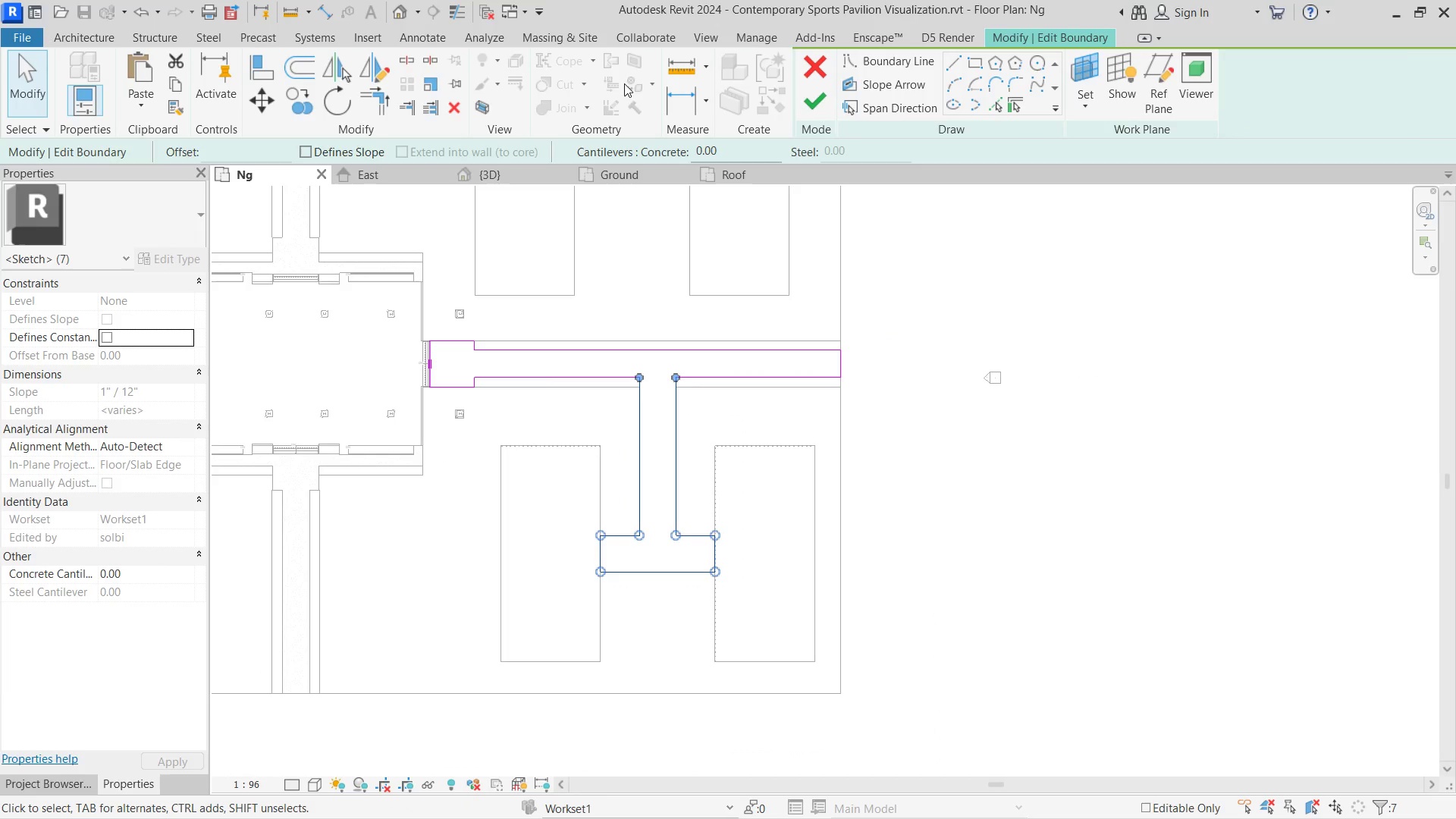 
left_click([362, 54])
 